 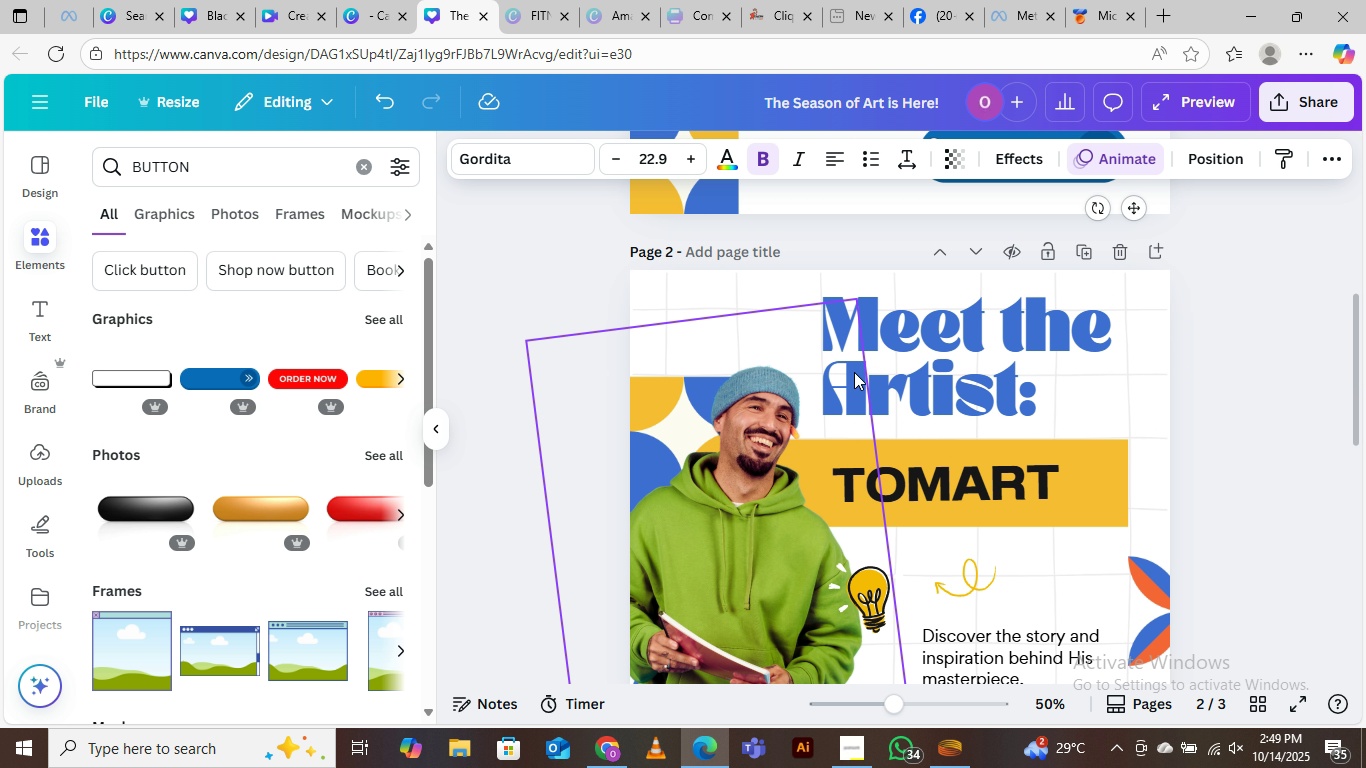 
scroll: coordinate [876, 390], scroll_direction: down, amount: 3.0
 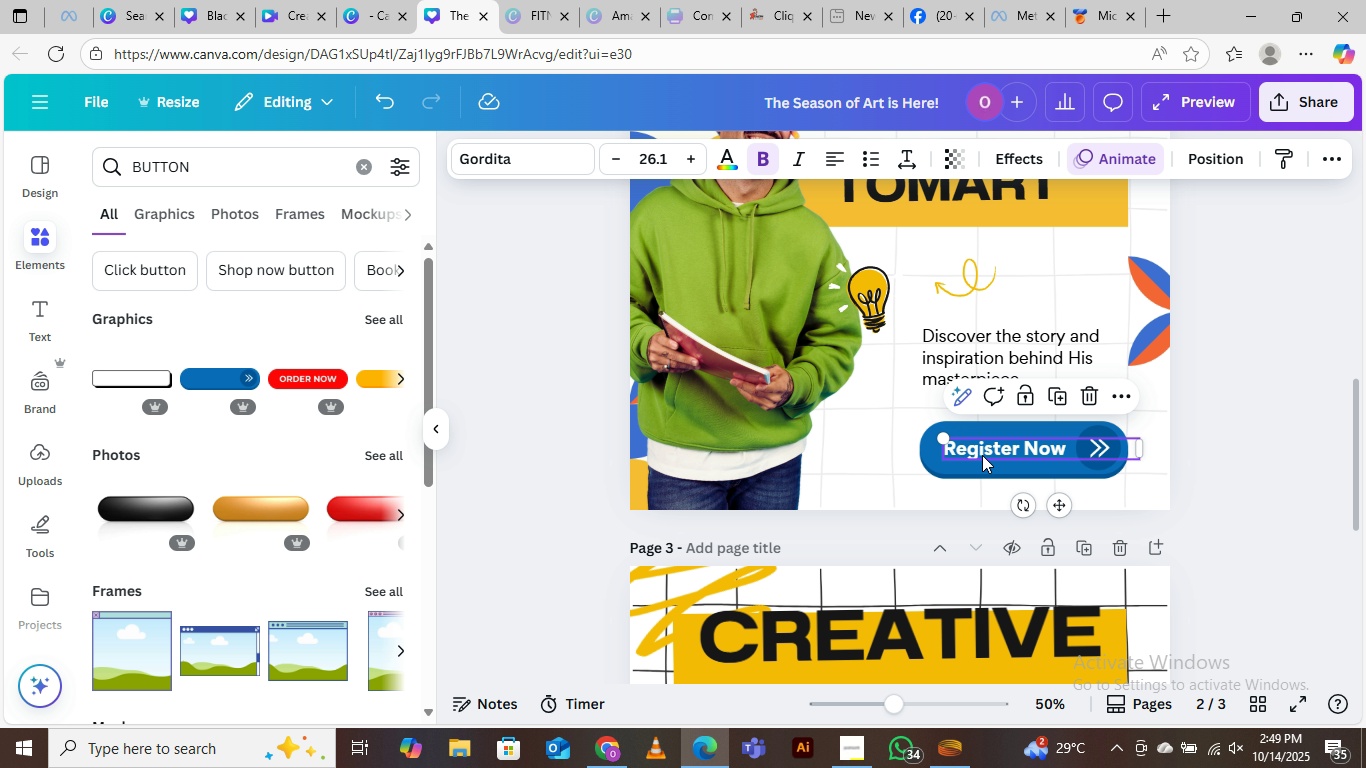 
double_click([982, 455])
 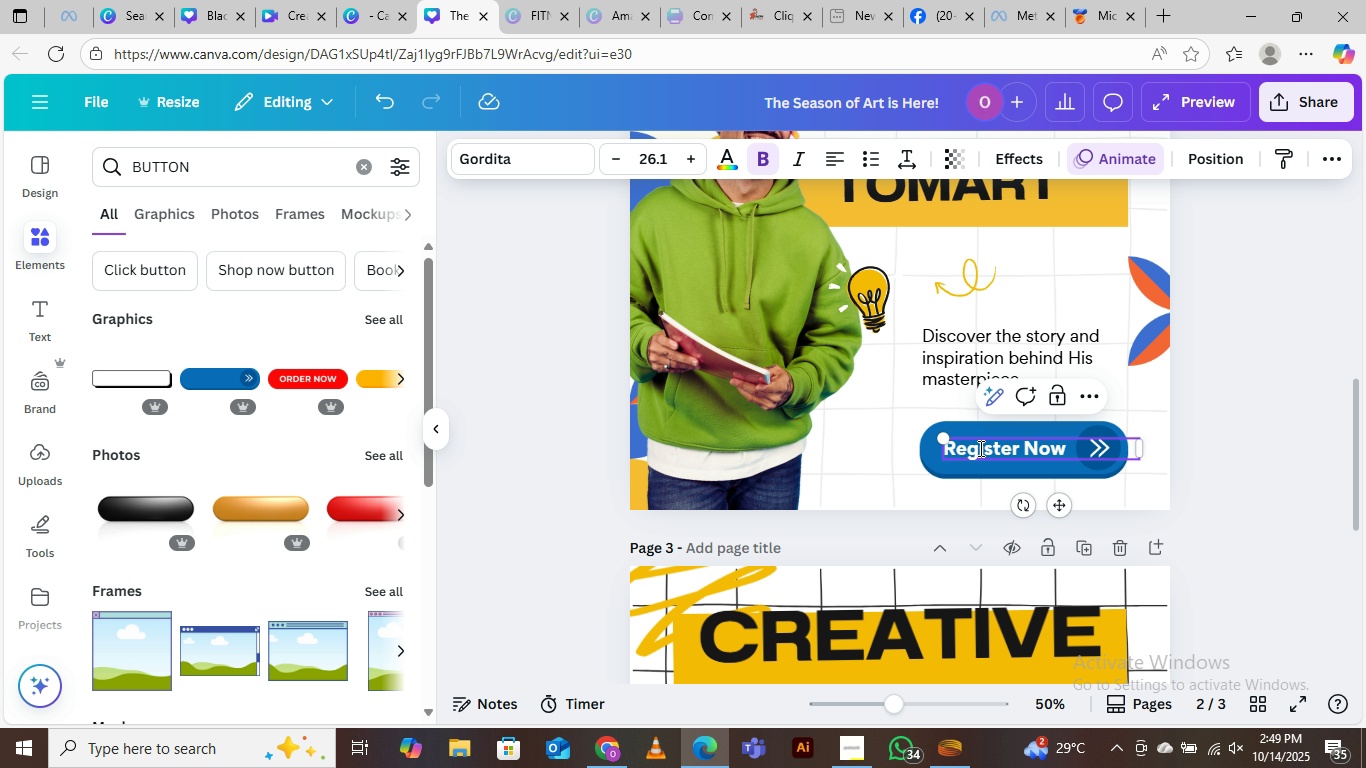 
key(Control+A)
 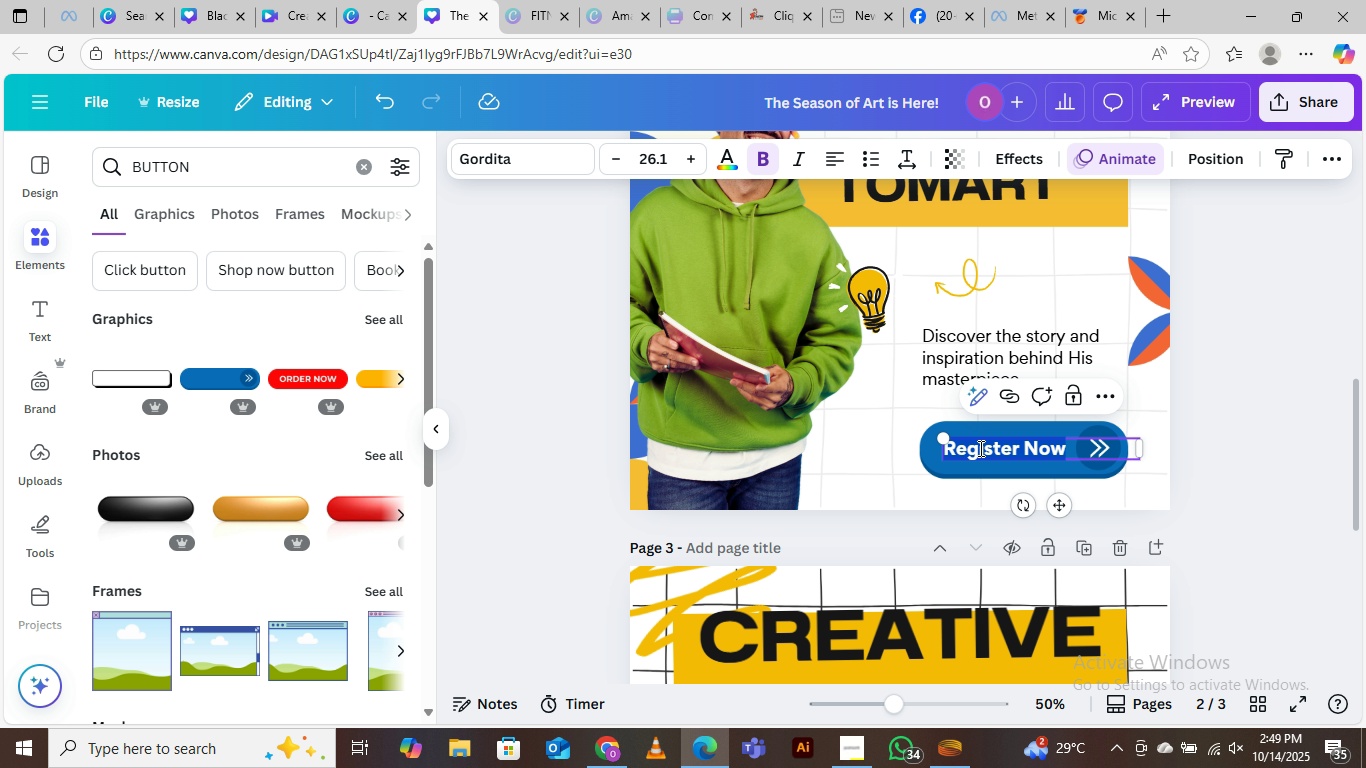 
type(Learn More)
 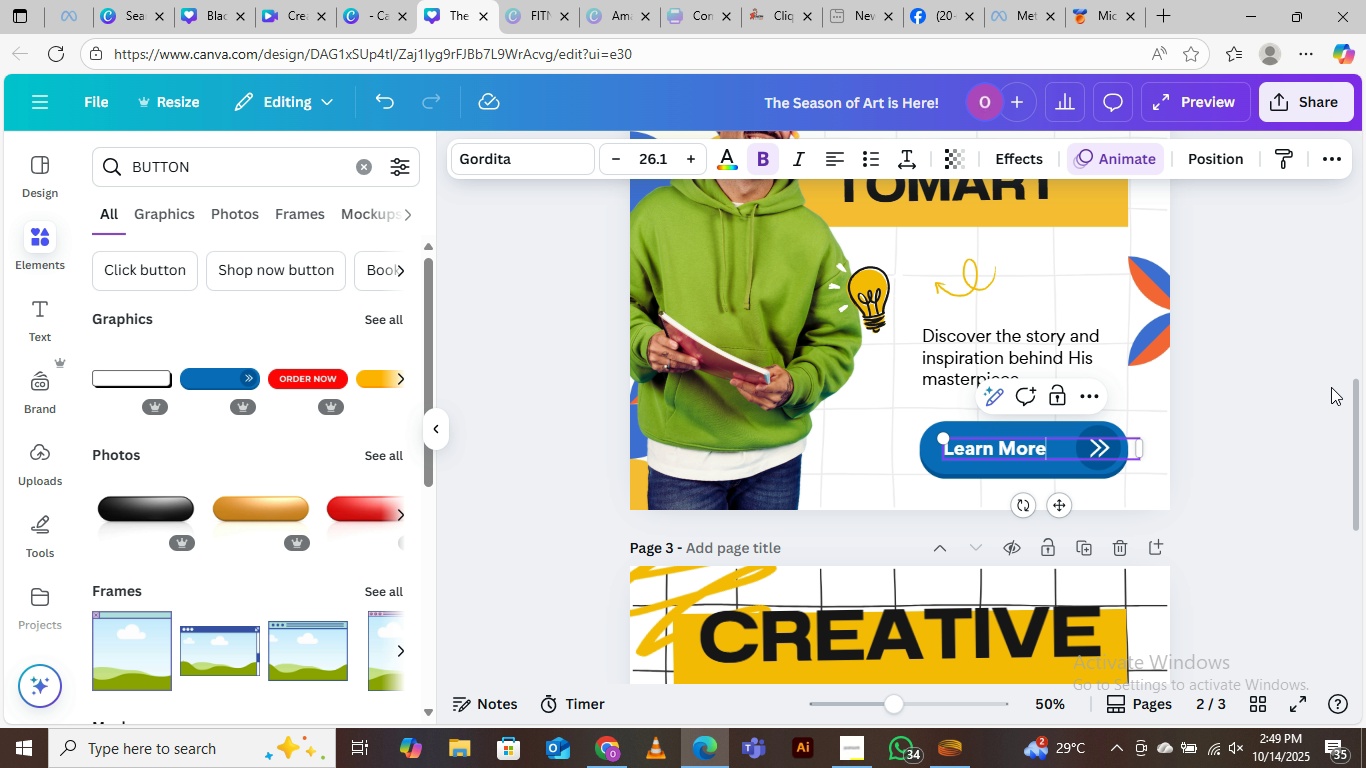 
left_click([1285, 341])
 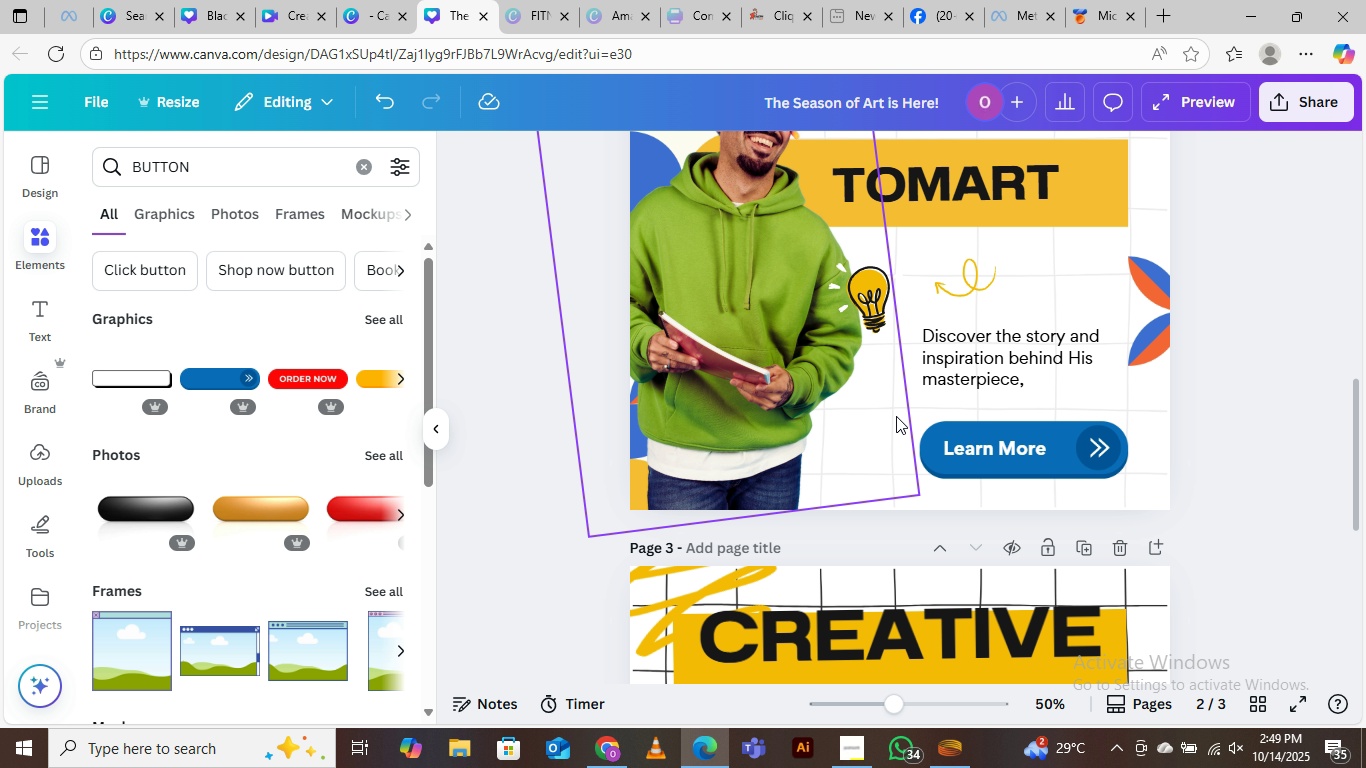 
scroll: coordinate [915, 426], scroll_direction: down, amount: 4.0
 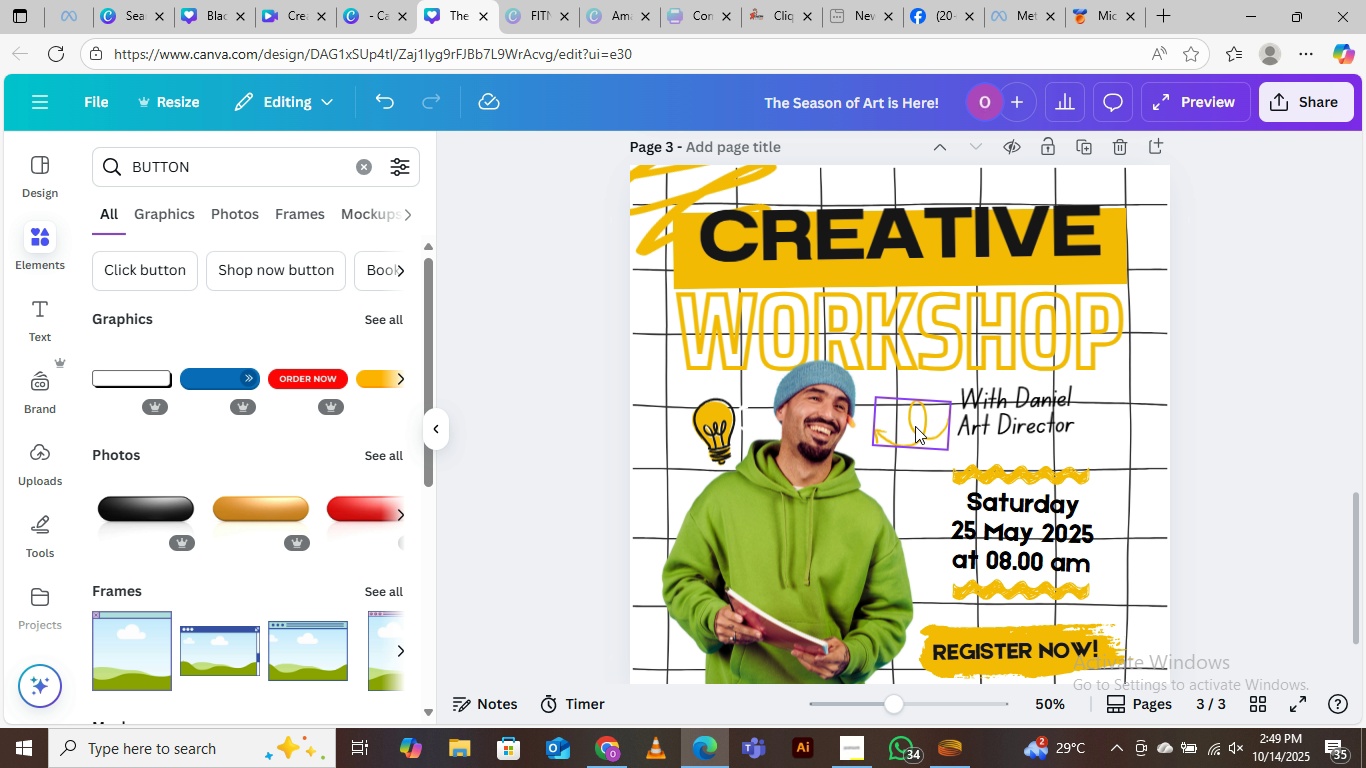 
scroll: coordinate [915, 426], scroll_direction: none, amount: 0.0
 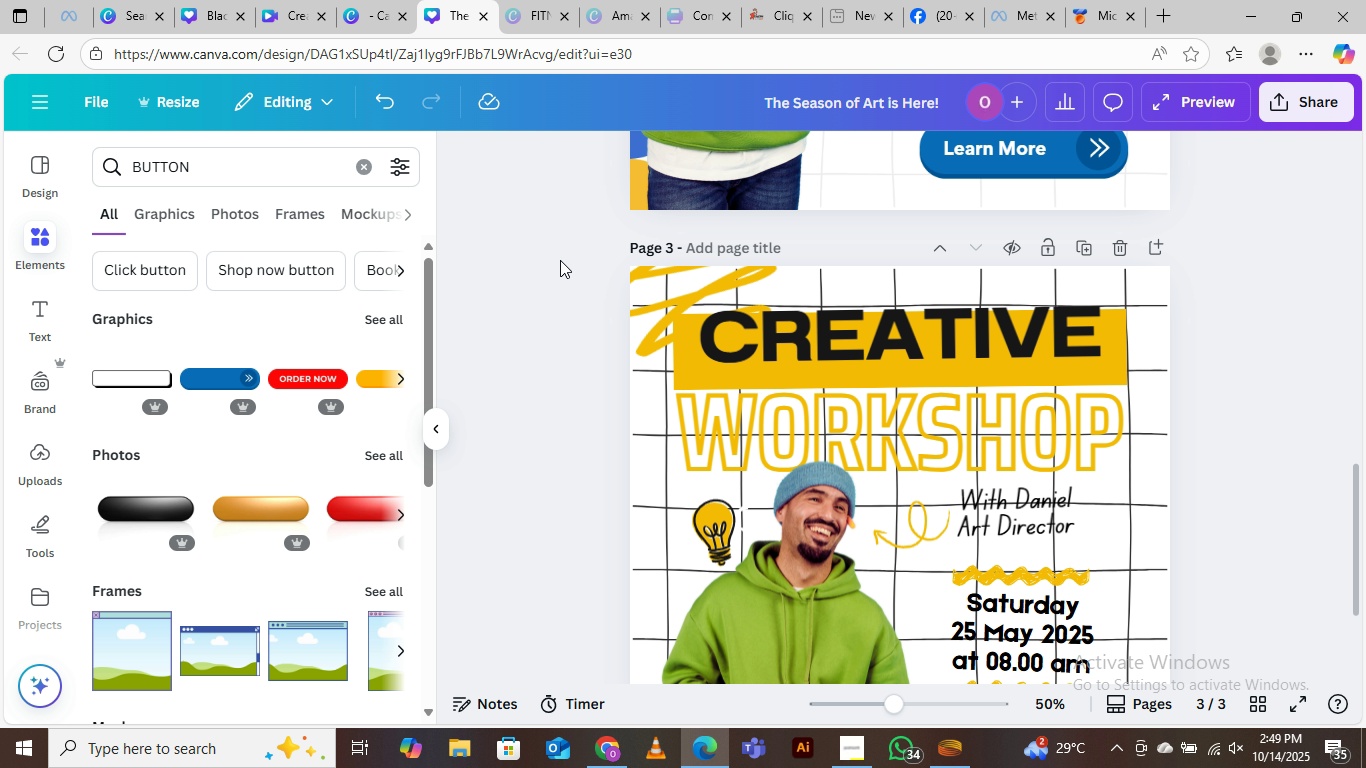 
left_click([663, 298])
 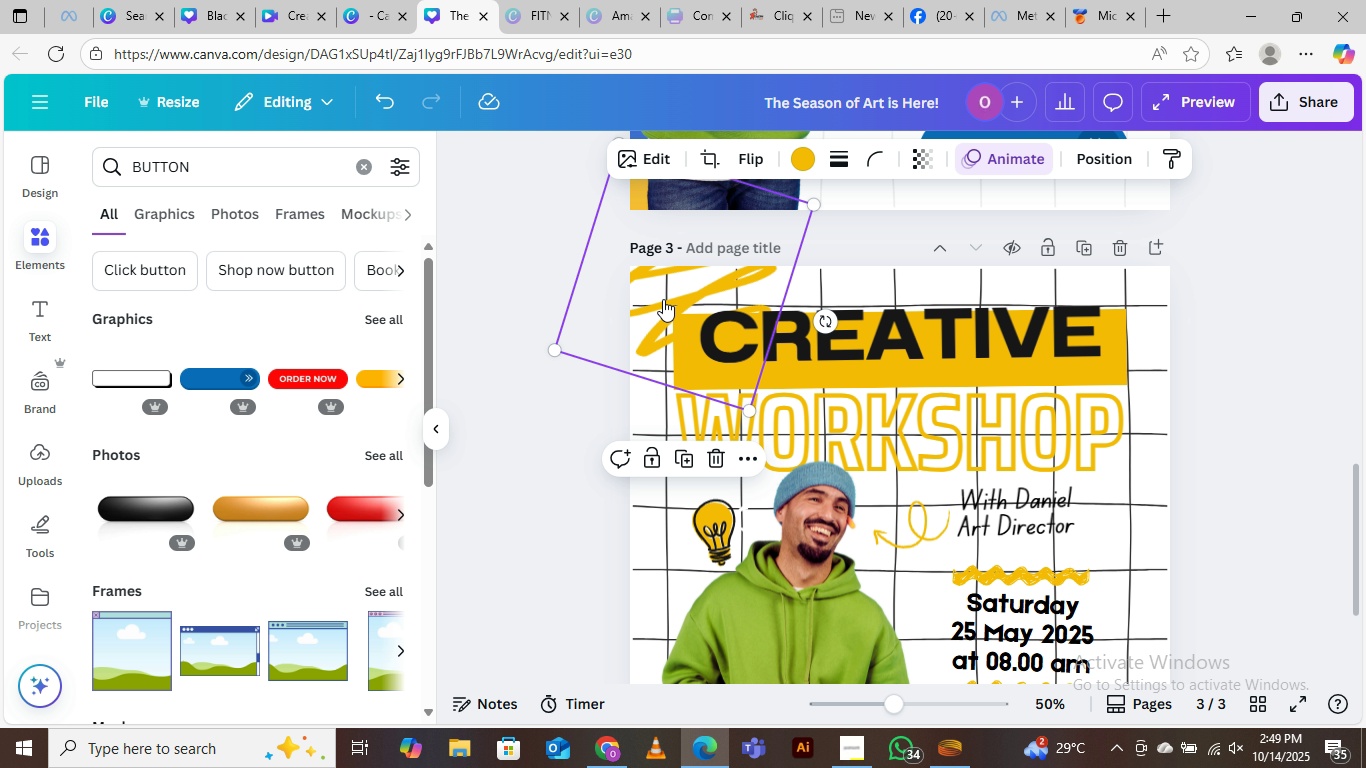 
right_click([663, 299])
 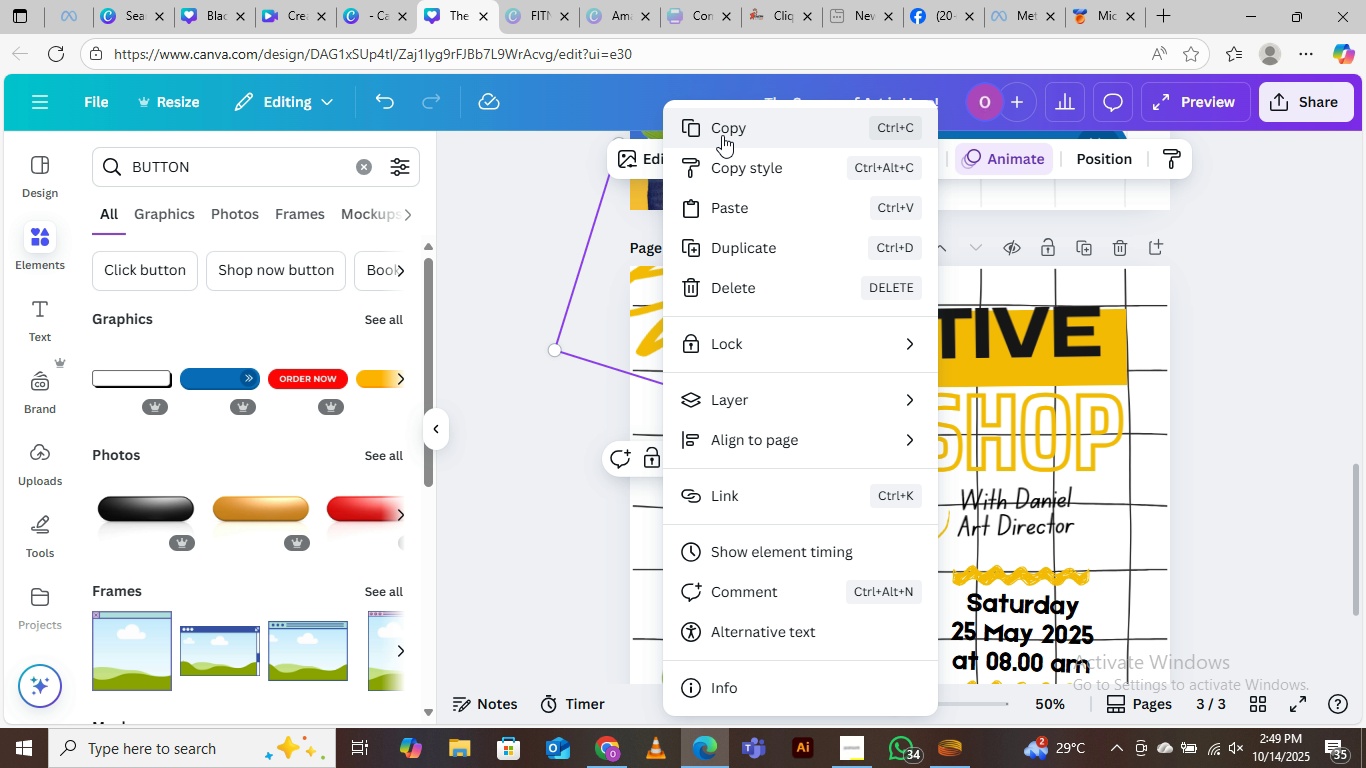 
left_click([722, 135])
 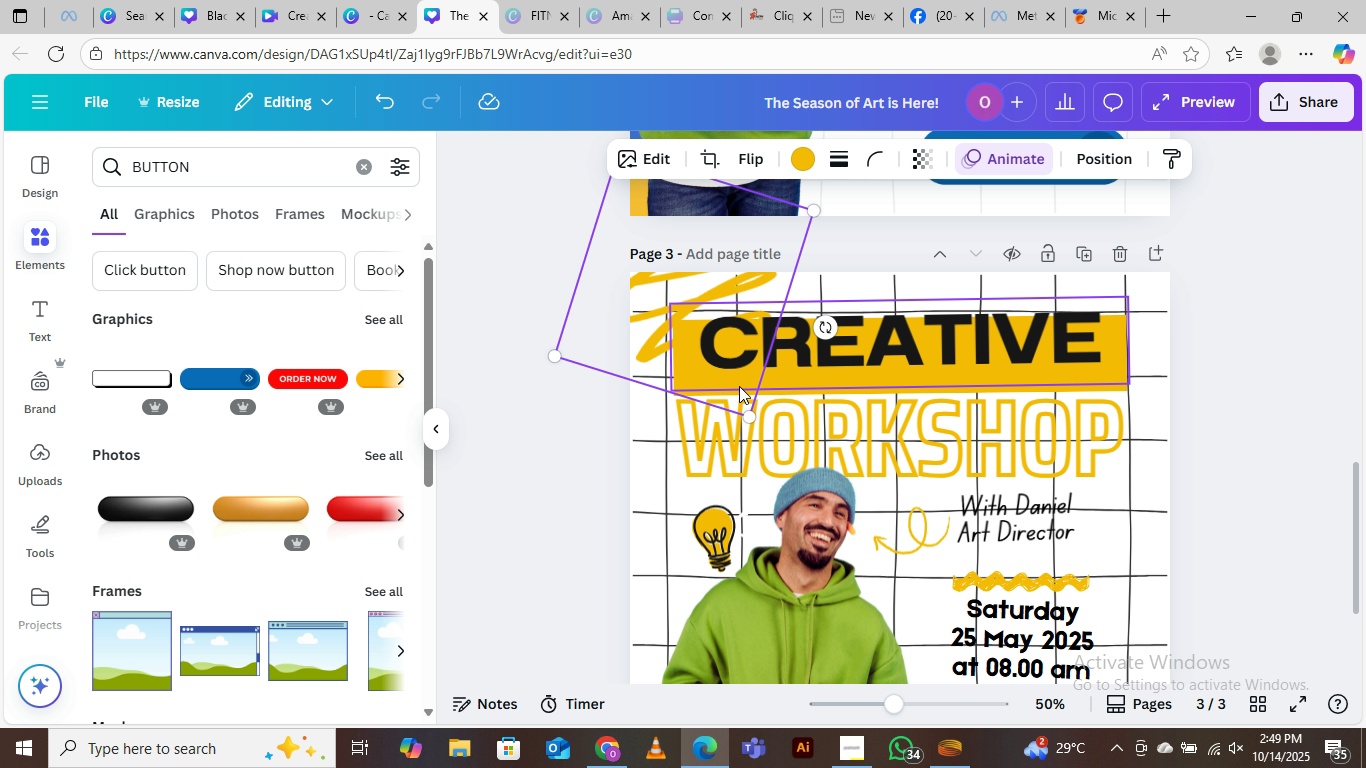 
scroll: coordinate [740, 386], scroll_direction: up, amount: 7.0
 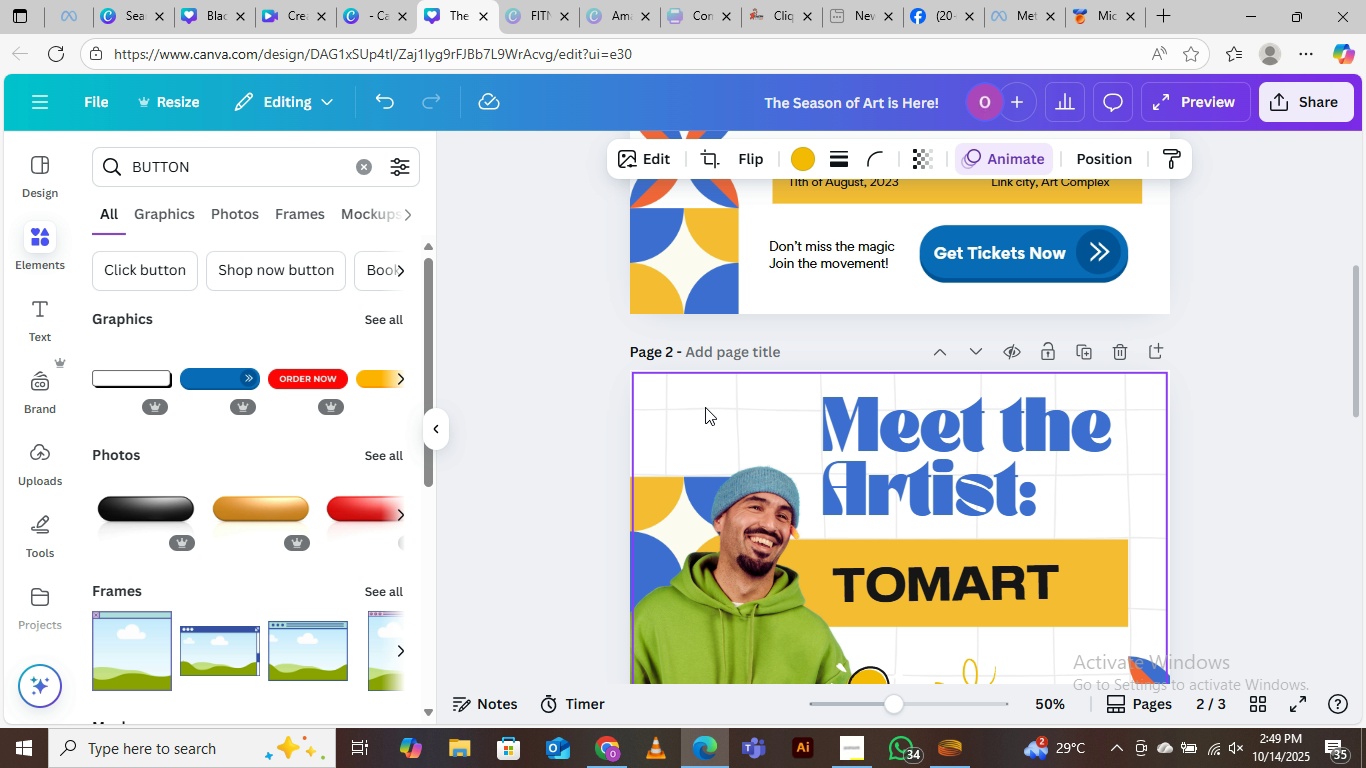 
key(Control+V)
 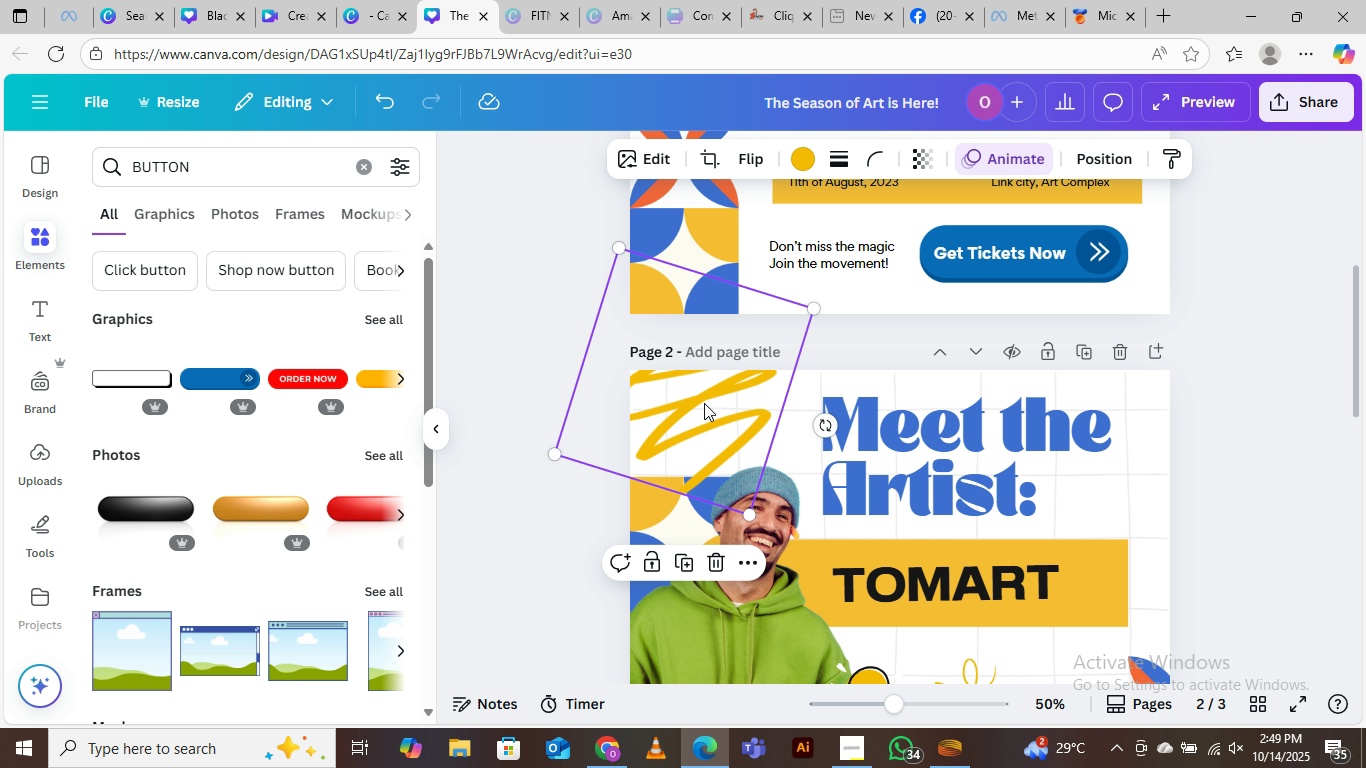 
left_click_drag(start_coordinate=[706, 399], to_coordinate=[703, 423])
 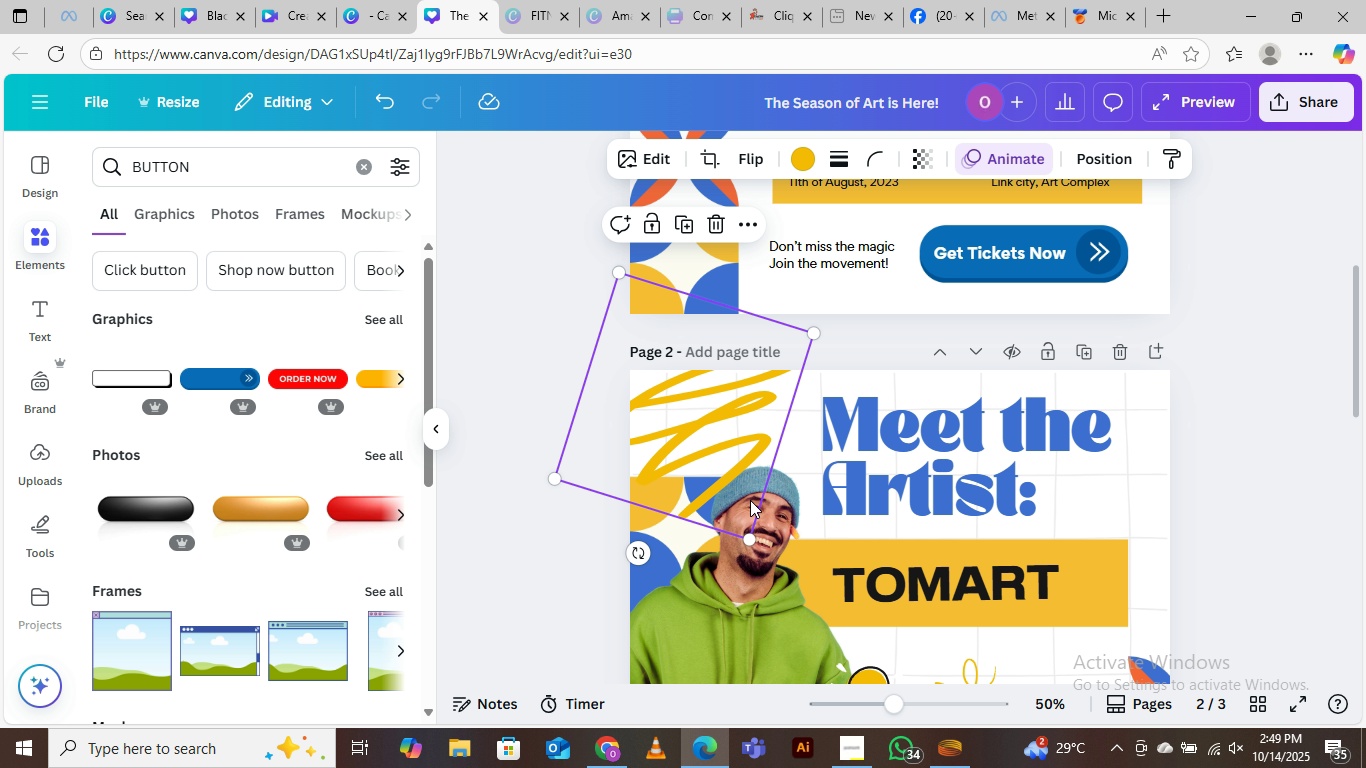 
left_click([477, 386])
 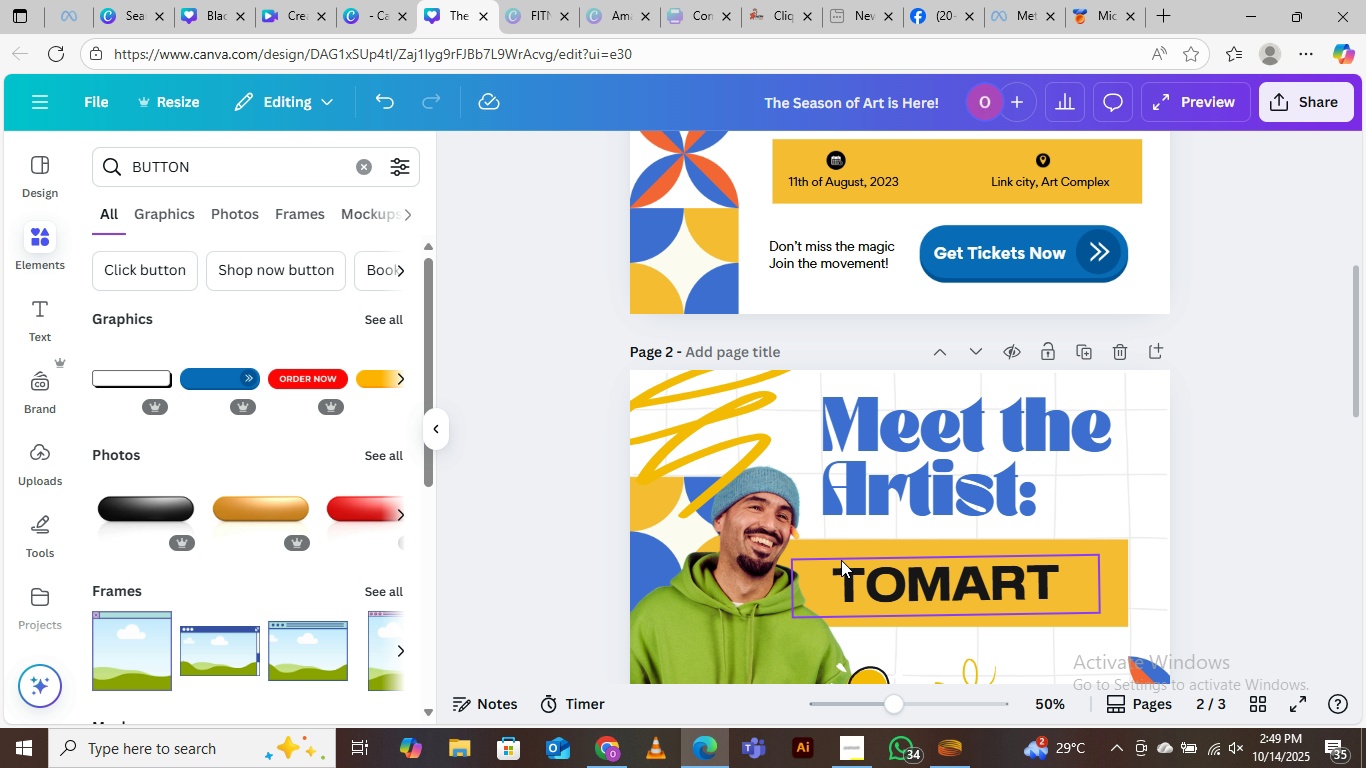 
scroll: coordinate [853, 521], scroll_direction: down, amount: 4.0
 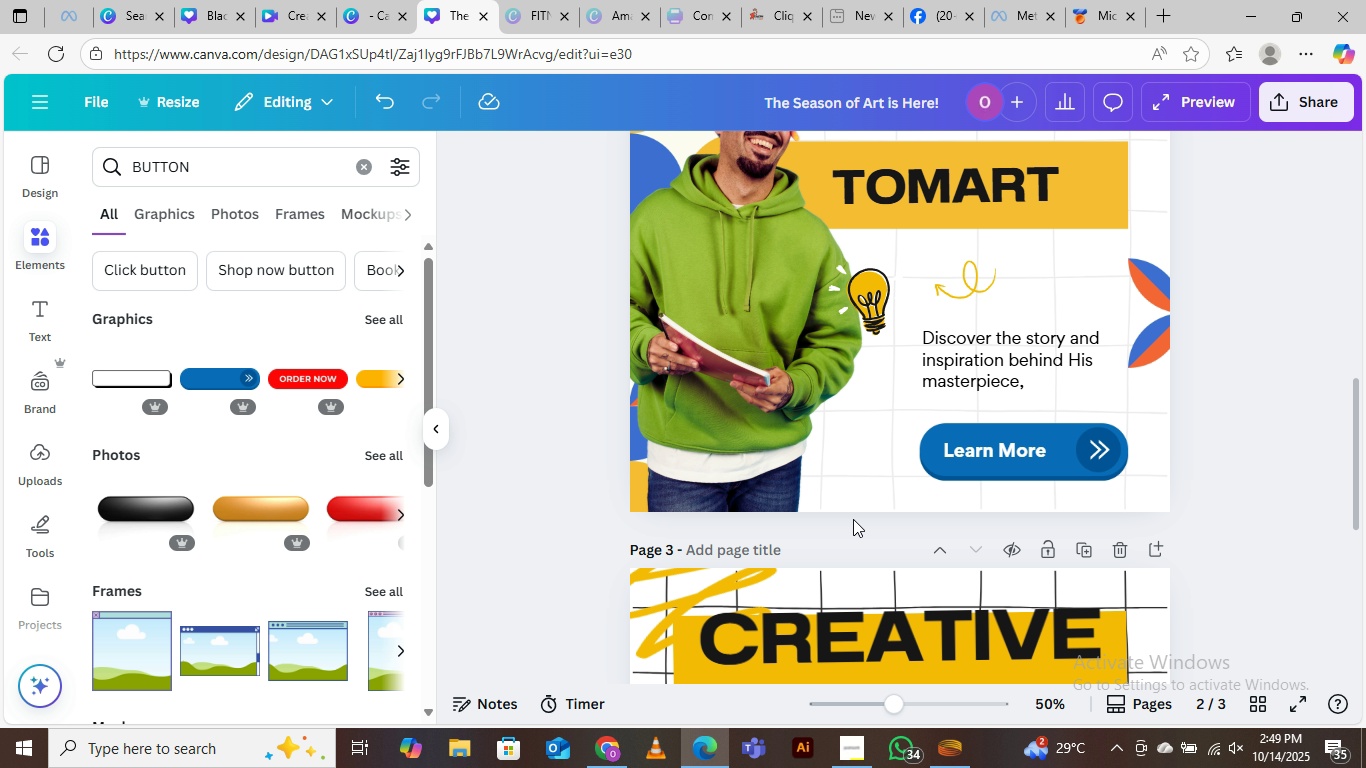 
scroll: coordinate [853, 519], scroll_direction: up, amount: 2.0
 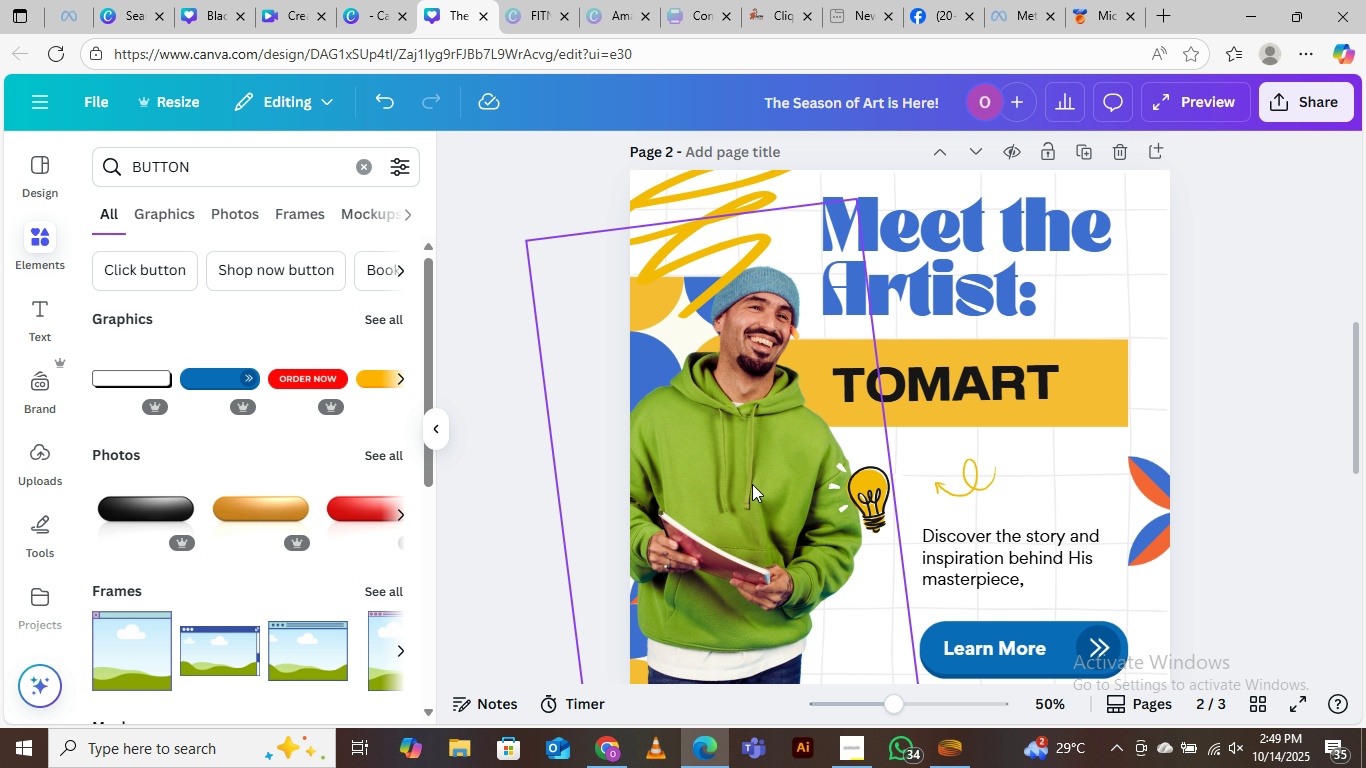 
left_click_drag(start_coordinate=[752, 484], to_coordinate=[757, 493])
 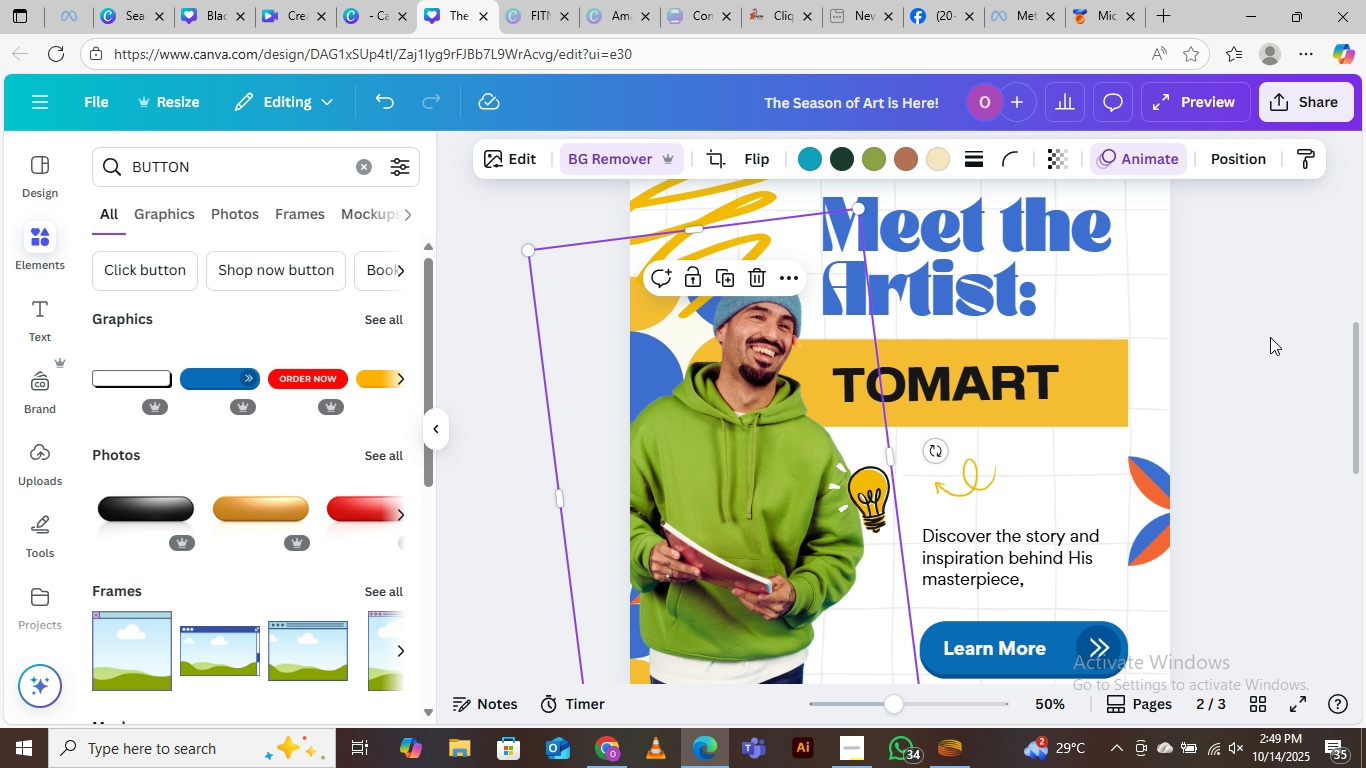 
left_click([1270, 337])
 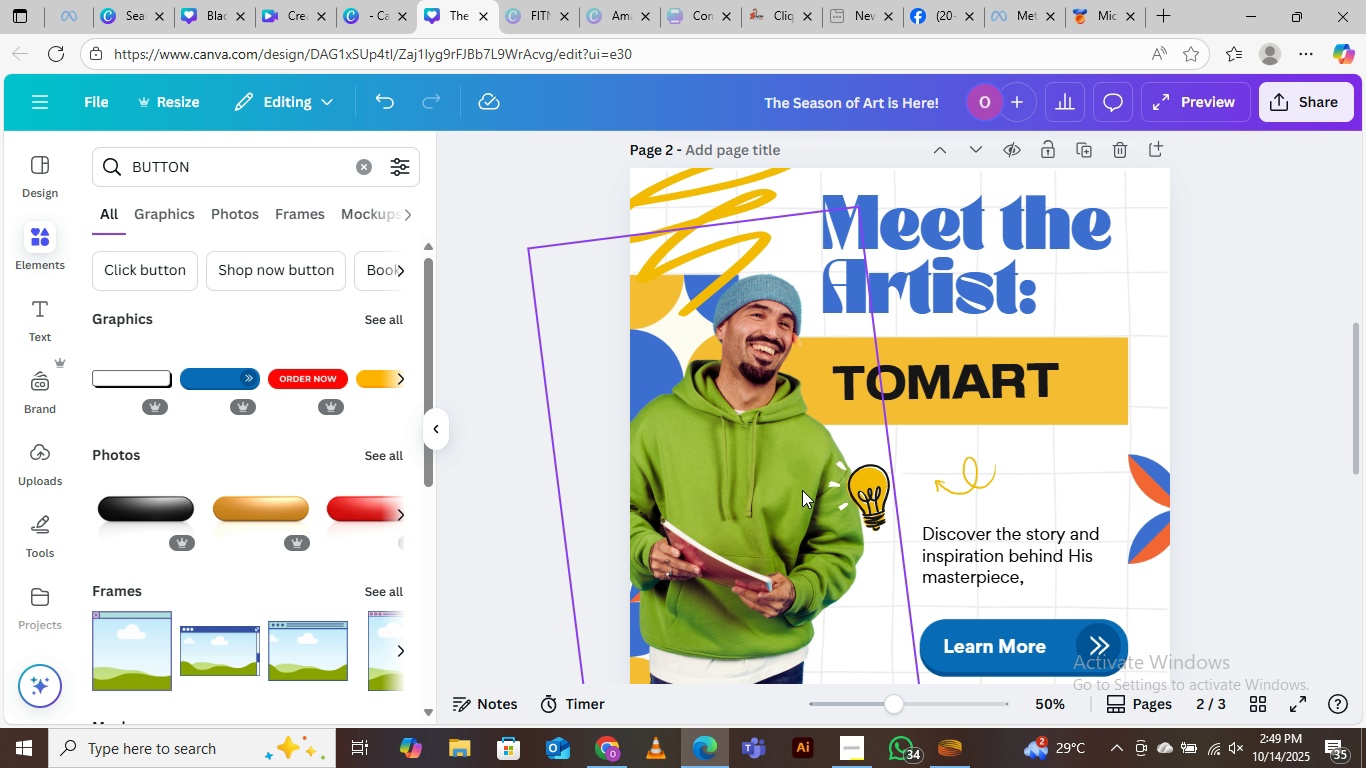 
scroll: coordinate [802, 490], scroll_direction: down, amount: 3.0
 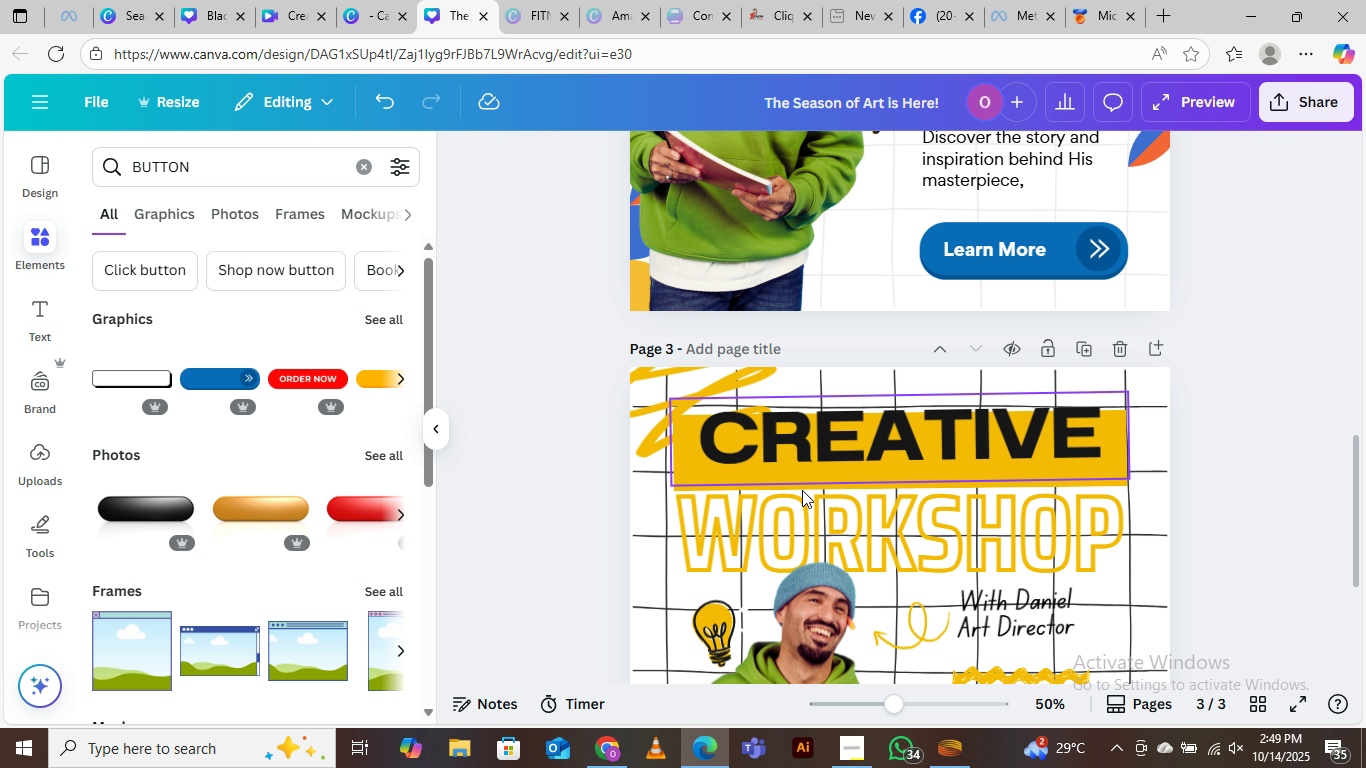 
scroll: coordinate [802, 490], scroll_direction: up, amount: 4.0
 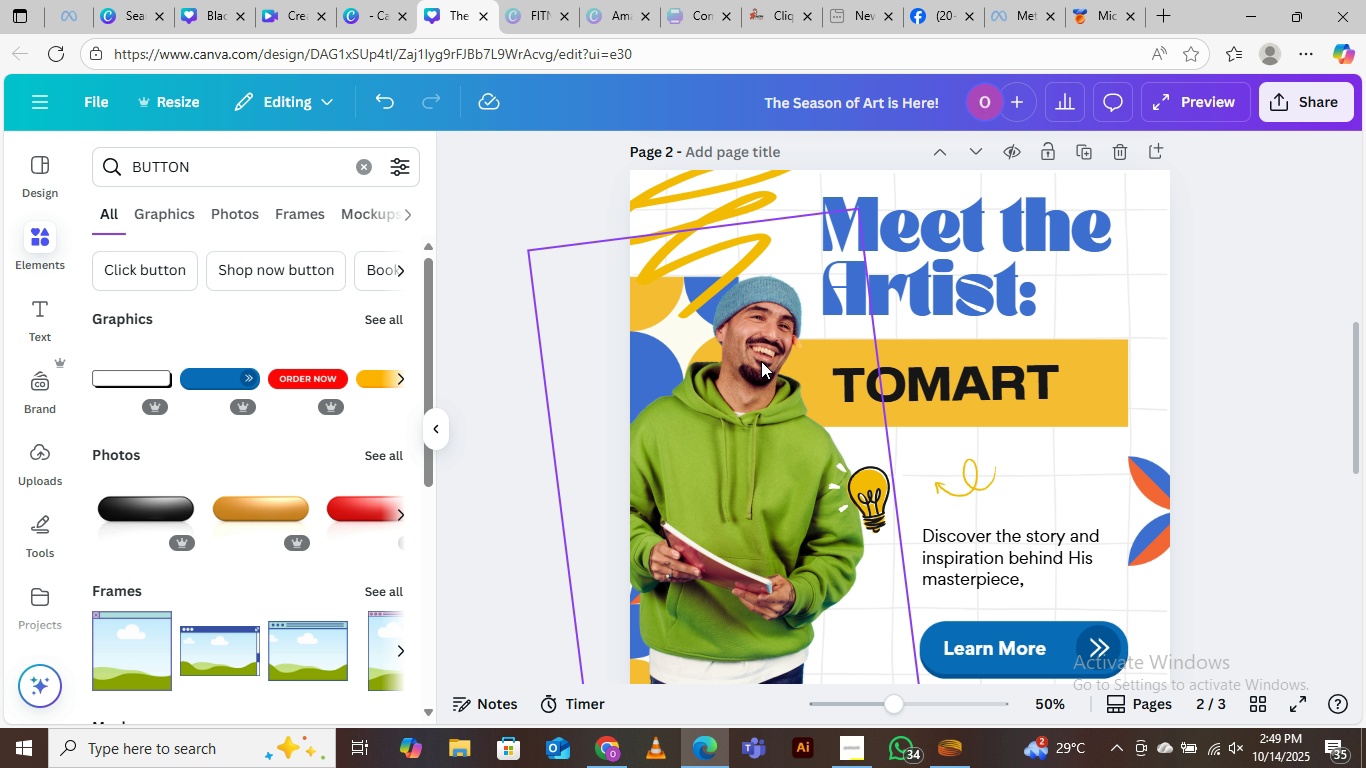 
scroll: coordinate [779, 416], scroll_direction: down, amount: 2.0
 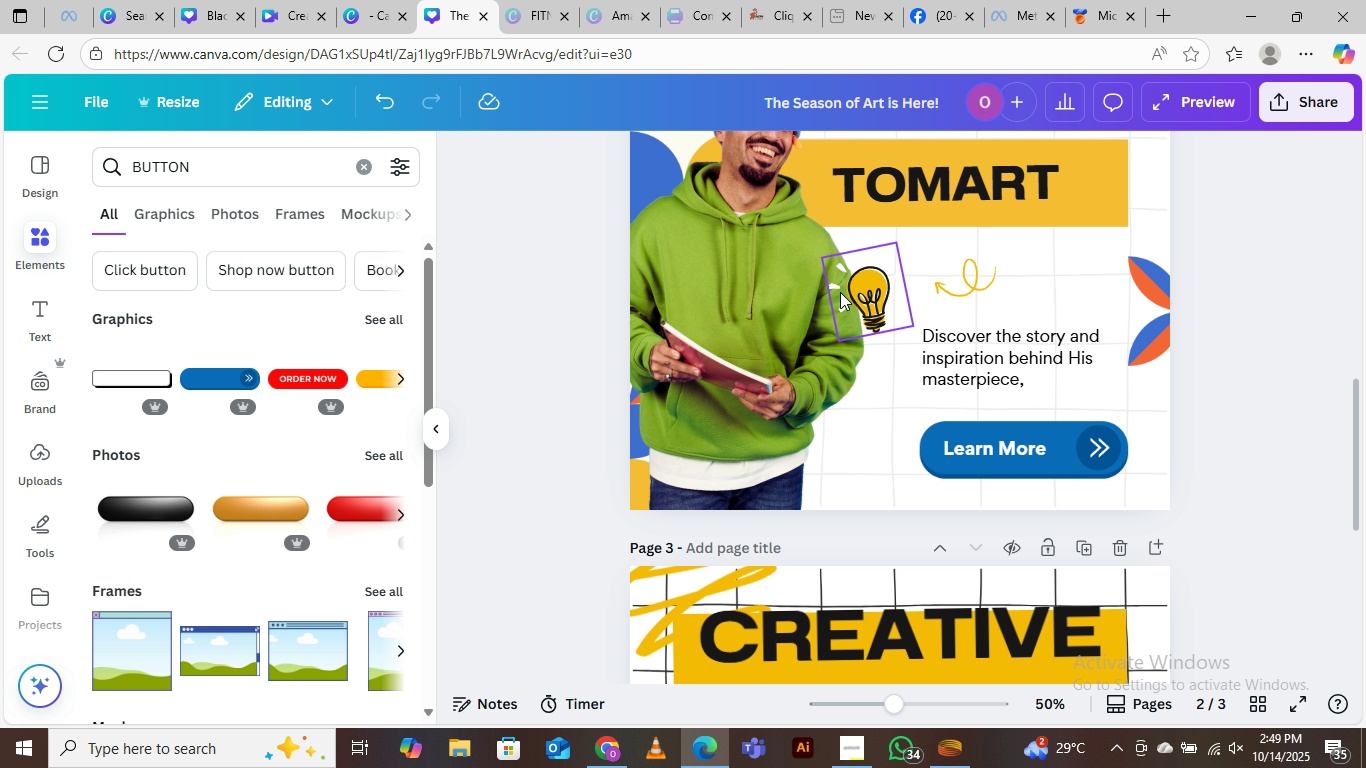 
left_click_drag(start_coordinate=[880, 297], to_coordinate=[880, 402])
 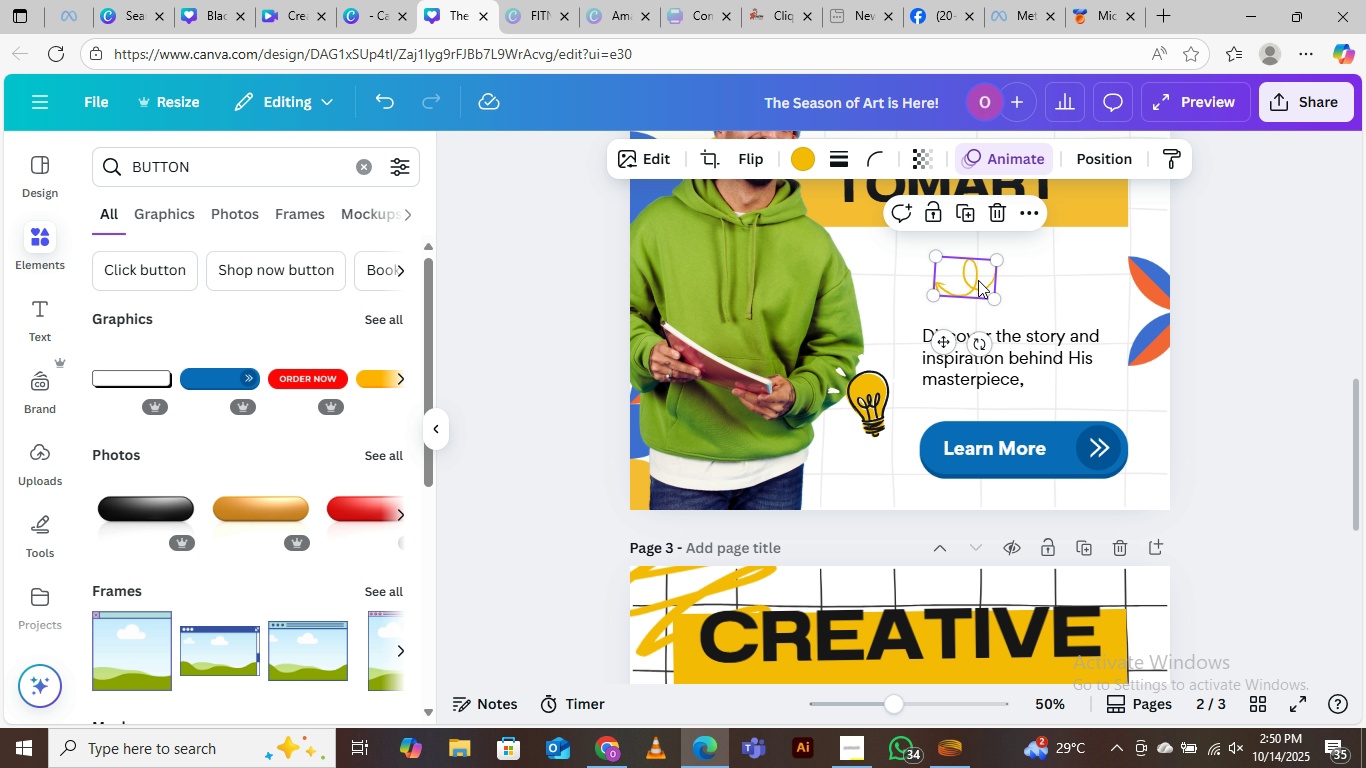 
left_click([978, 280])
 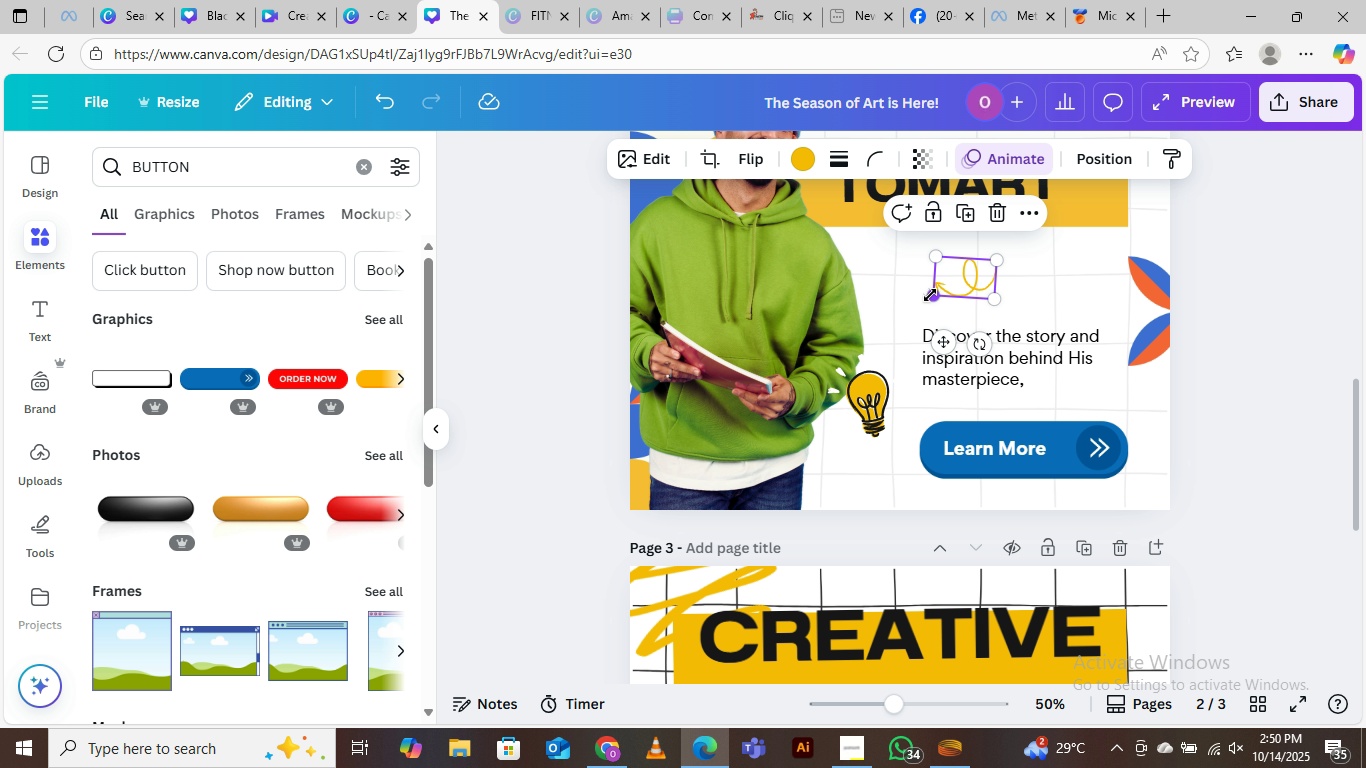 
left_click_drag(start_coordinate=[930, 295], to_coordinate=[912, 301])
 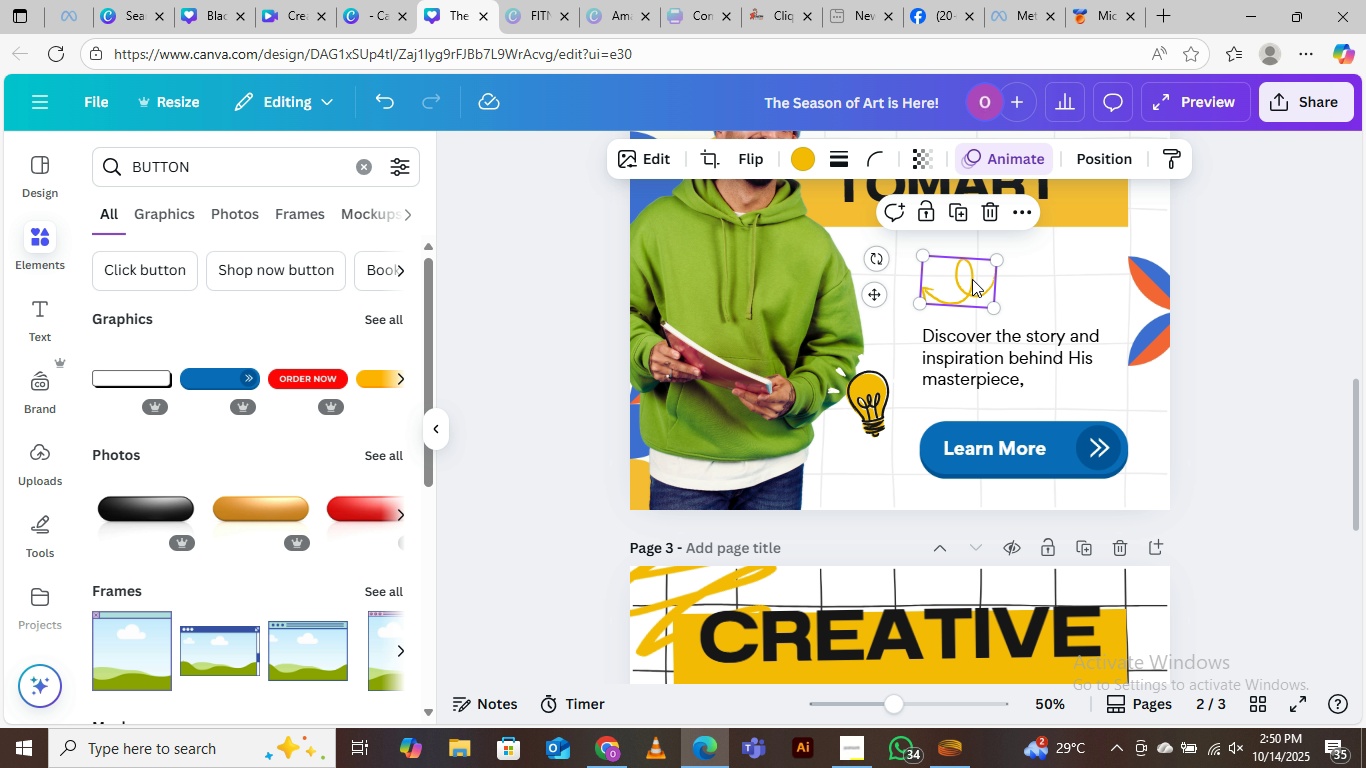 
left_click_drag(start_coordinate=[973, 279], to_coordinate=[946, 276])
 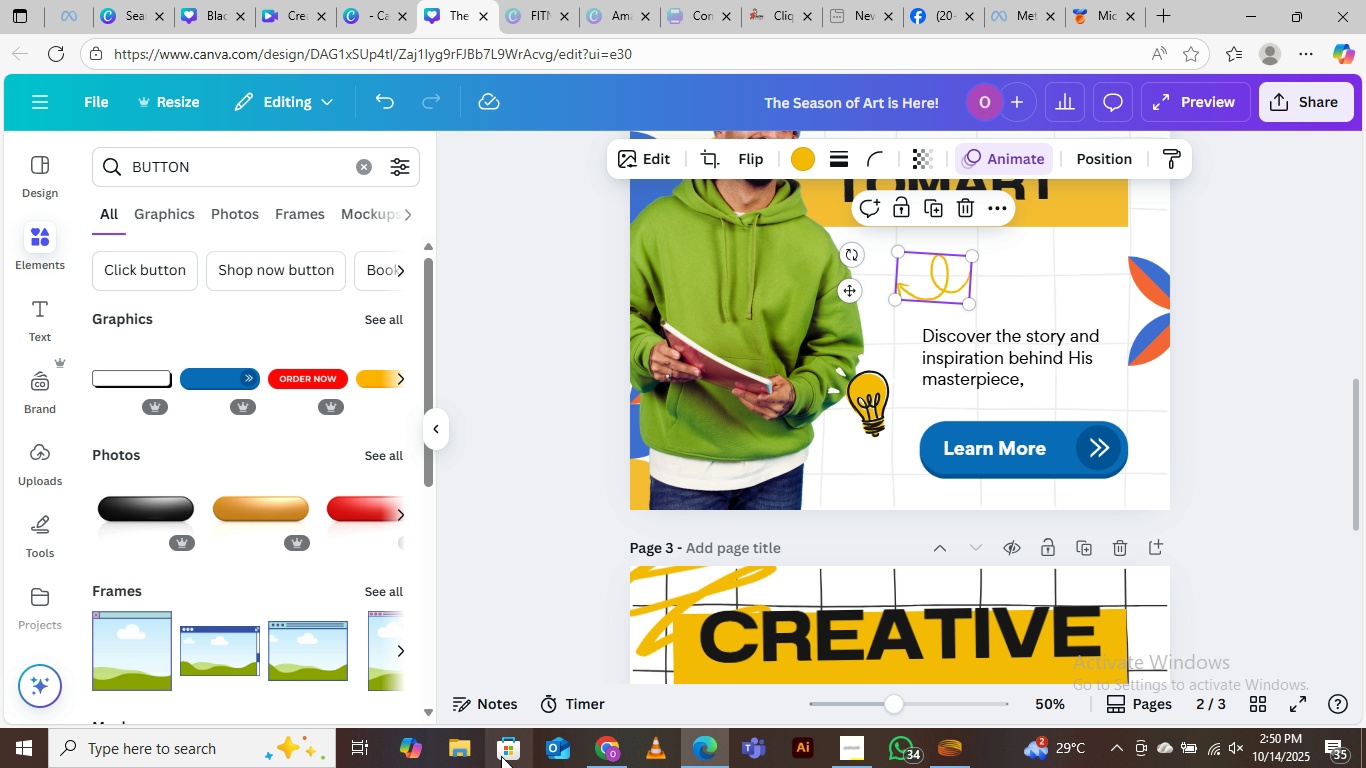 
wait(38.93)
 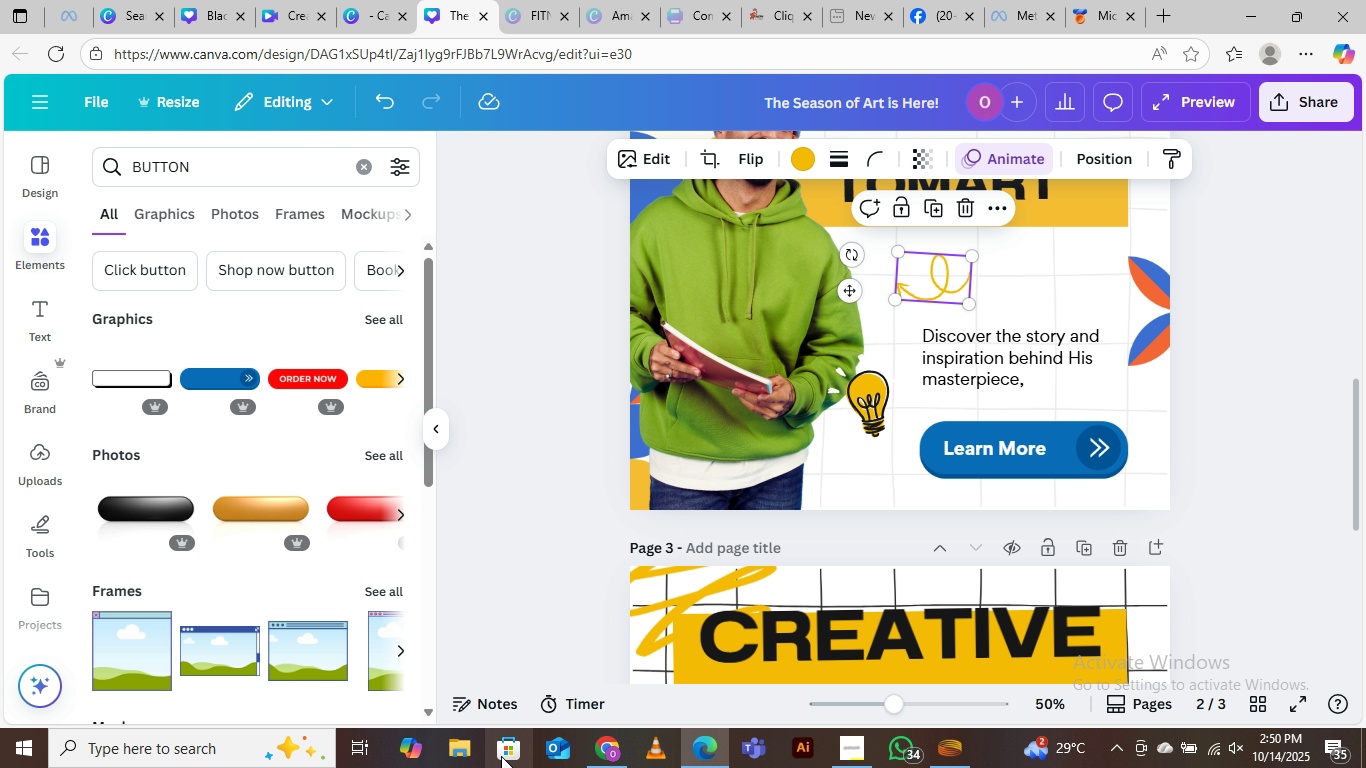 
left_click([1252, 339])
 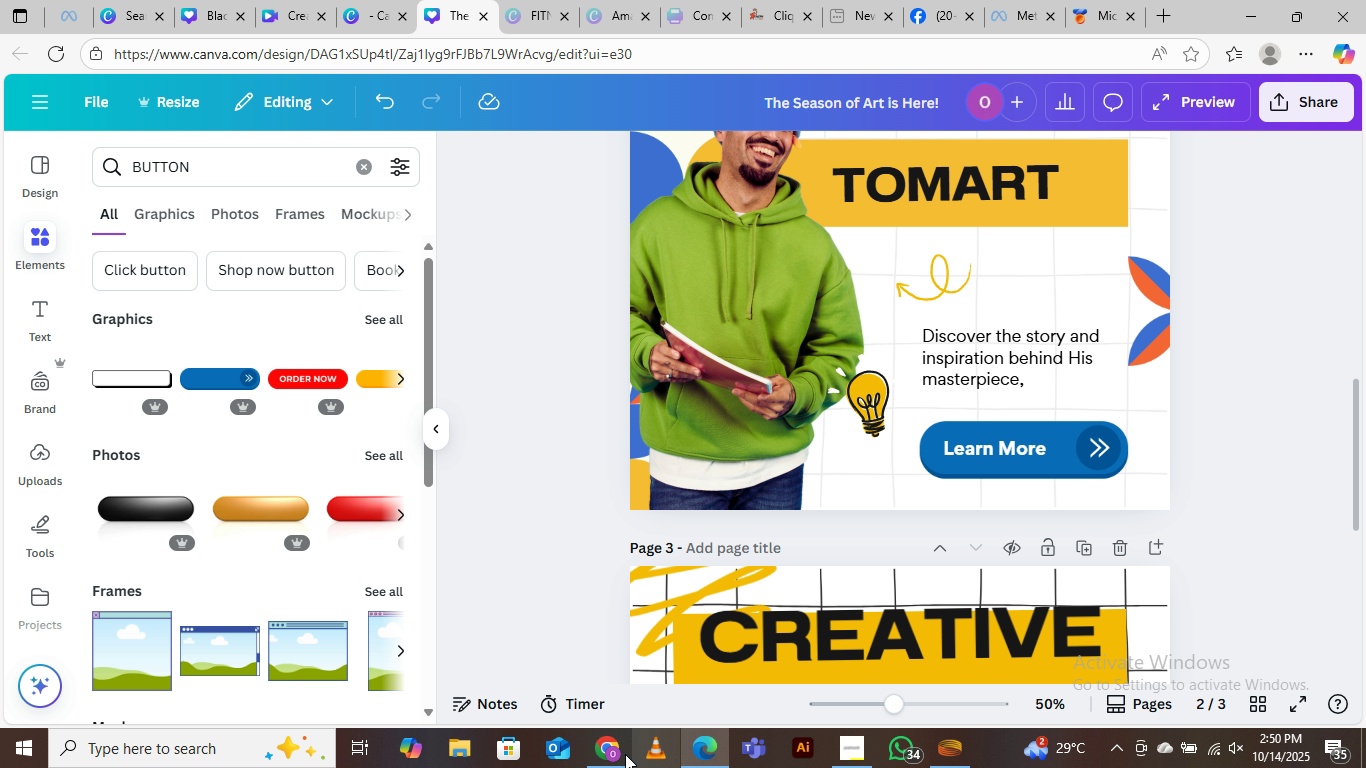 
left_click([597, 756])
 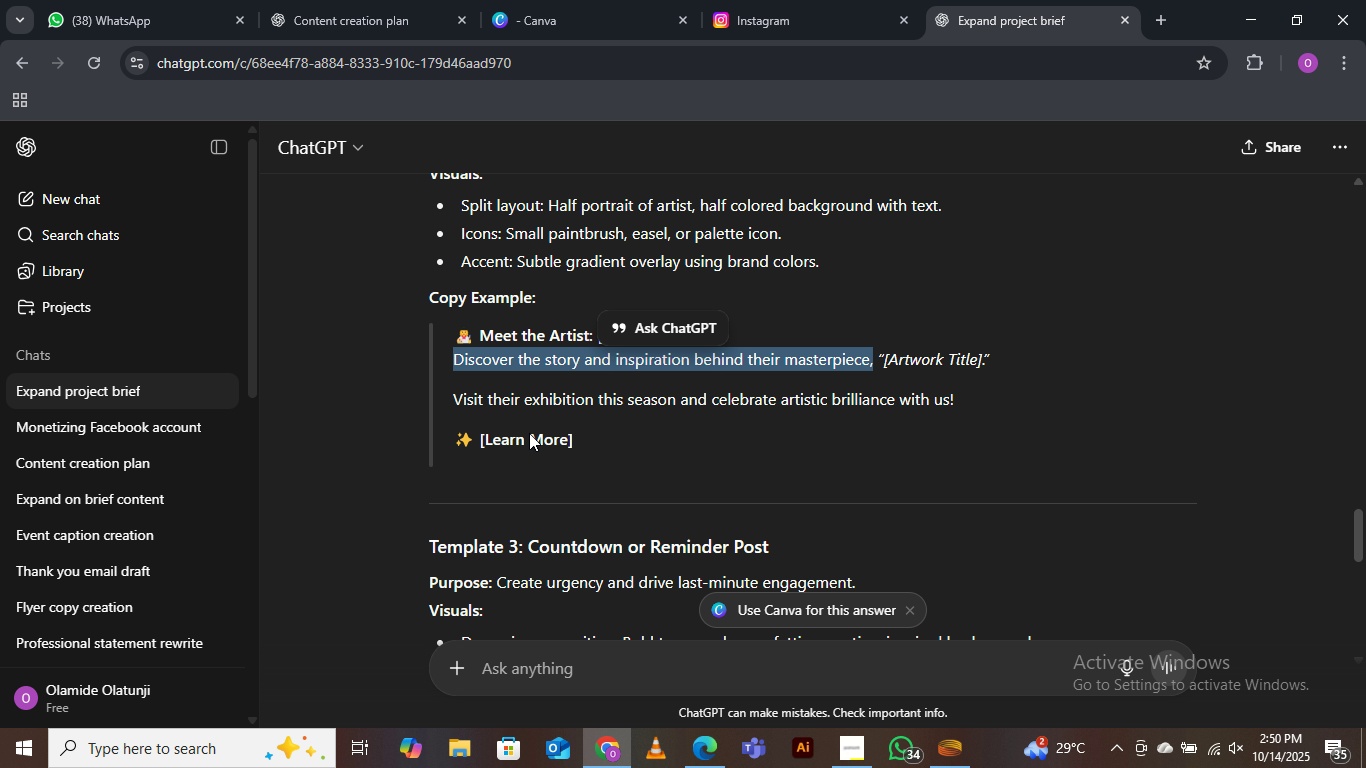 
scroll: coordinate [529, 435], scroll_direction: down, amount: 3.0
 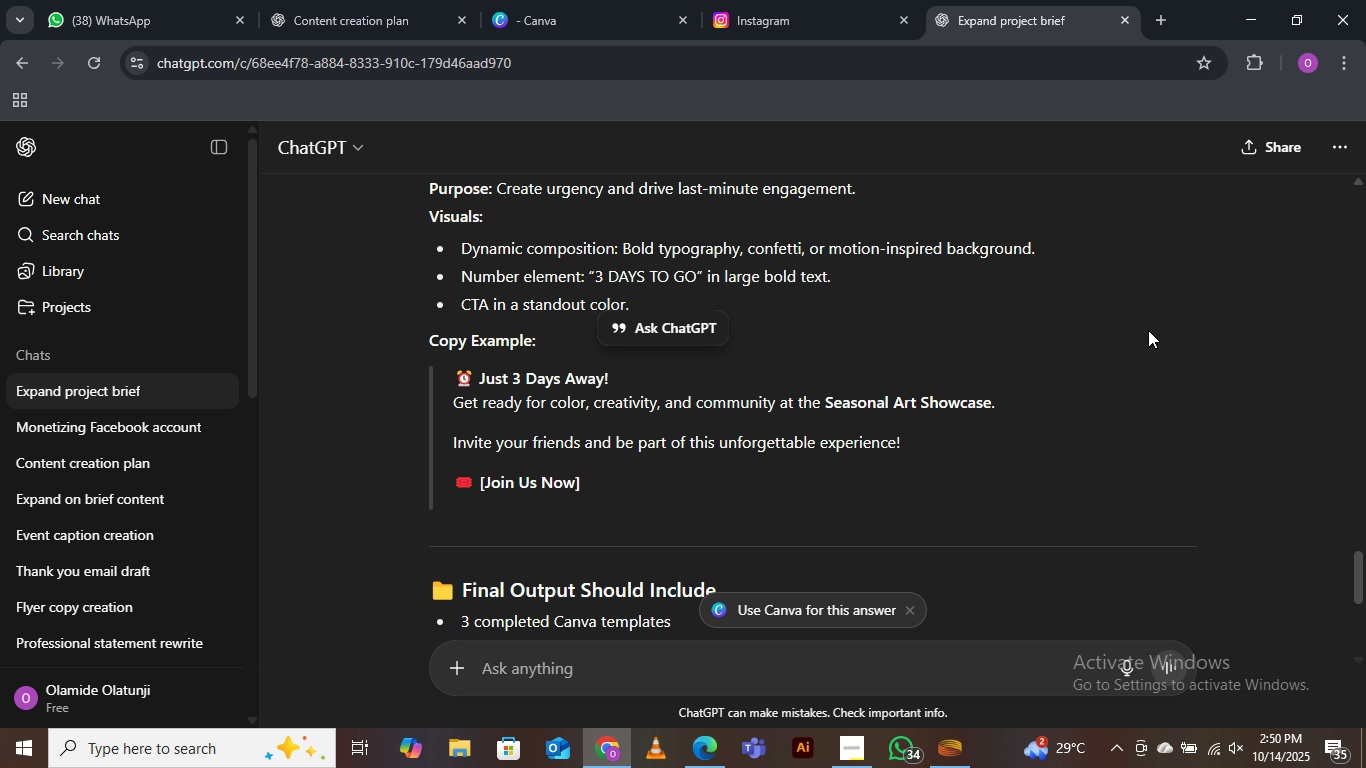 
wait(5.2)
 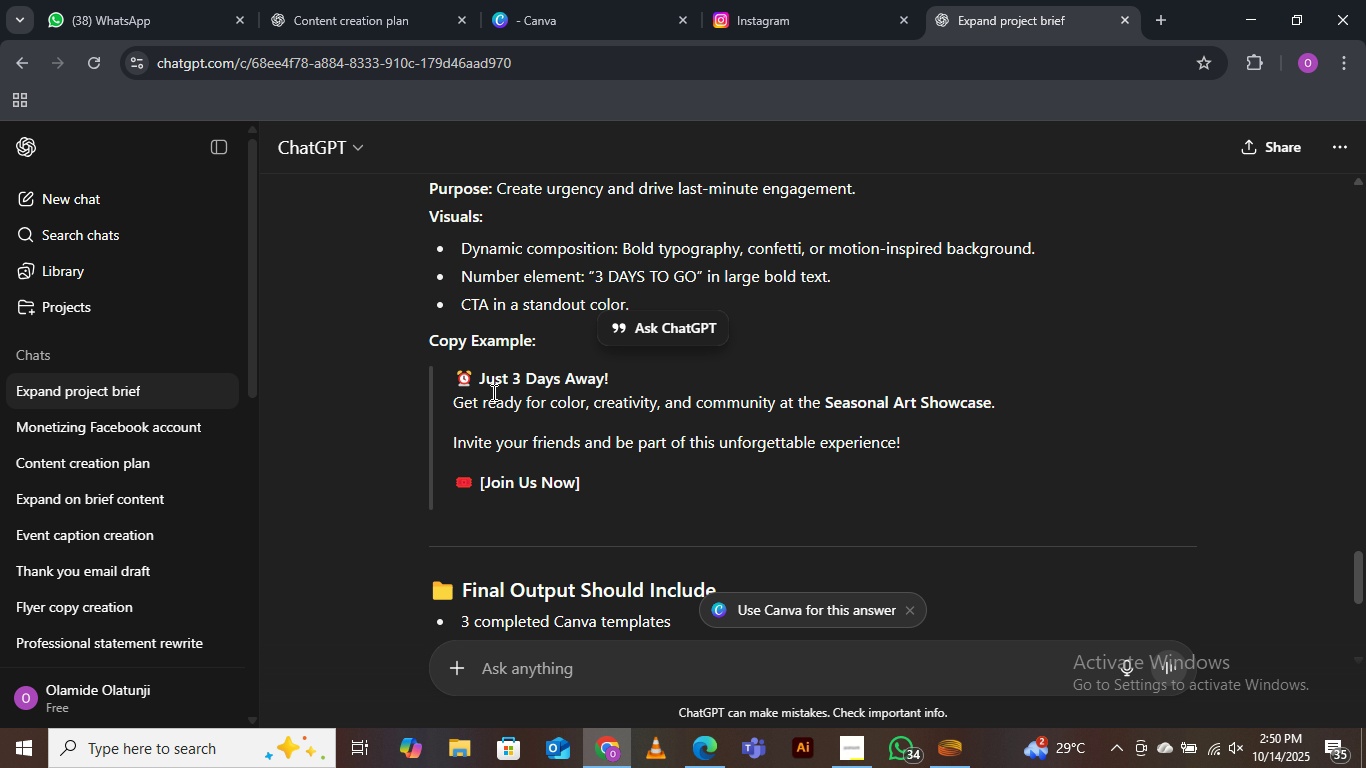 
left_click([1247, 17])
 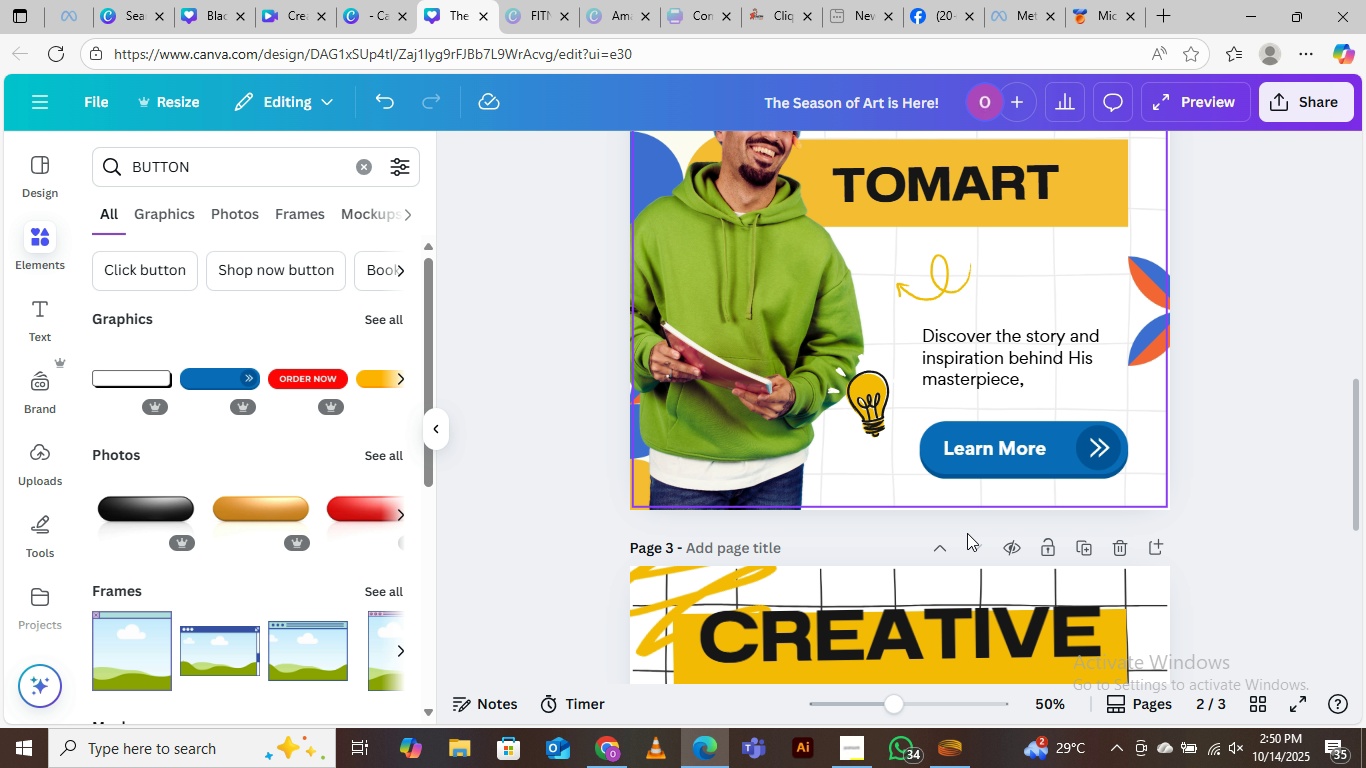 
scroll: coordinate [862, 494], scroll_direction: down, amount: 1.0
 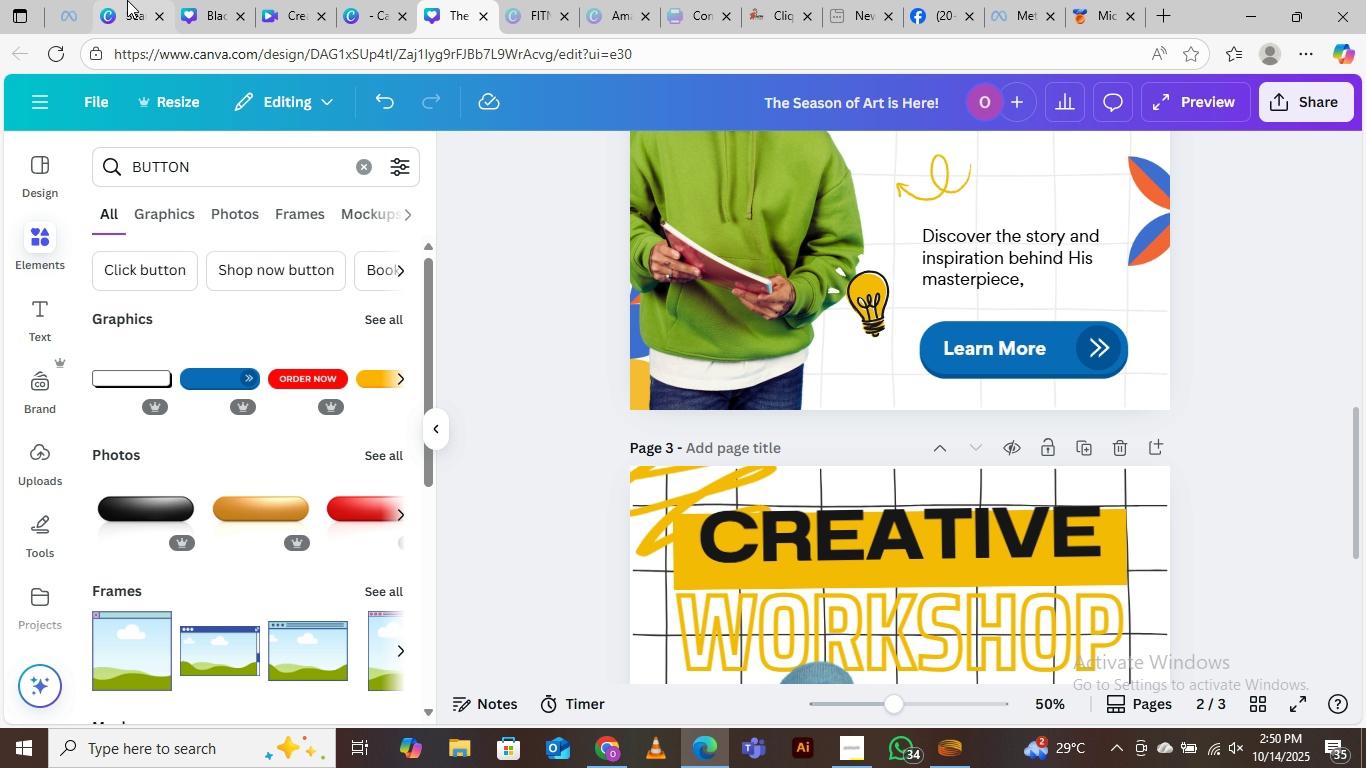 
left_click([124, 26])
 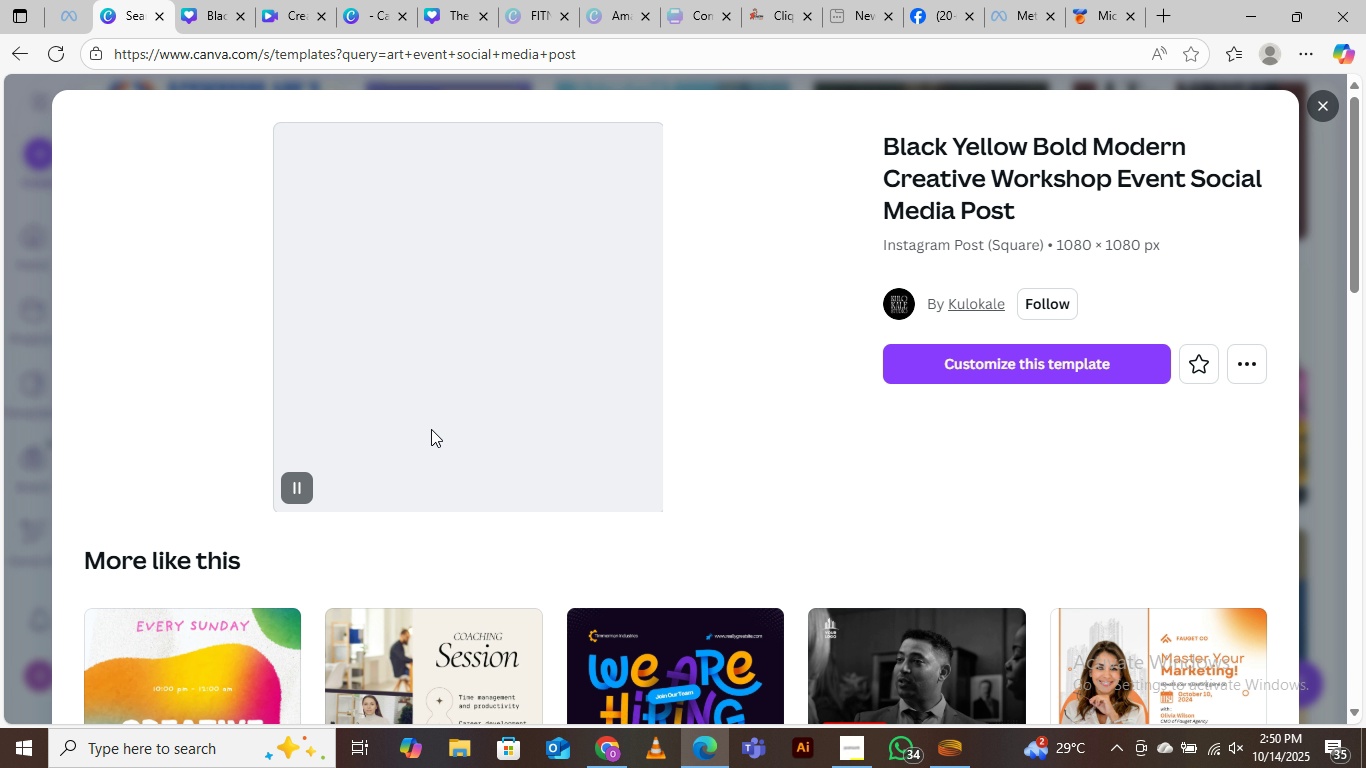 
scroll: coordinate [439, 421], scroll_direction: down, amount: 6.0
 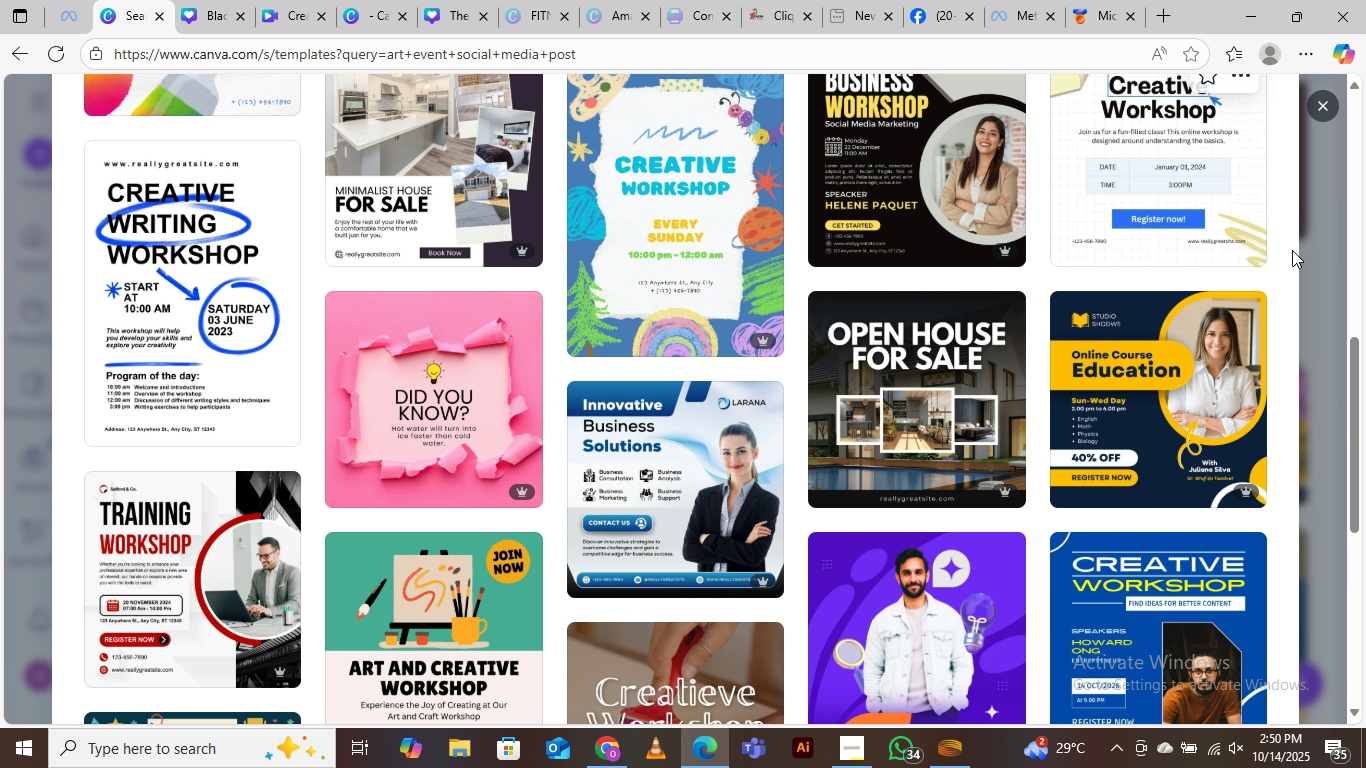 
left_click([1316, 210])
 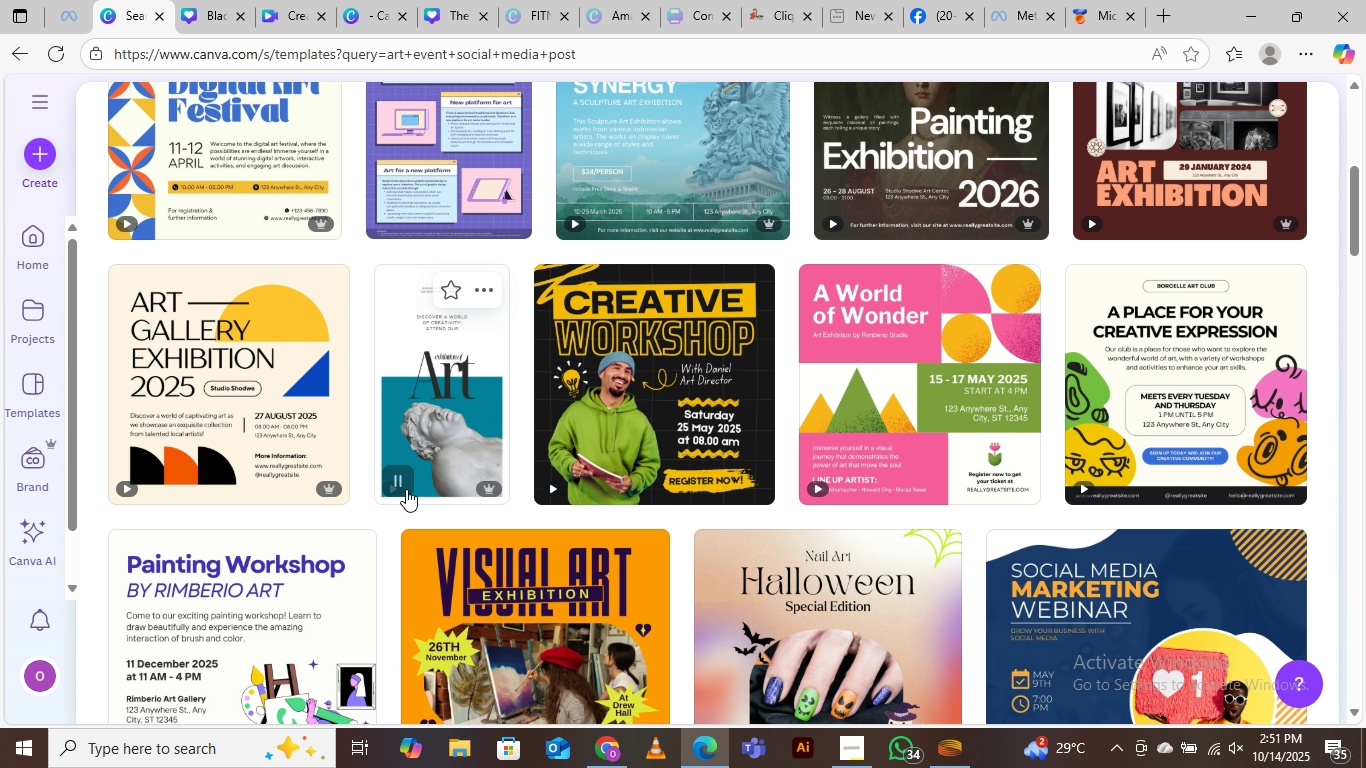 
scroll: coordinate [405, 487], scroll_direction: down, amount: 2.0
 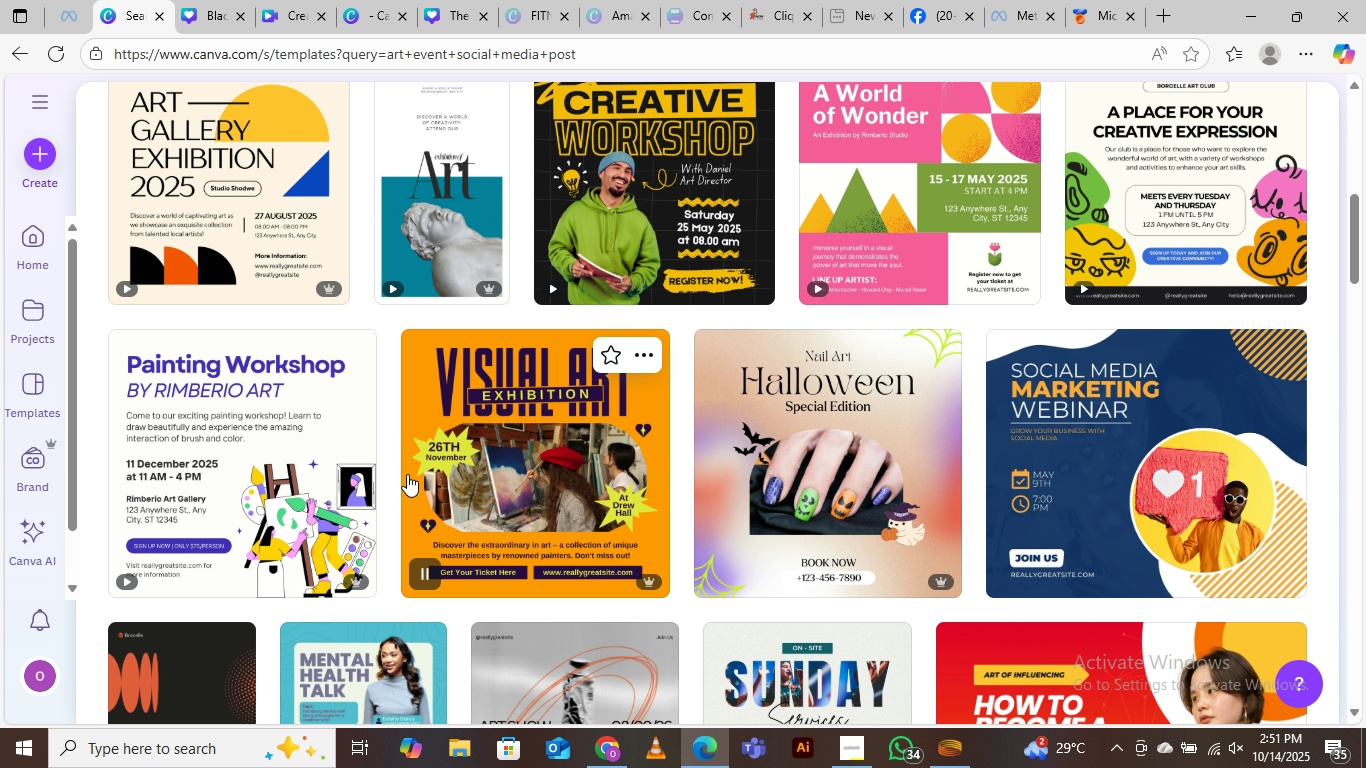 
scroll: coordinate [728, 448], scroll_direction: up, amount: 5.0
 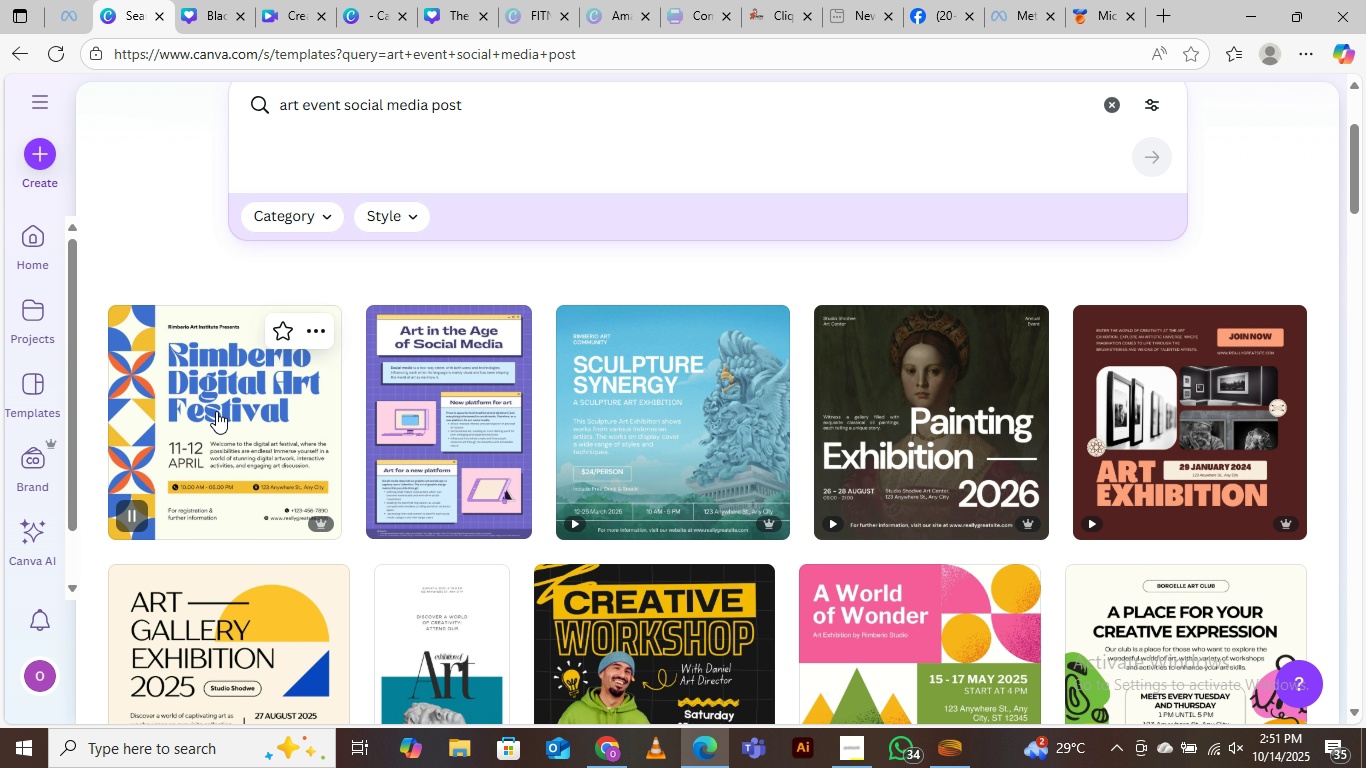 
left_click([216, 411])
 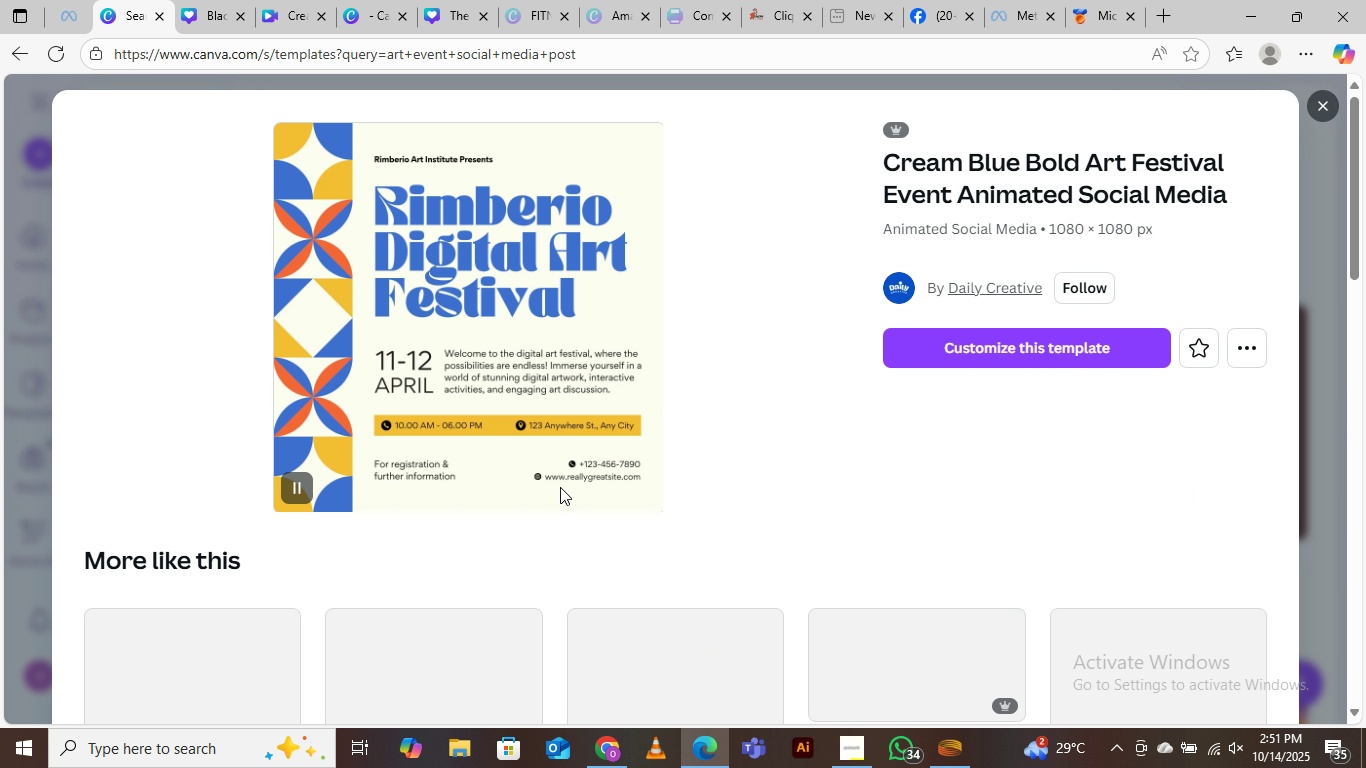 
scroll: coordinate [527, 445], scroll_direction: down, amount: 13.0
 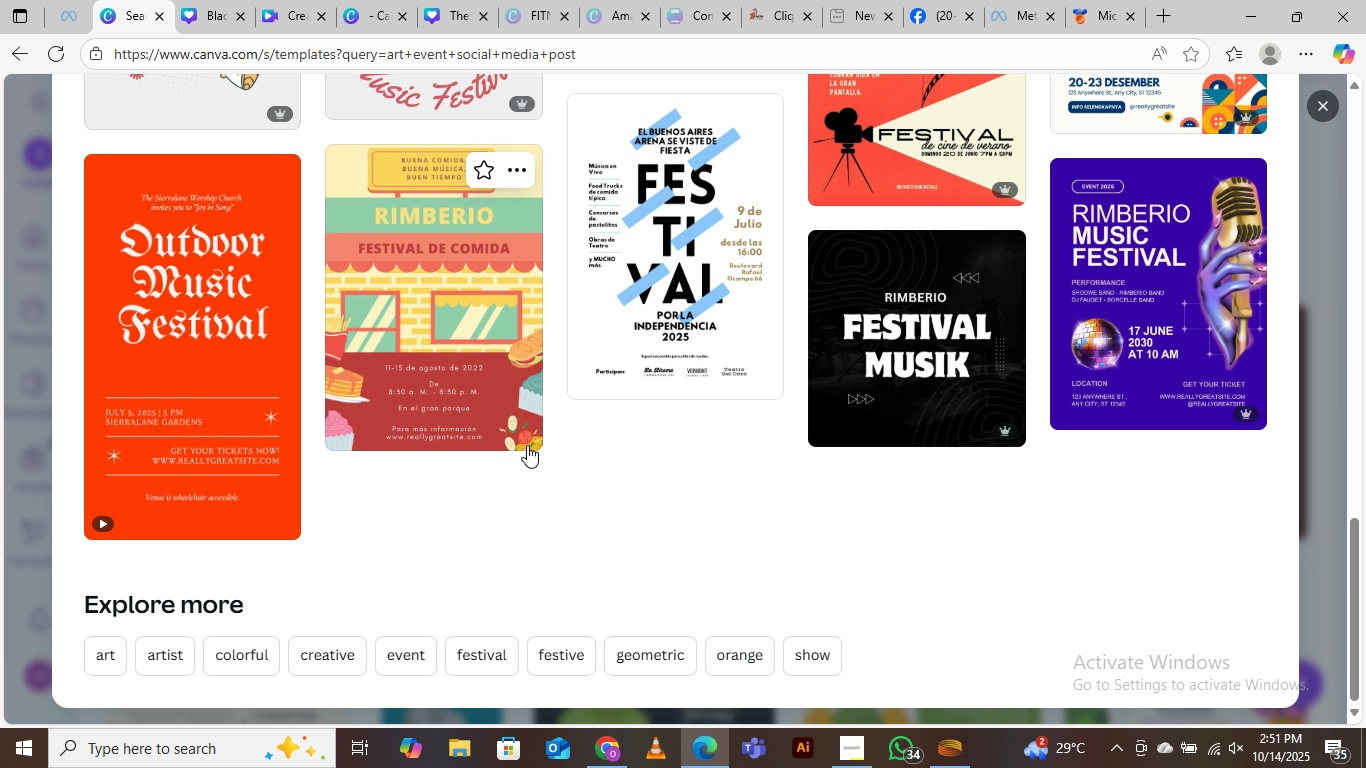 
scroll: coordinate [527, 445], scroll_direction: up, amount: 9.0
 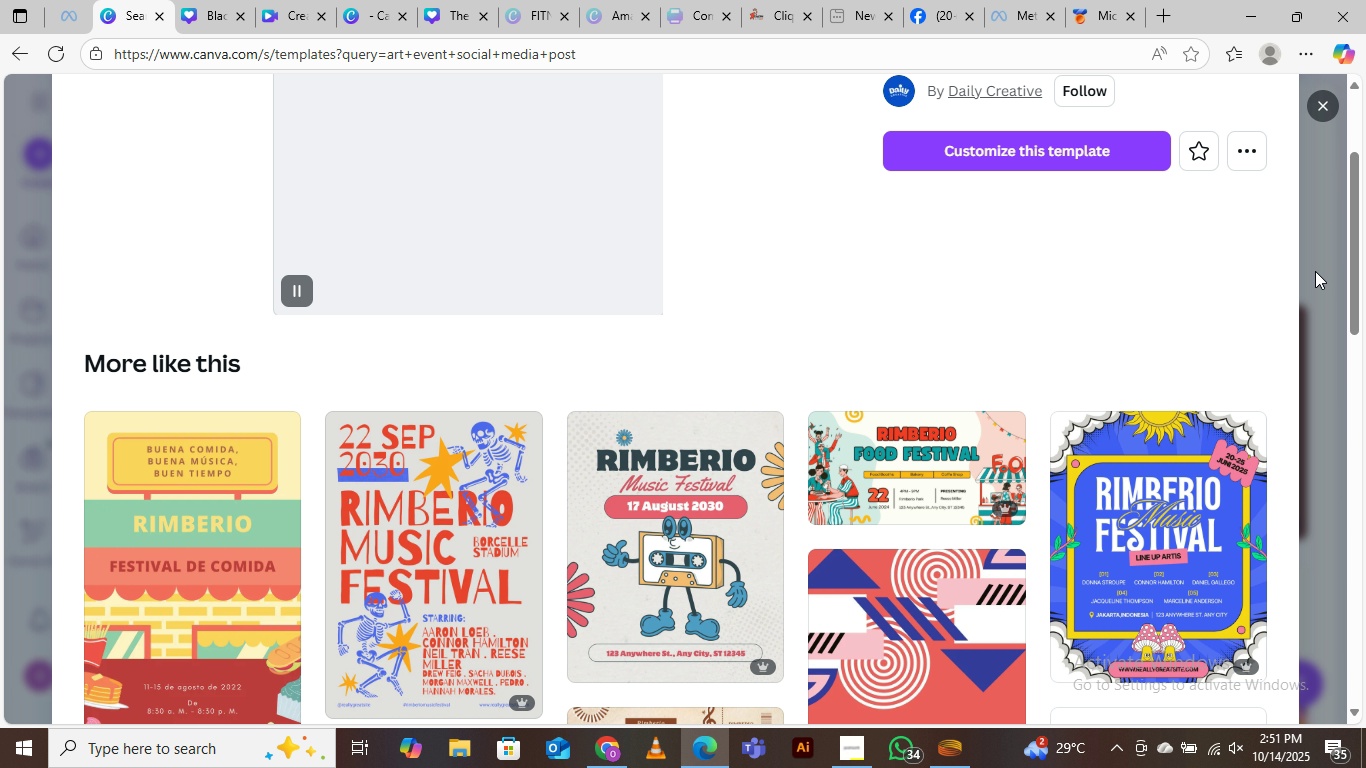 
left_click([1313, 269])
 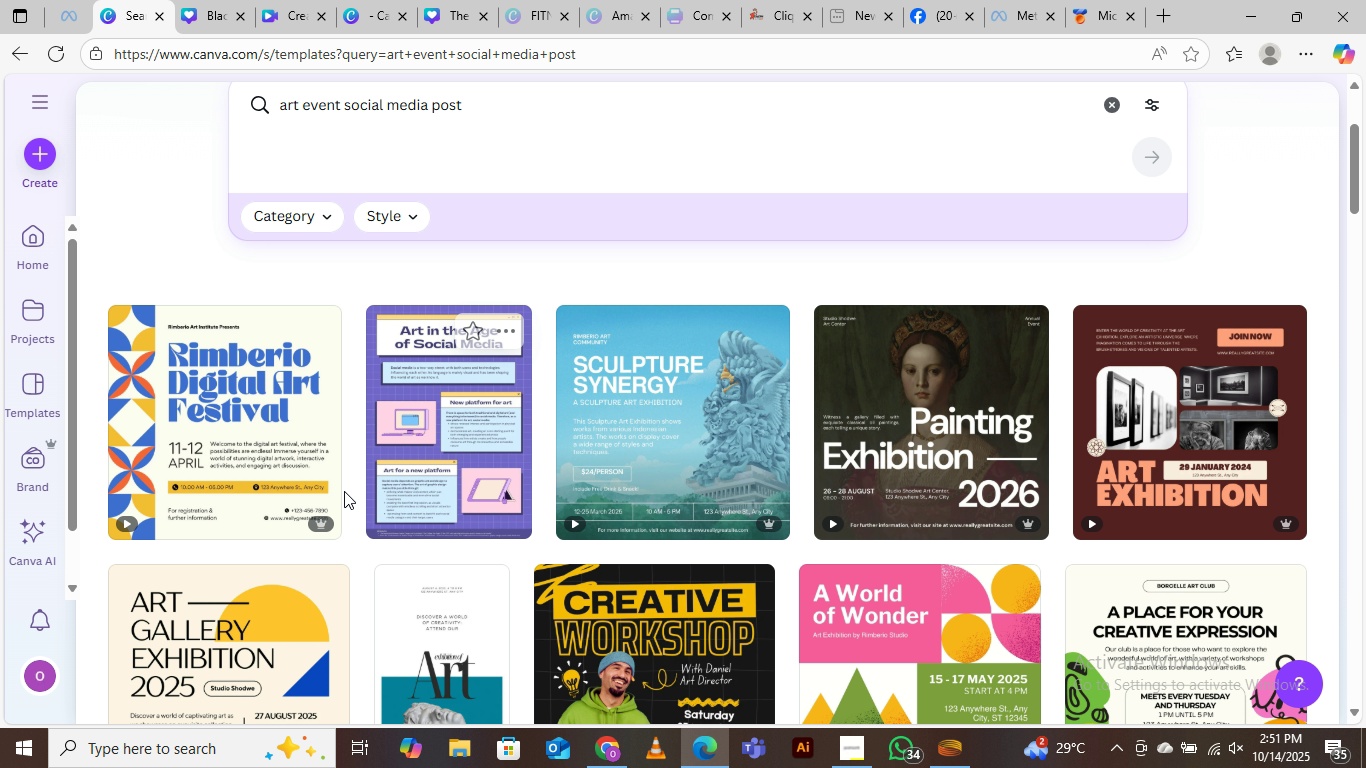 
scroll: coordinate [344, 491], scroll_direction: down, amount: 4.0
 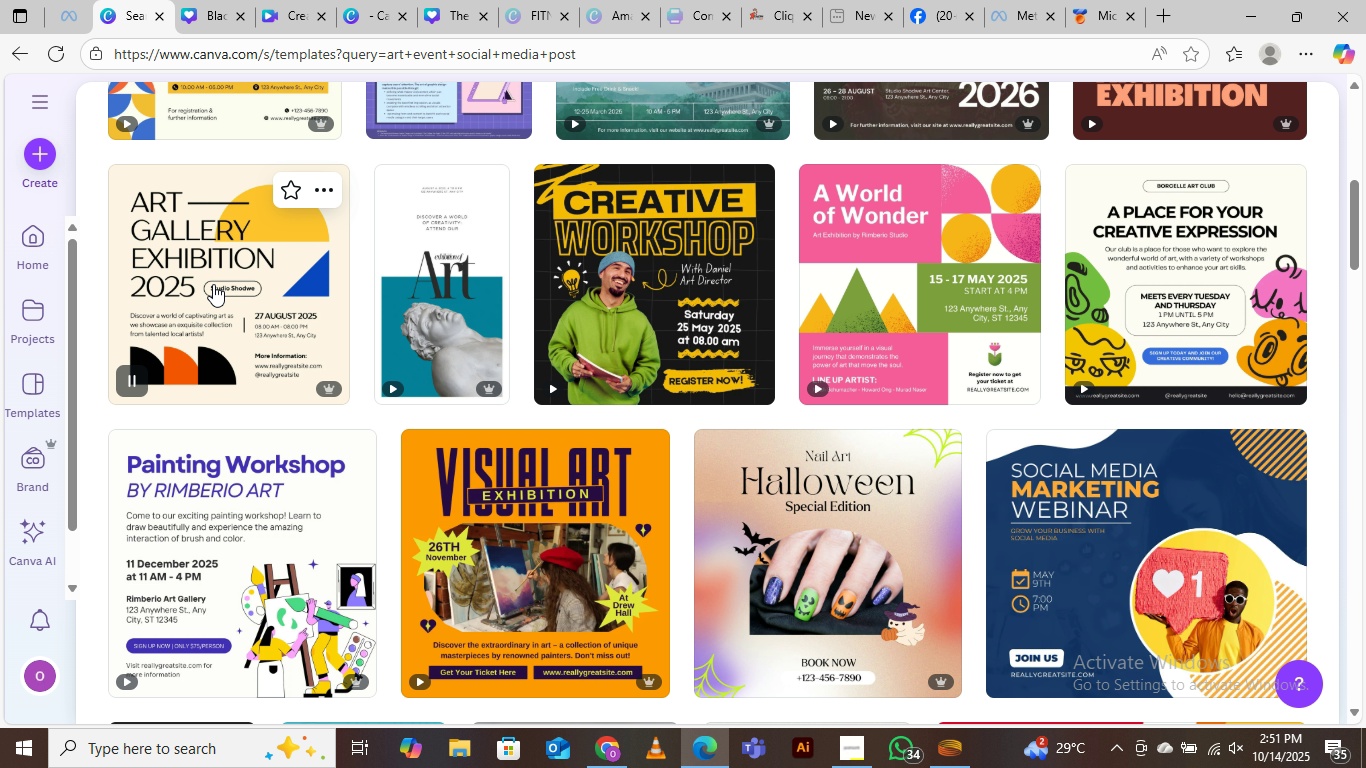 
left_click([213, 282])
 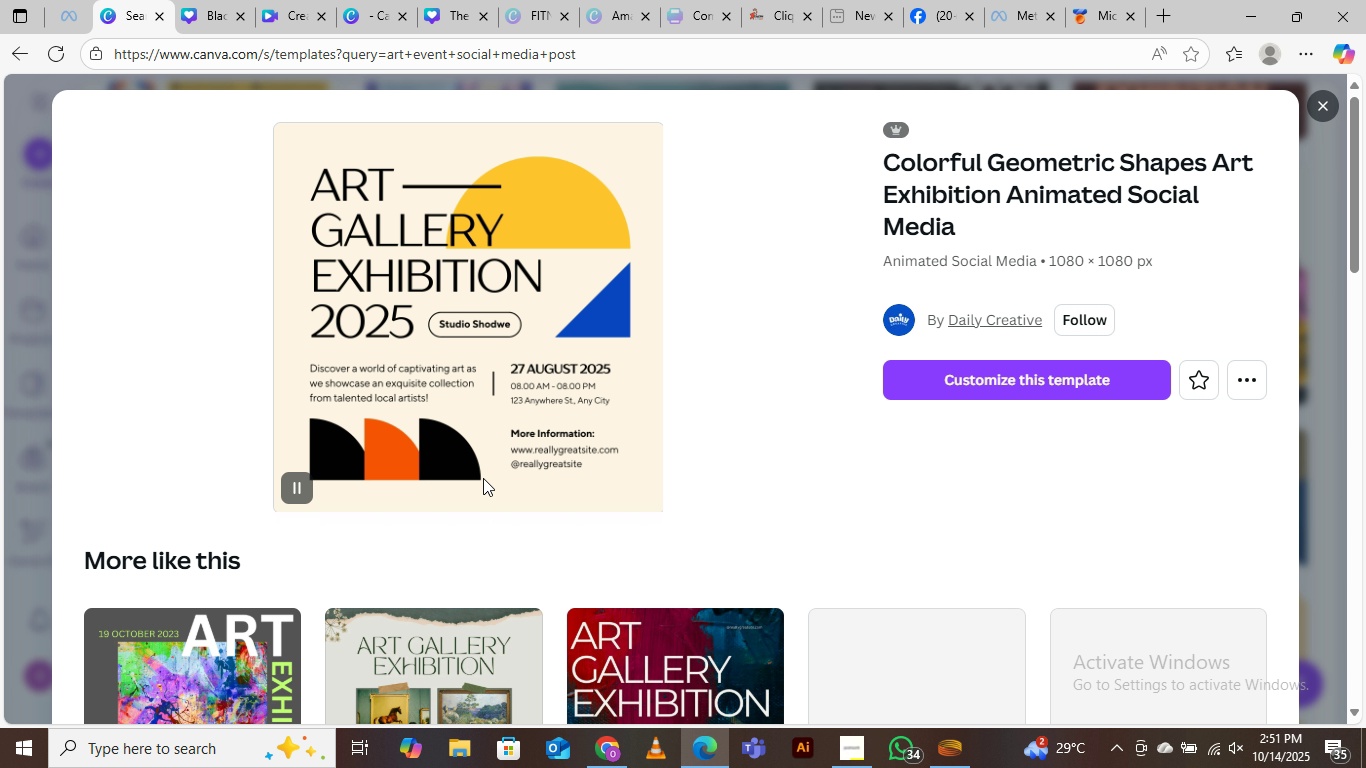 
scroll: coordinate [483, 470], scroll_direction: down, amount: 7.0
 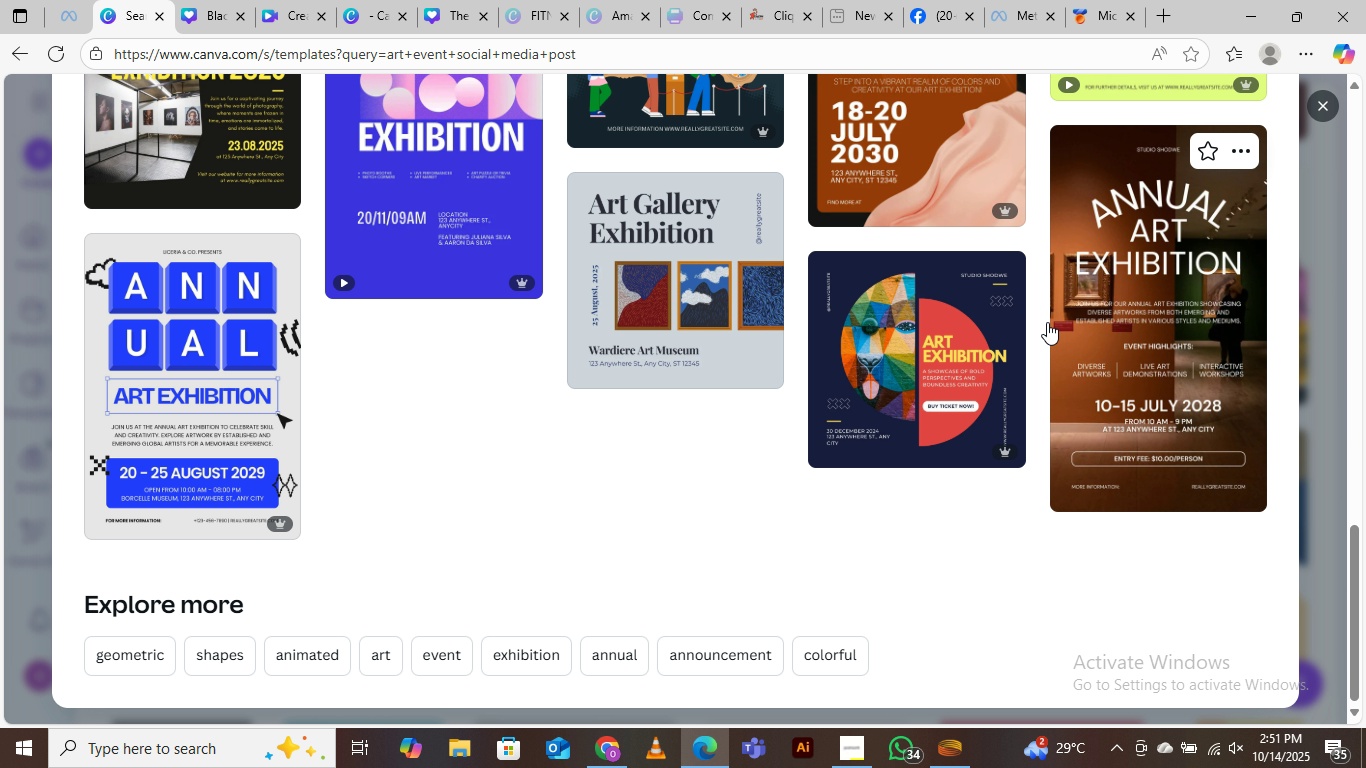 
scroll: coordinate [516, 455], scroll_direction: up, amount: 3.0
 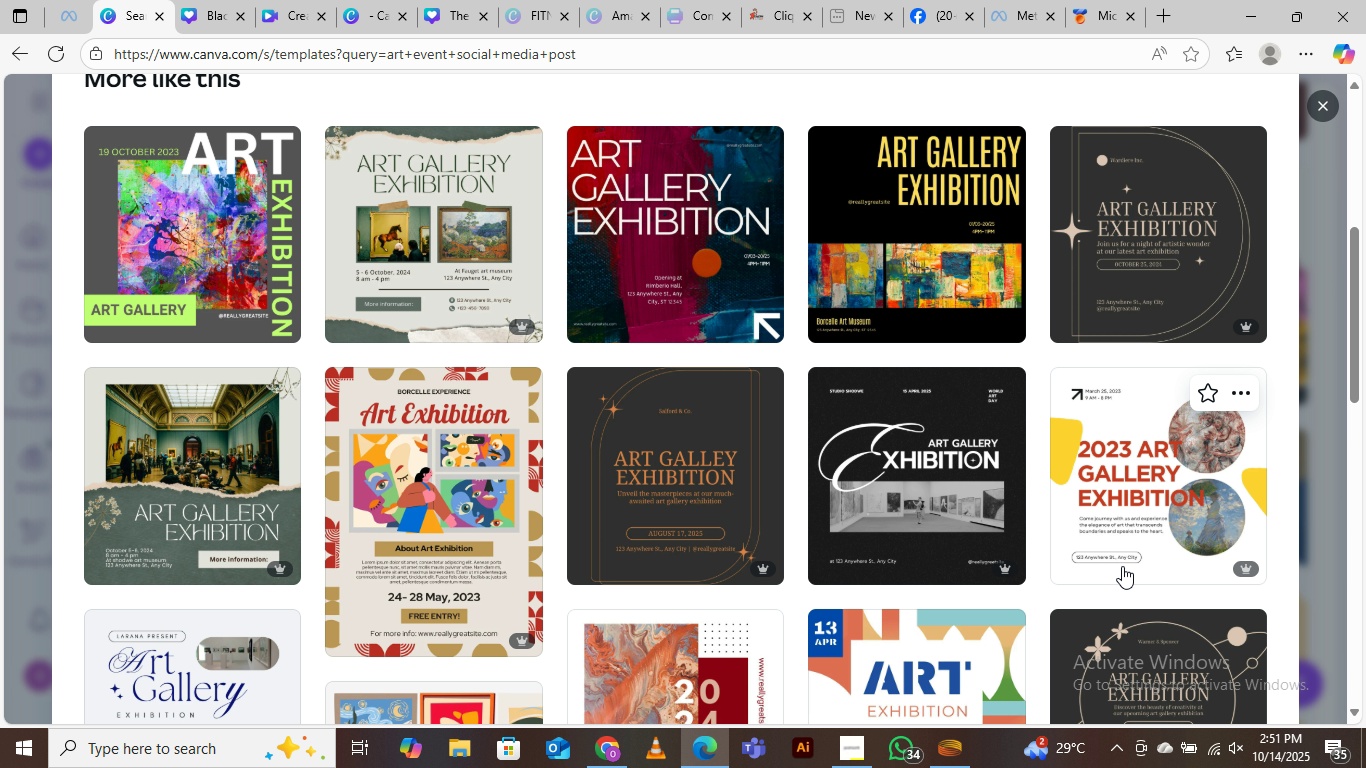 
wait(8.63)
 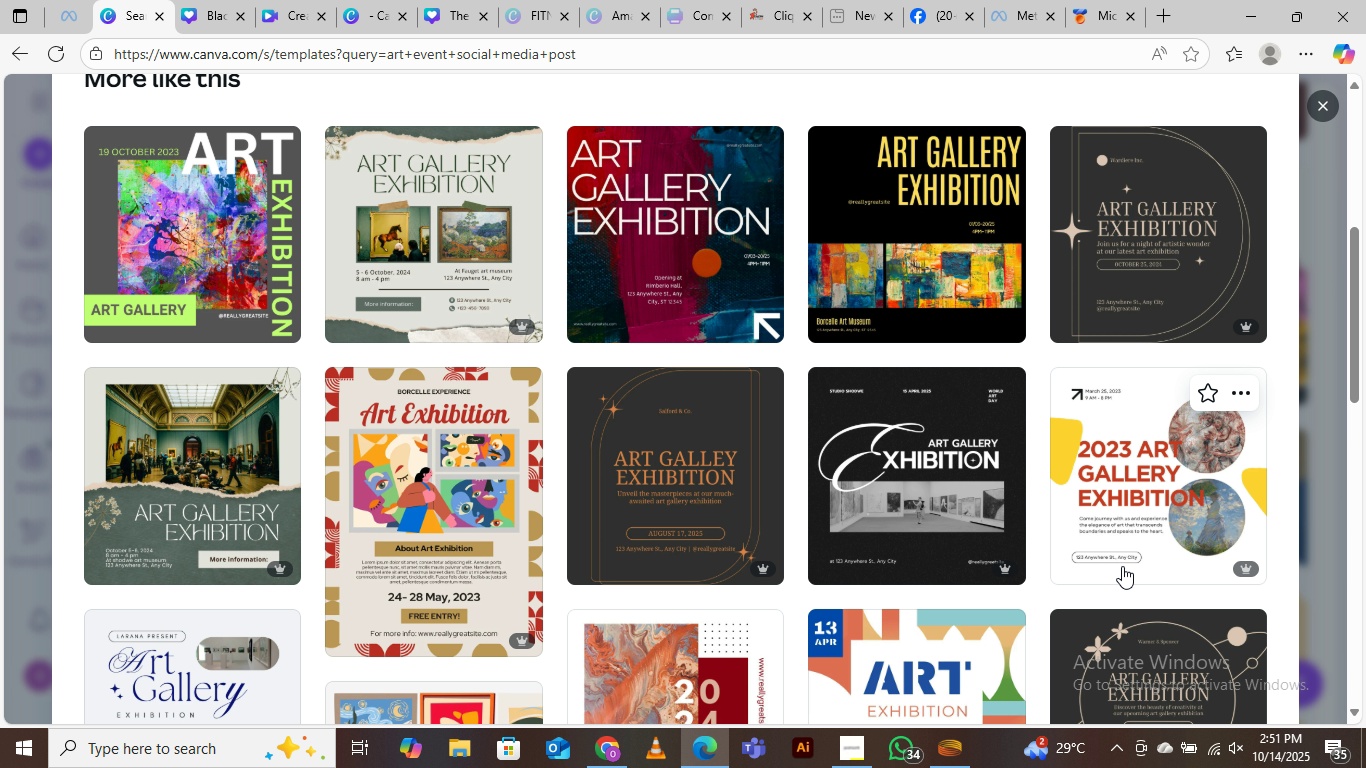 
left_click([1132, 457])
 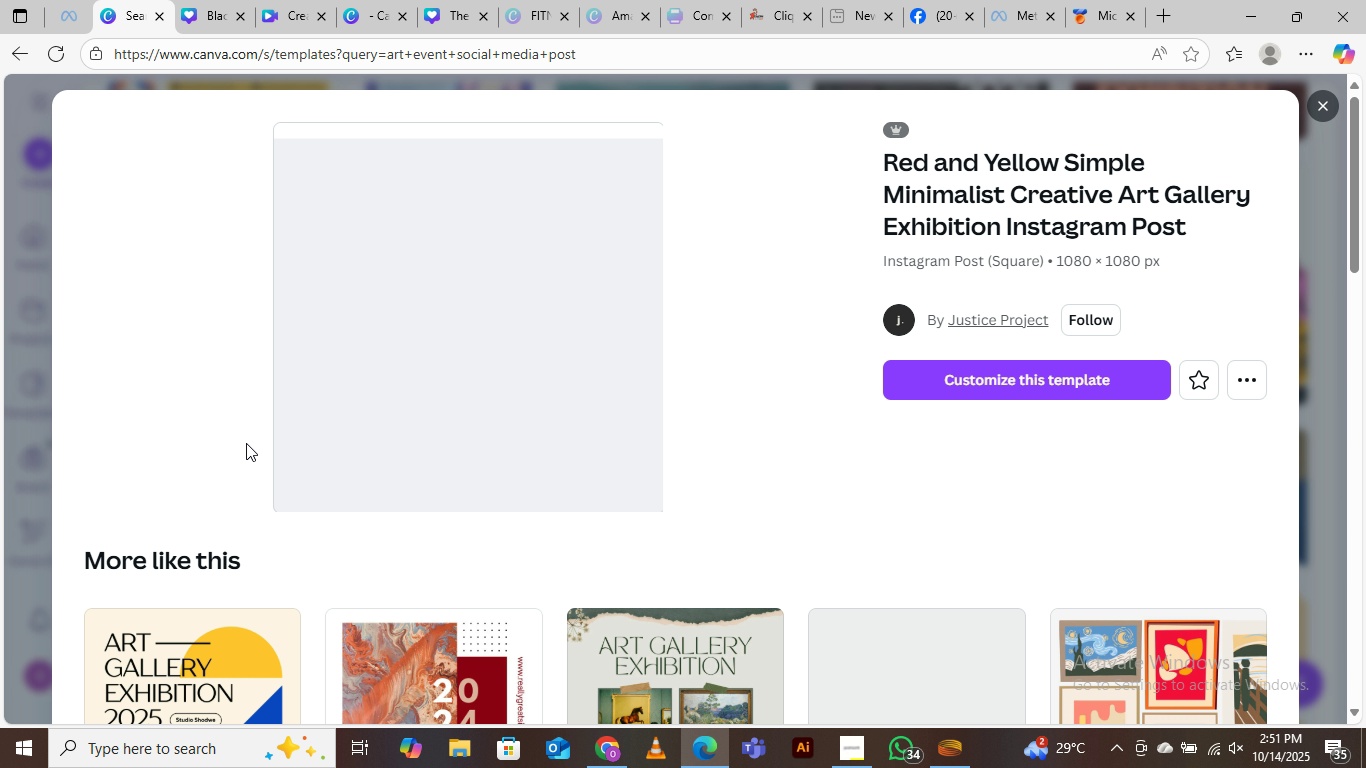 
scroll: coordinate [249, 432], scroll_direction: down, amount: 2.0
 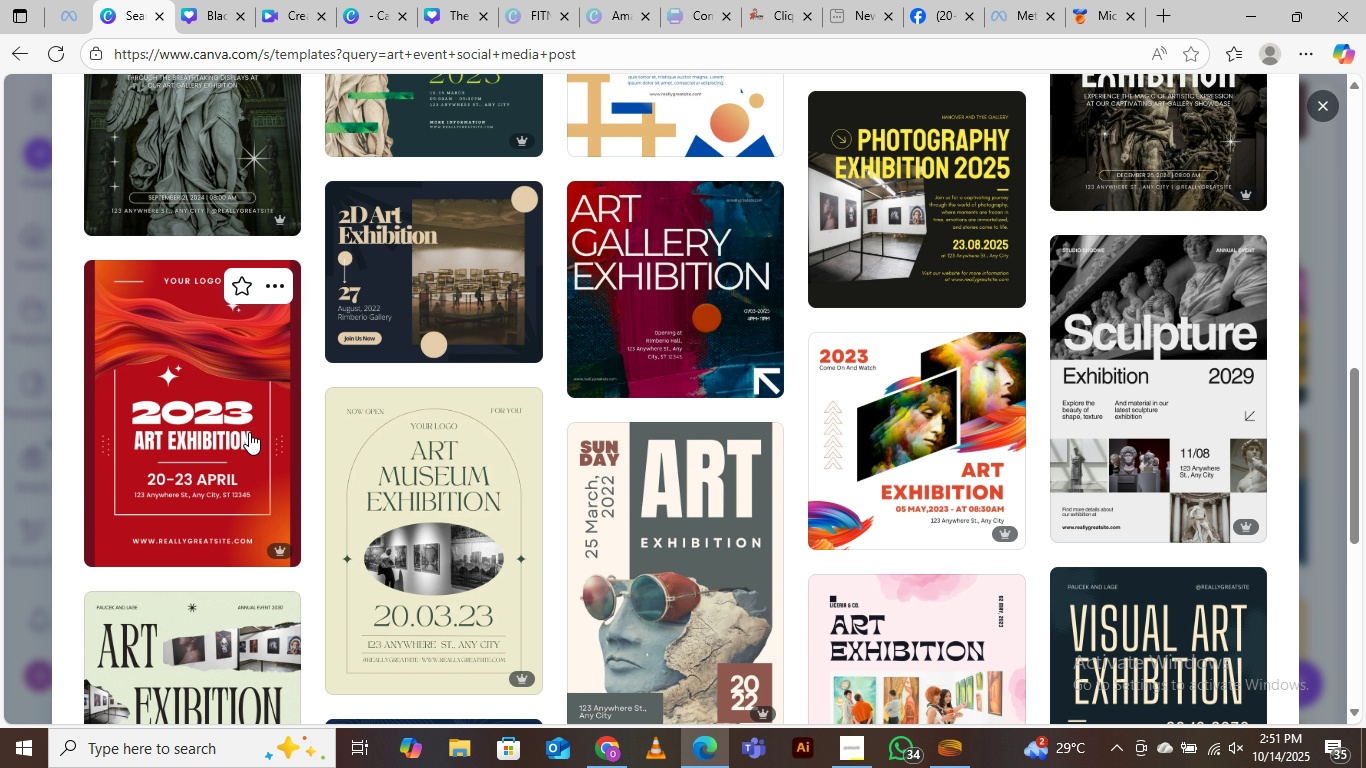 
scroll: coordinate [323, 440], scroll_direction: up, amount: 8.0
 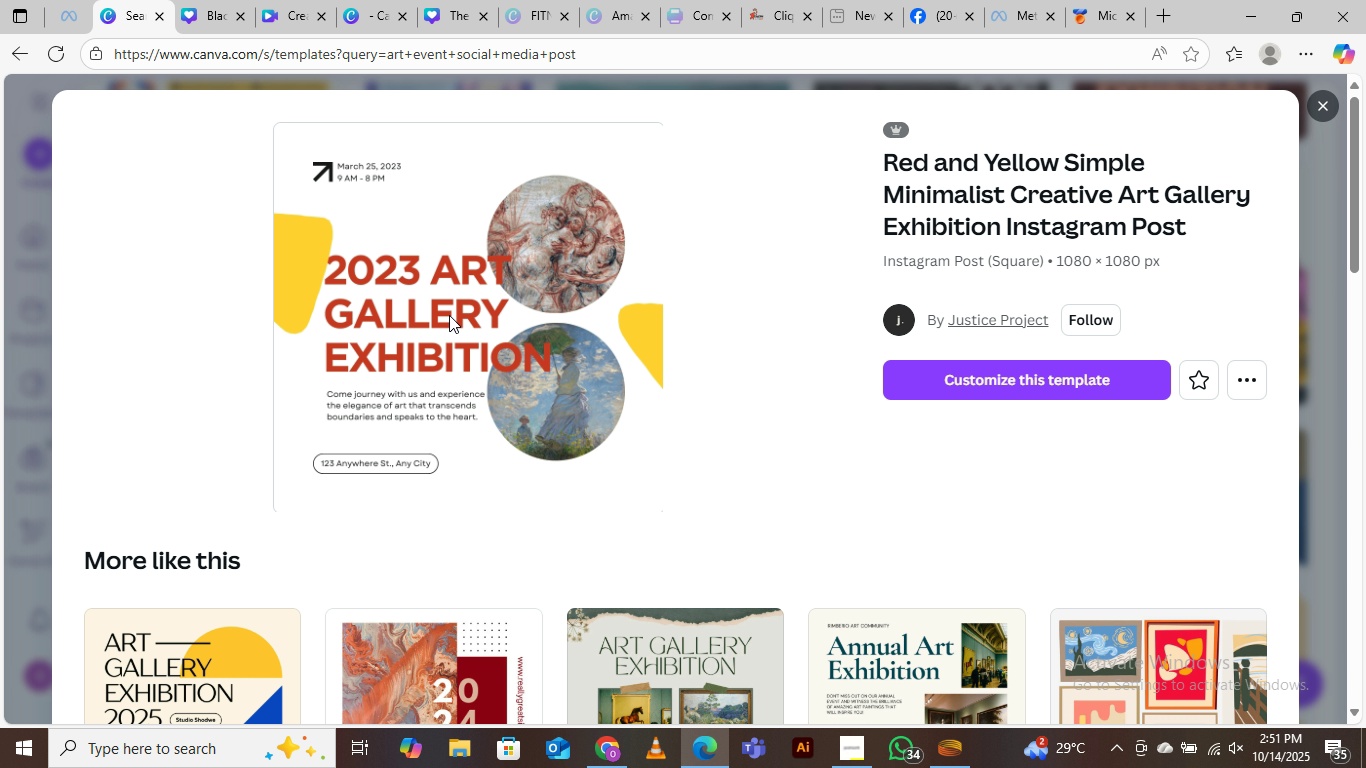 
left_click([449, 314])
 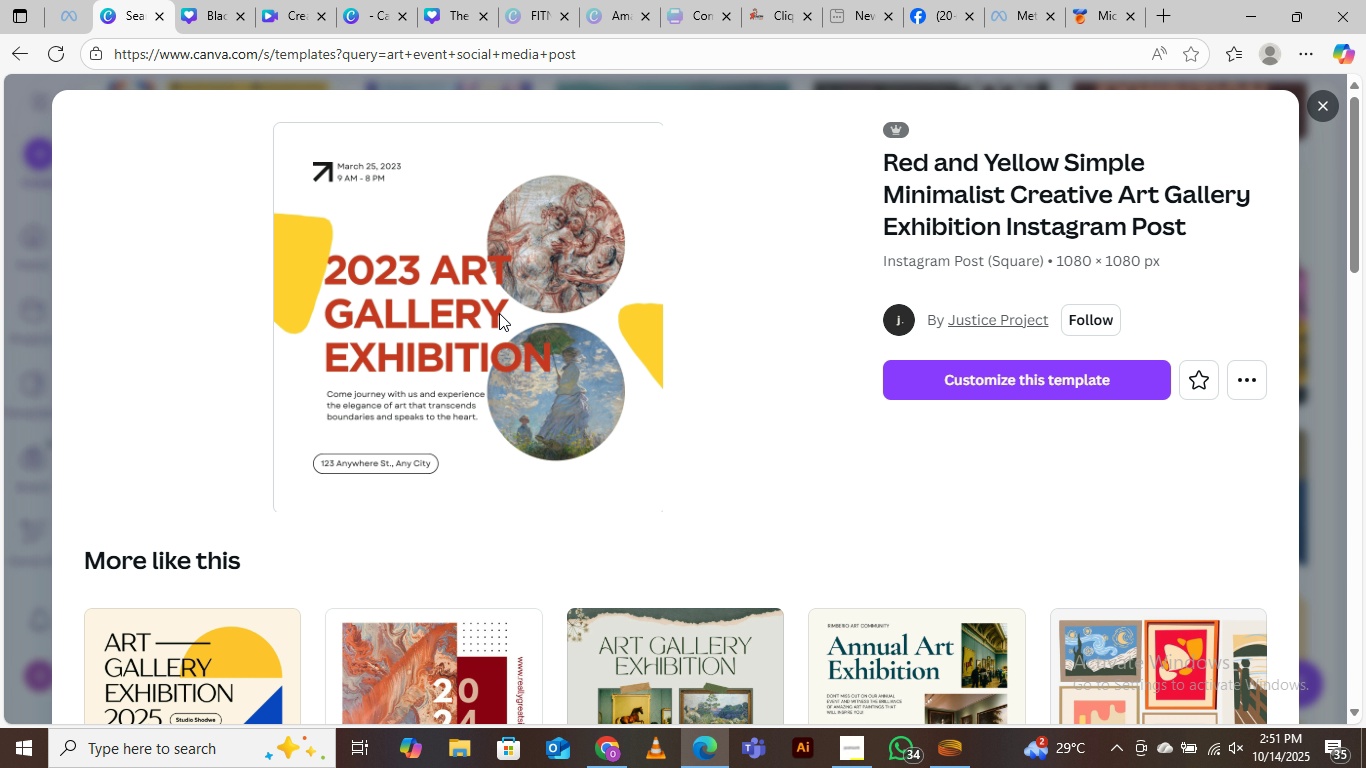 
scroll: coordinate [467, 489], scroll_direction: down, amount: 16.0
 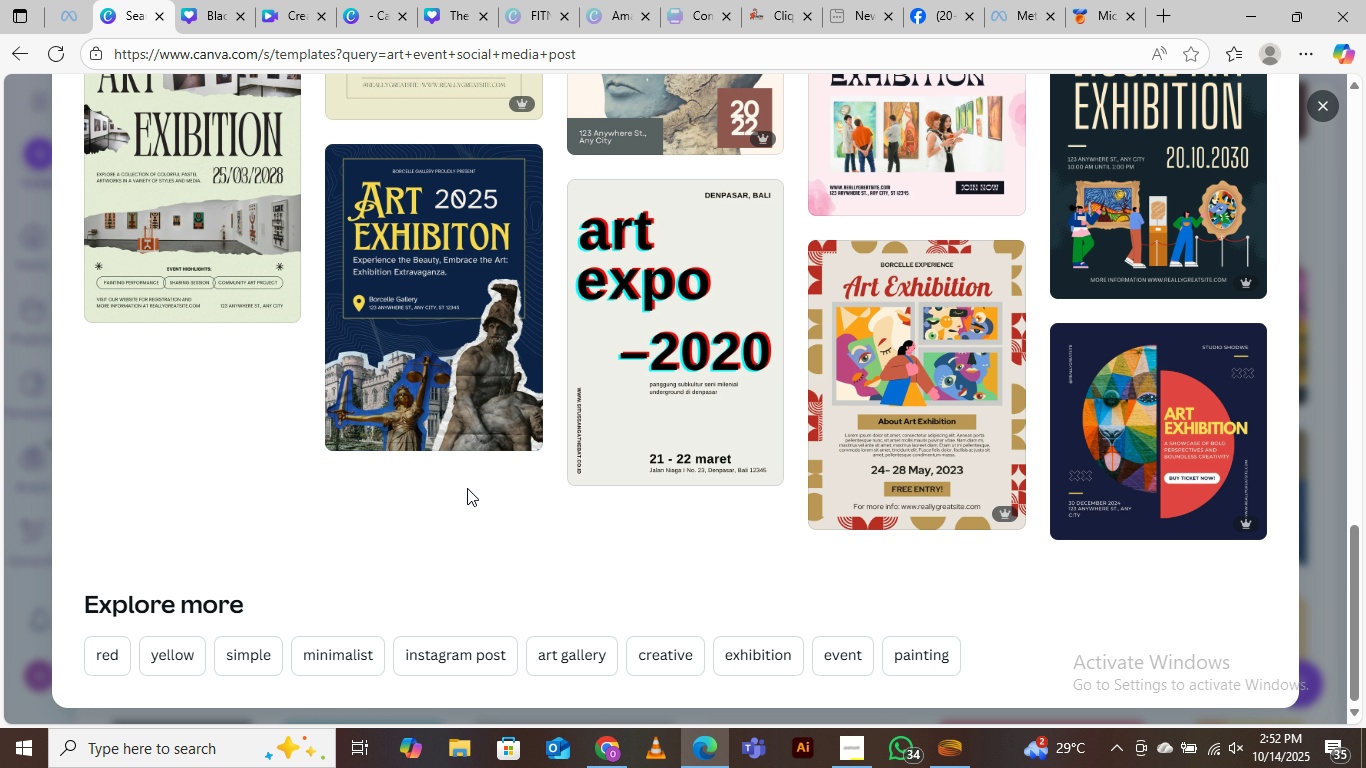 
scroll: coordinate [467, 487], scroll_direction: up, amount: 5.0
 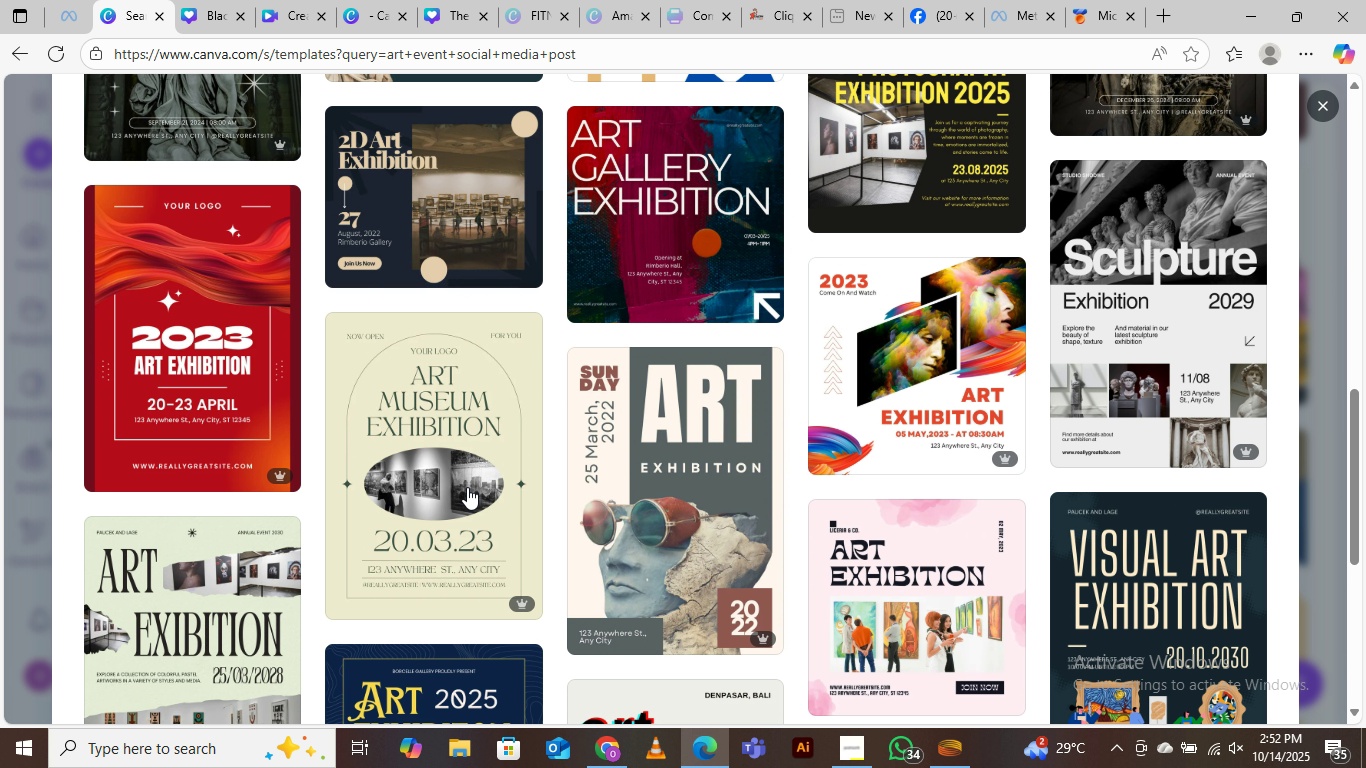 
scroll: coordinate [467, 486], scroll_direction: down, amount: 5.0
 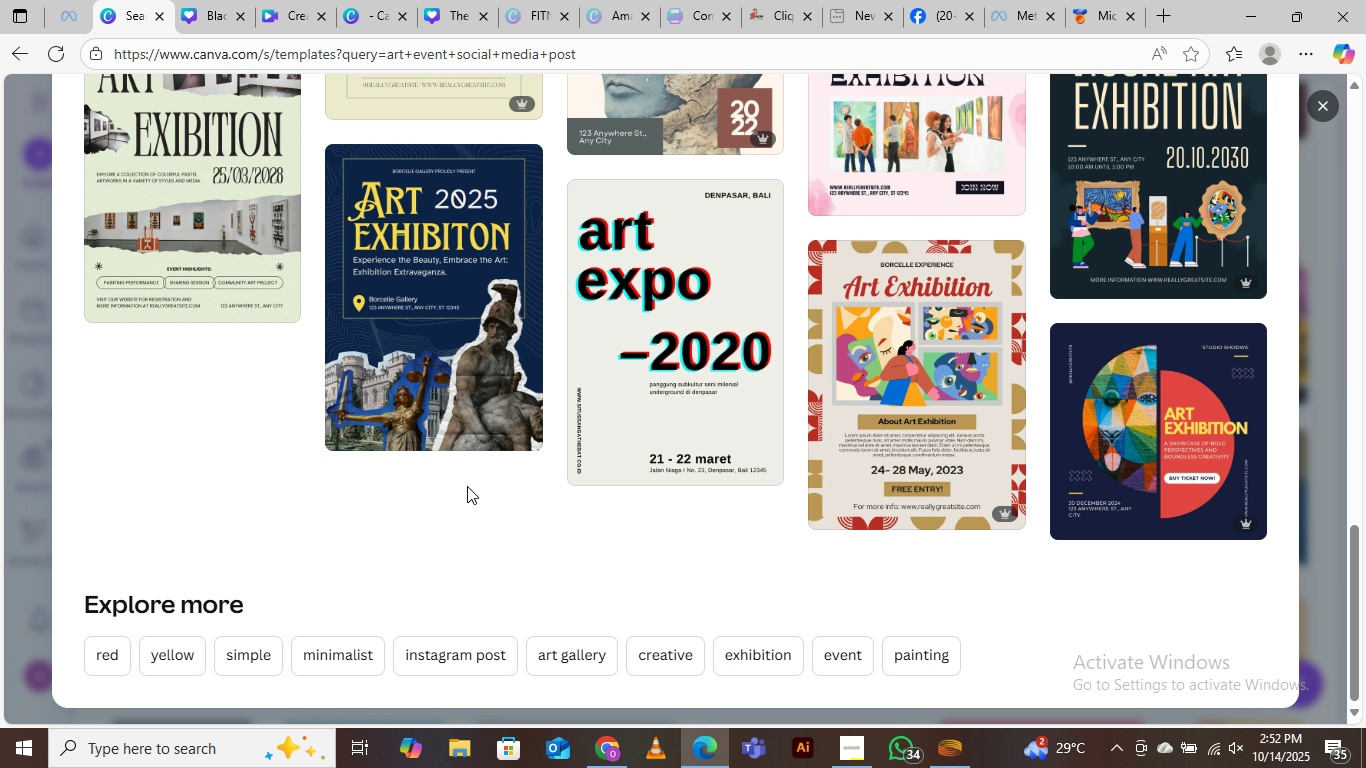 
scroll: coordinate [467, 483], scroll_direction: up, amount: 16.0
 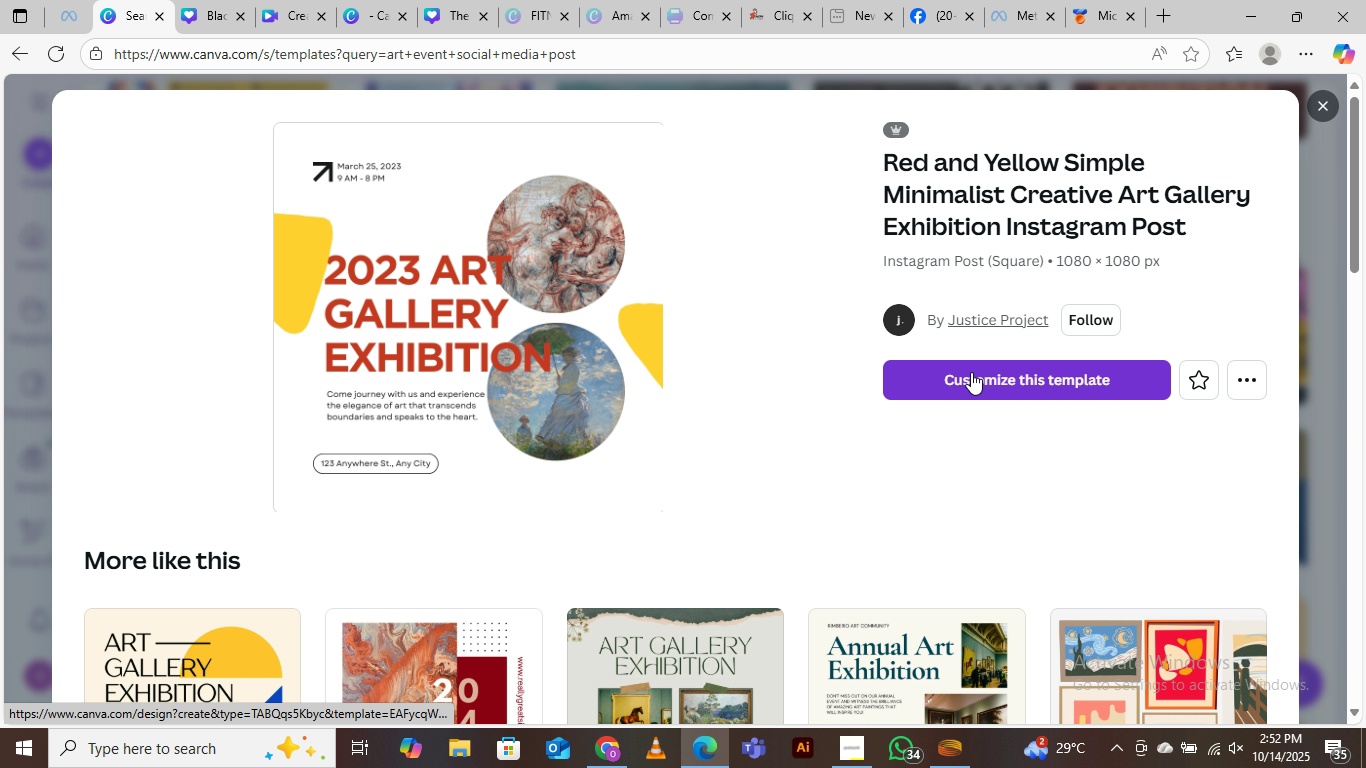 
left_click([971, 372])
 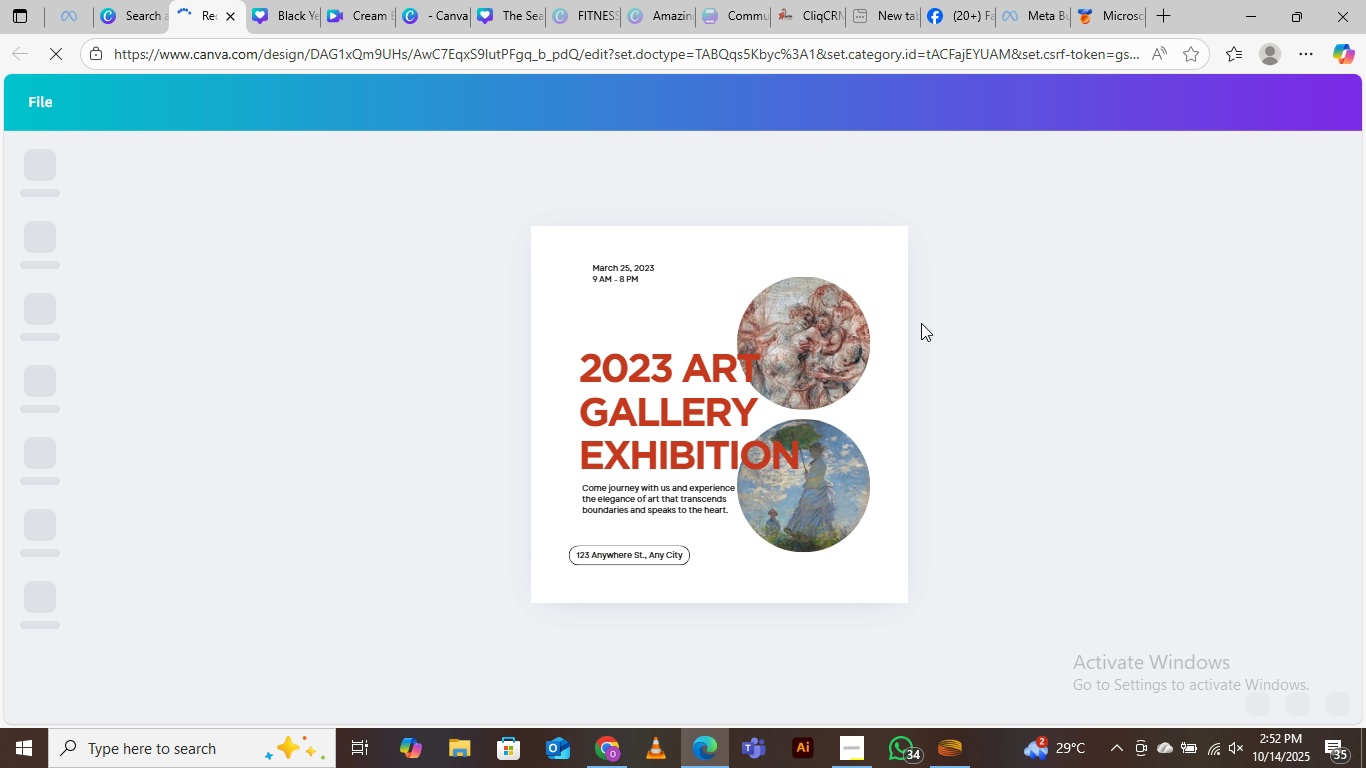 
wait(8.1)
 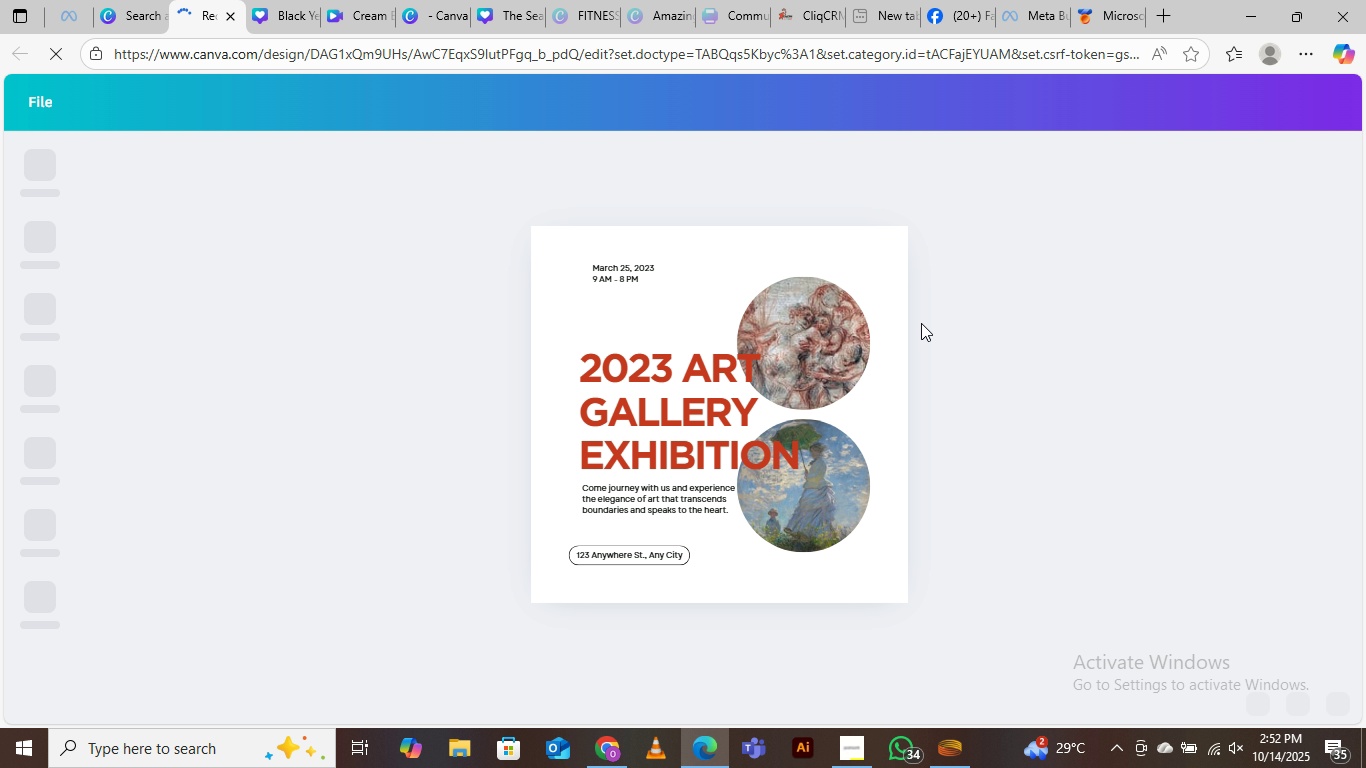 
left_click([509, 13])
 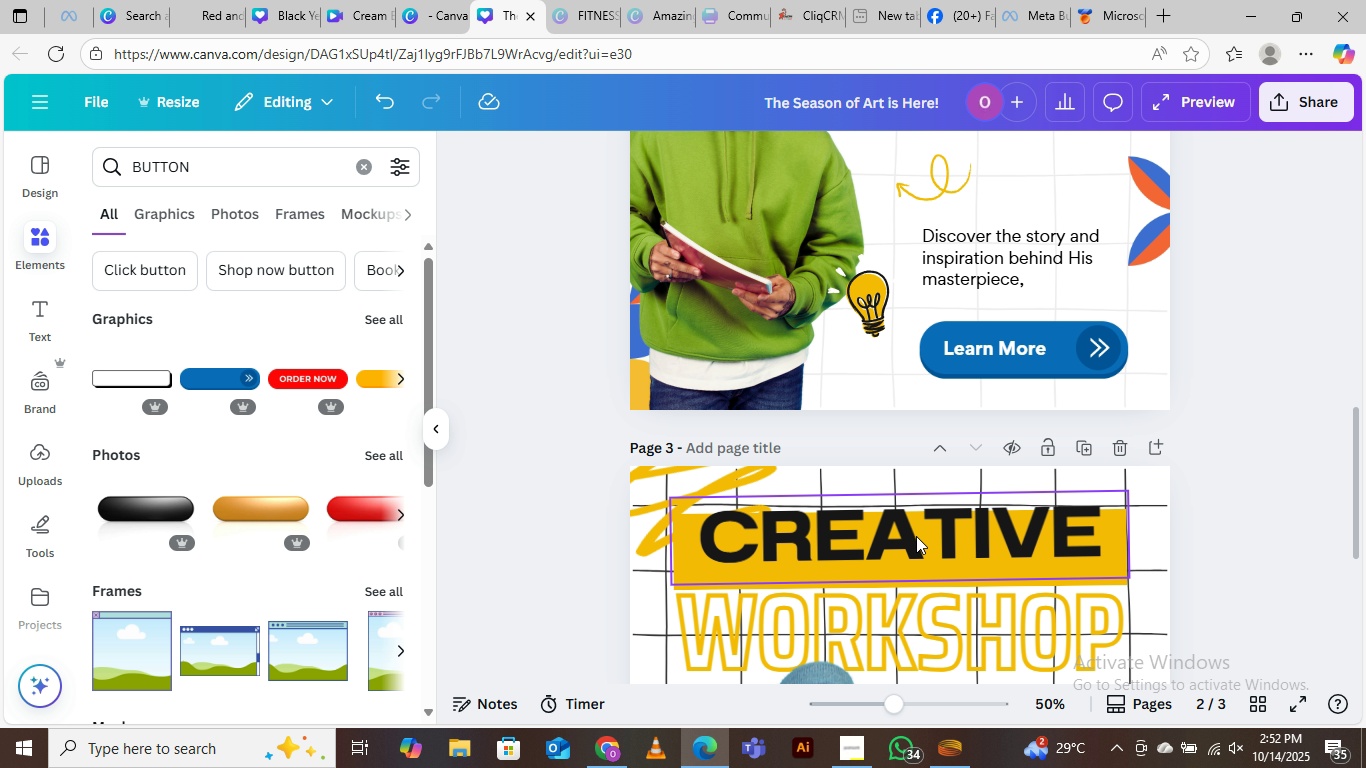 
scroll: coordinate [906, 491], scroll_direction: down, amount: 3.0
 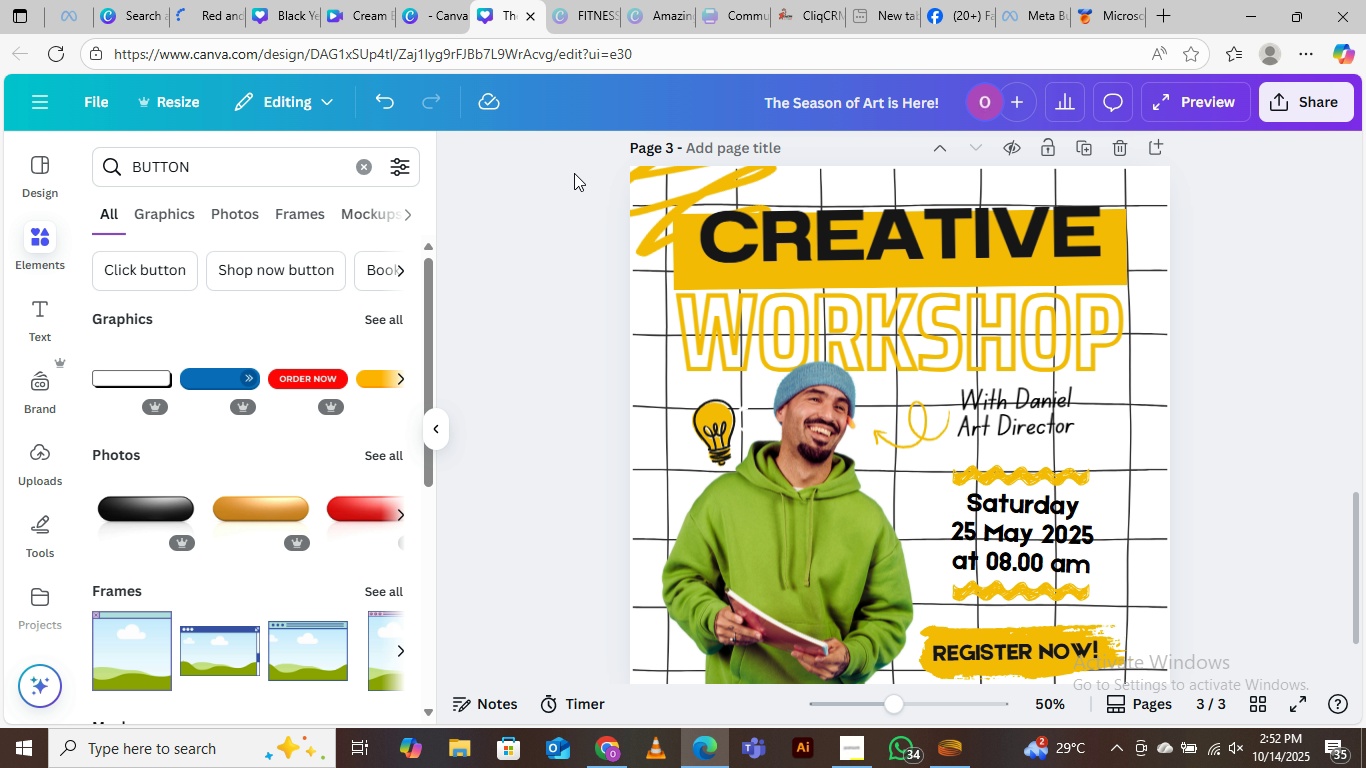 
left_click_drag(start_coordinate=[572, 169], to_coordinate=[1240, 713])
 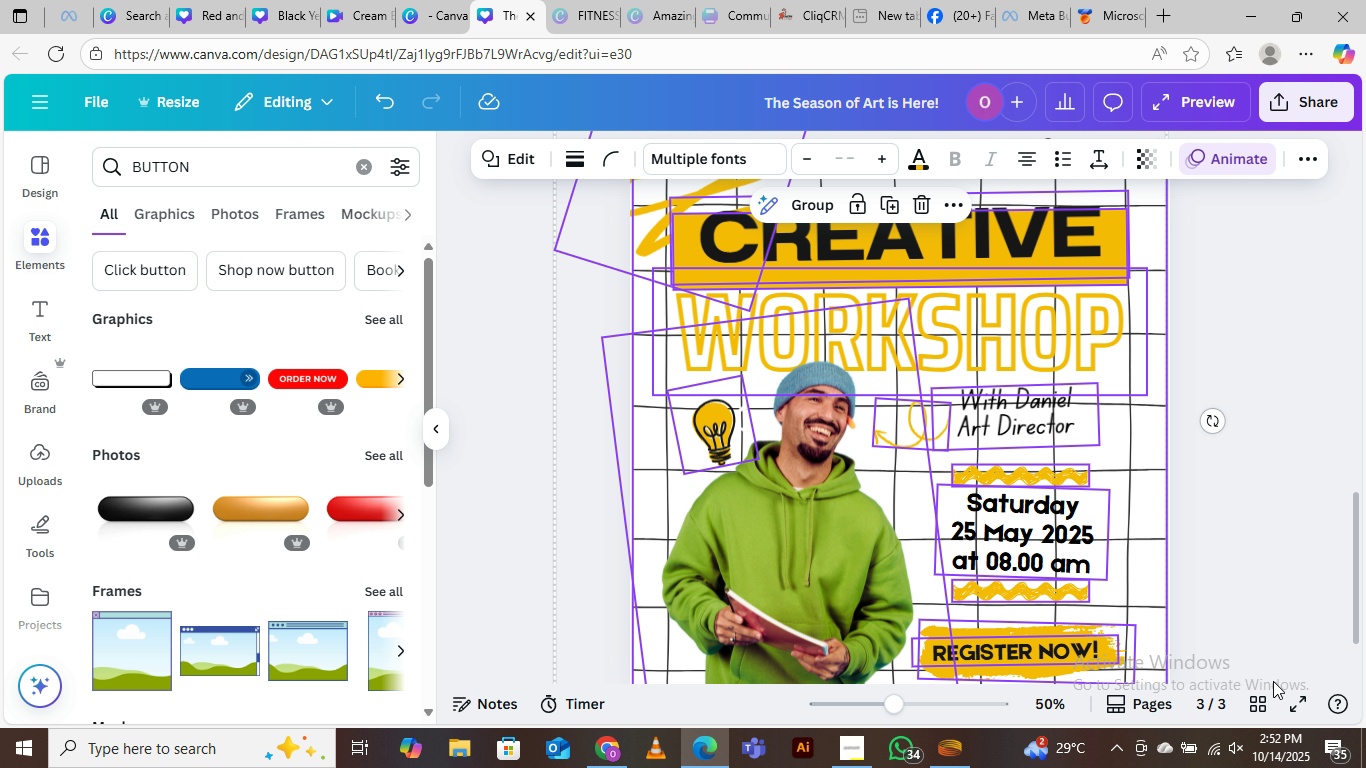 
key(Delete)
 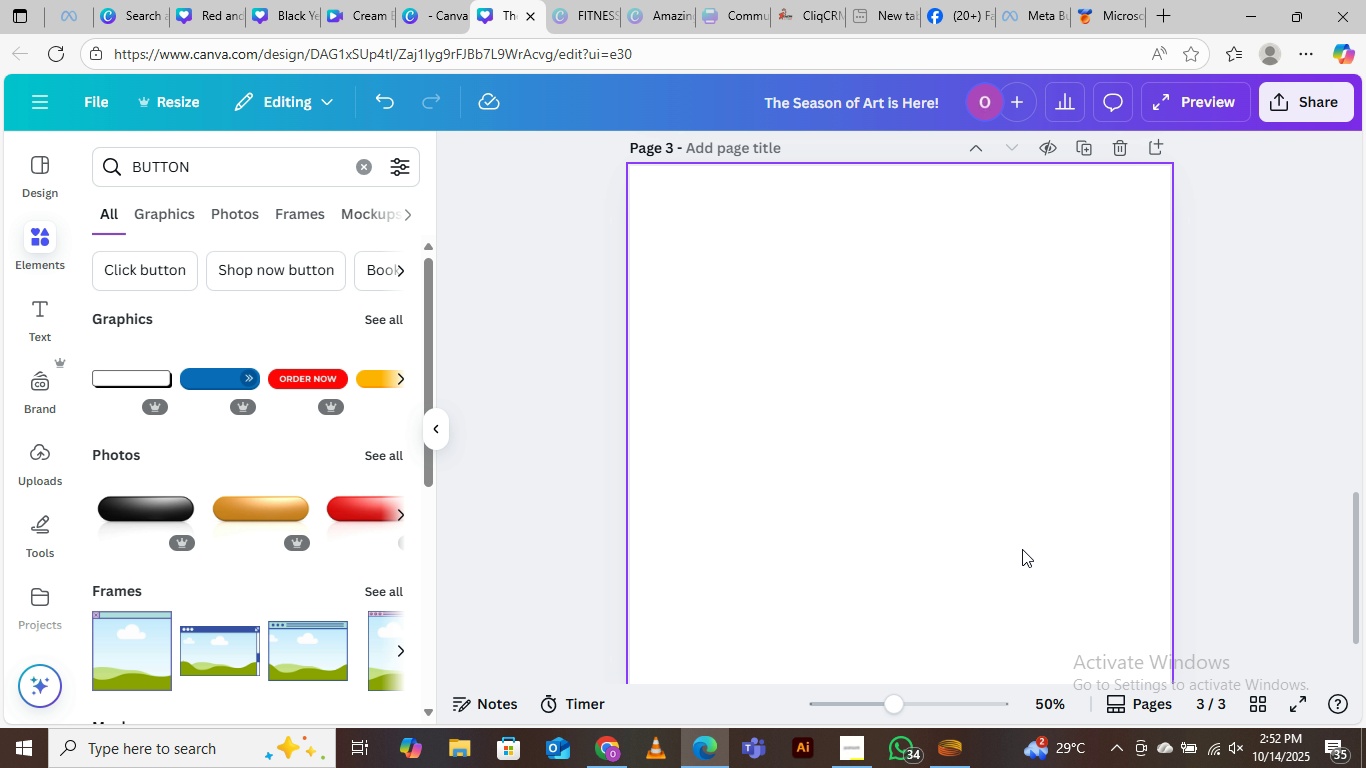 
scroll: coordinate [1033, 533], scroll_direction: up, amount: 6.0
 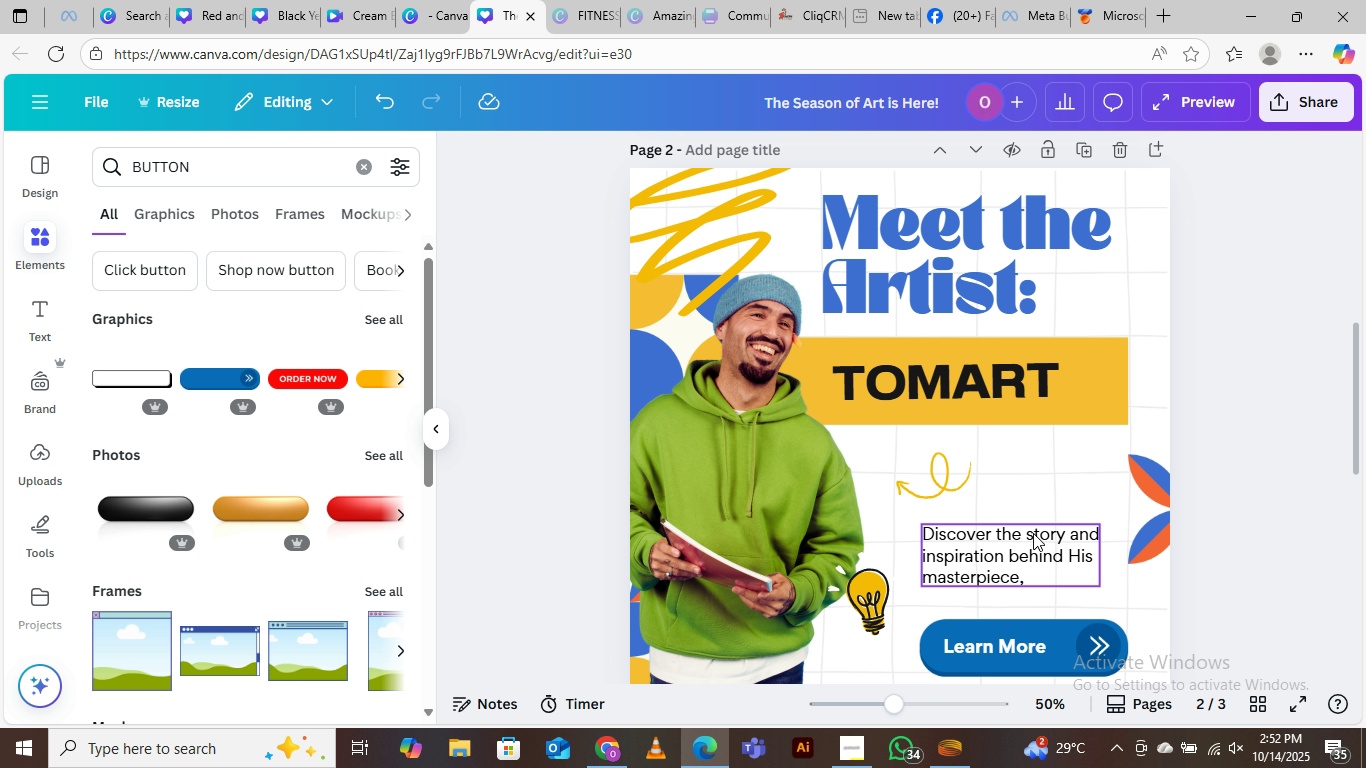 
scroll: coordinate [1033, 533], scroll_direction: down, amount: 2.0
 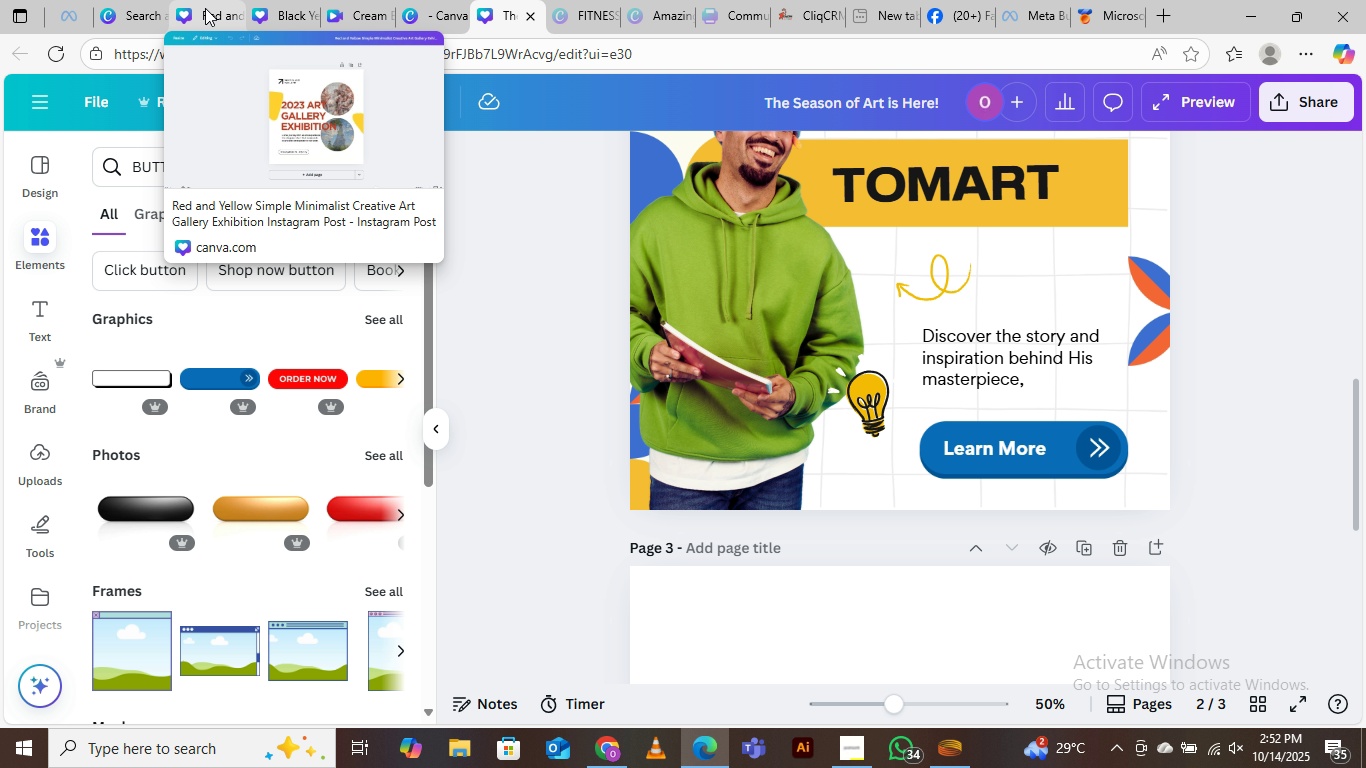 
left_click([207, 9])
 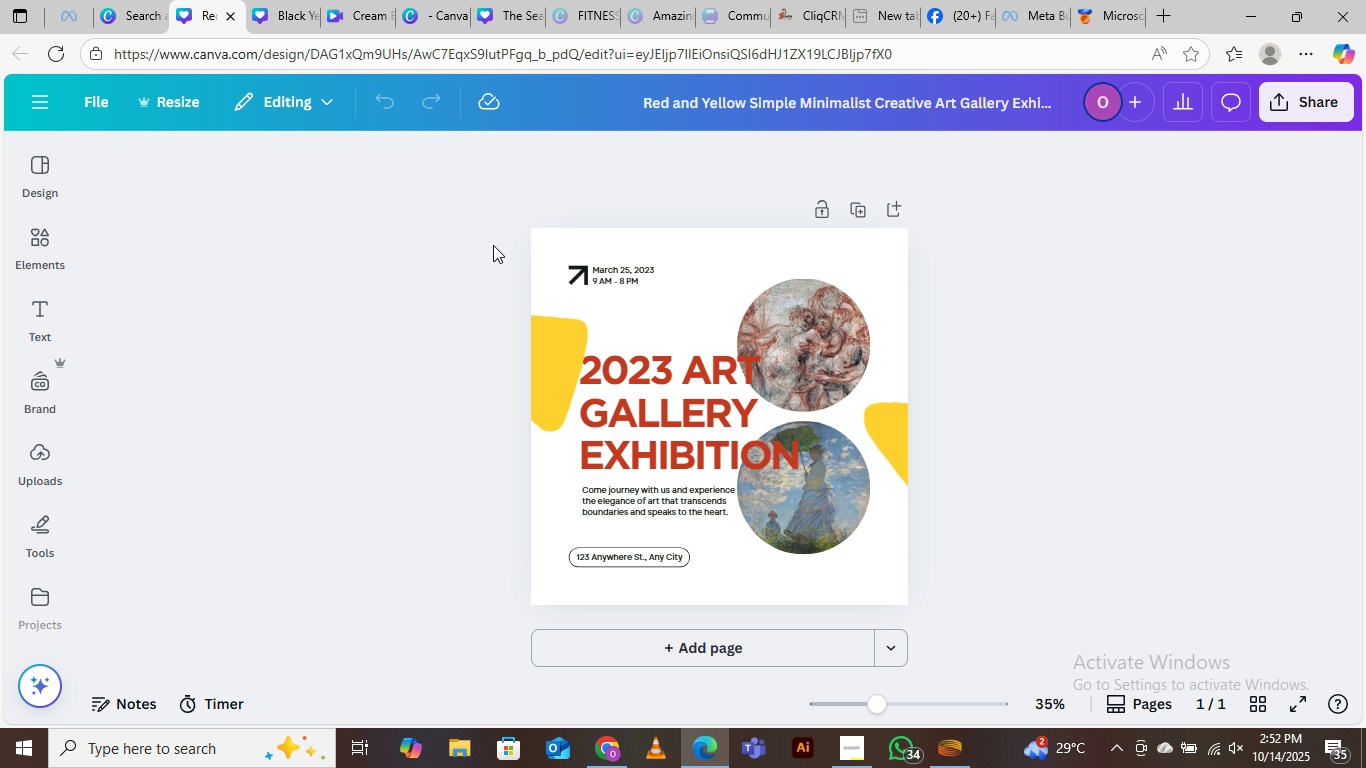 
left_click_drag(start_coordinate=[479, 221], to_coordinate=[1020, 619])
 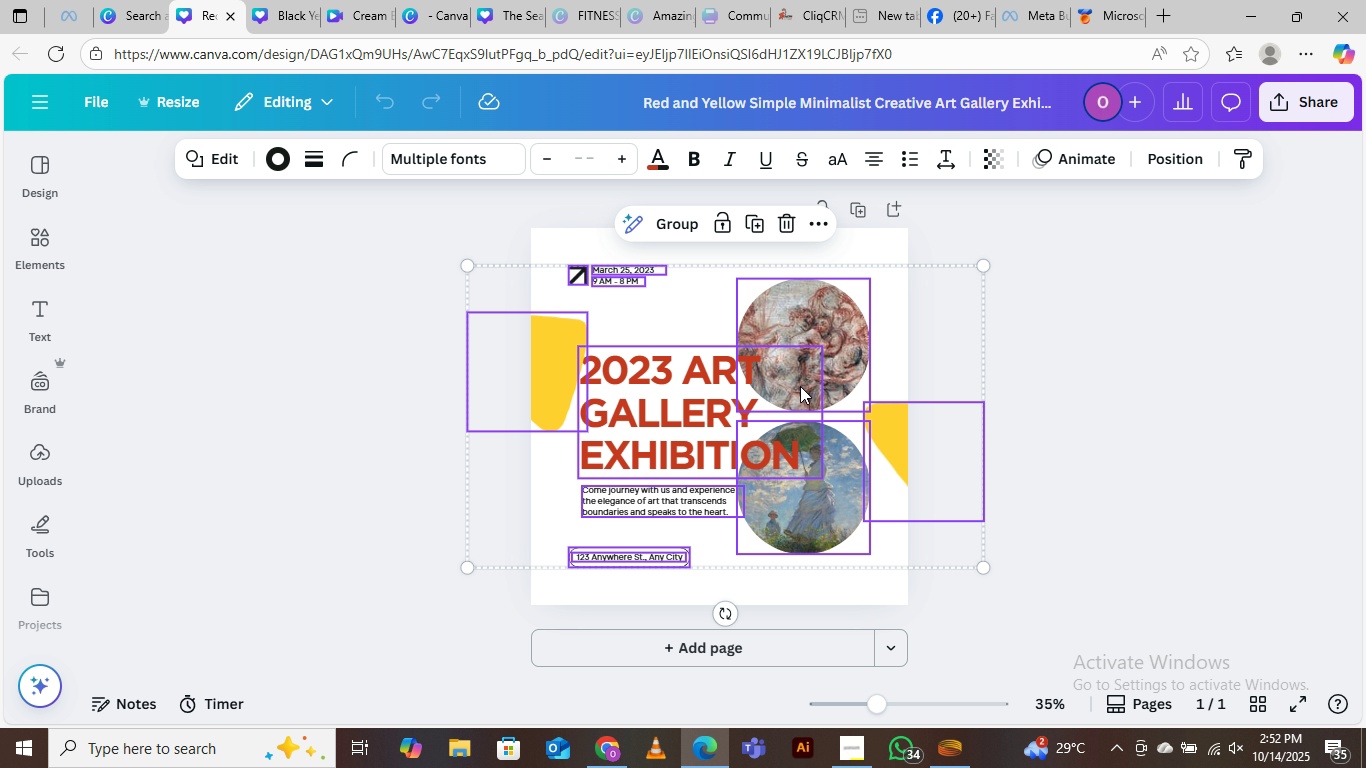 
right_click([800, 386])
 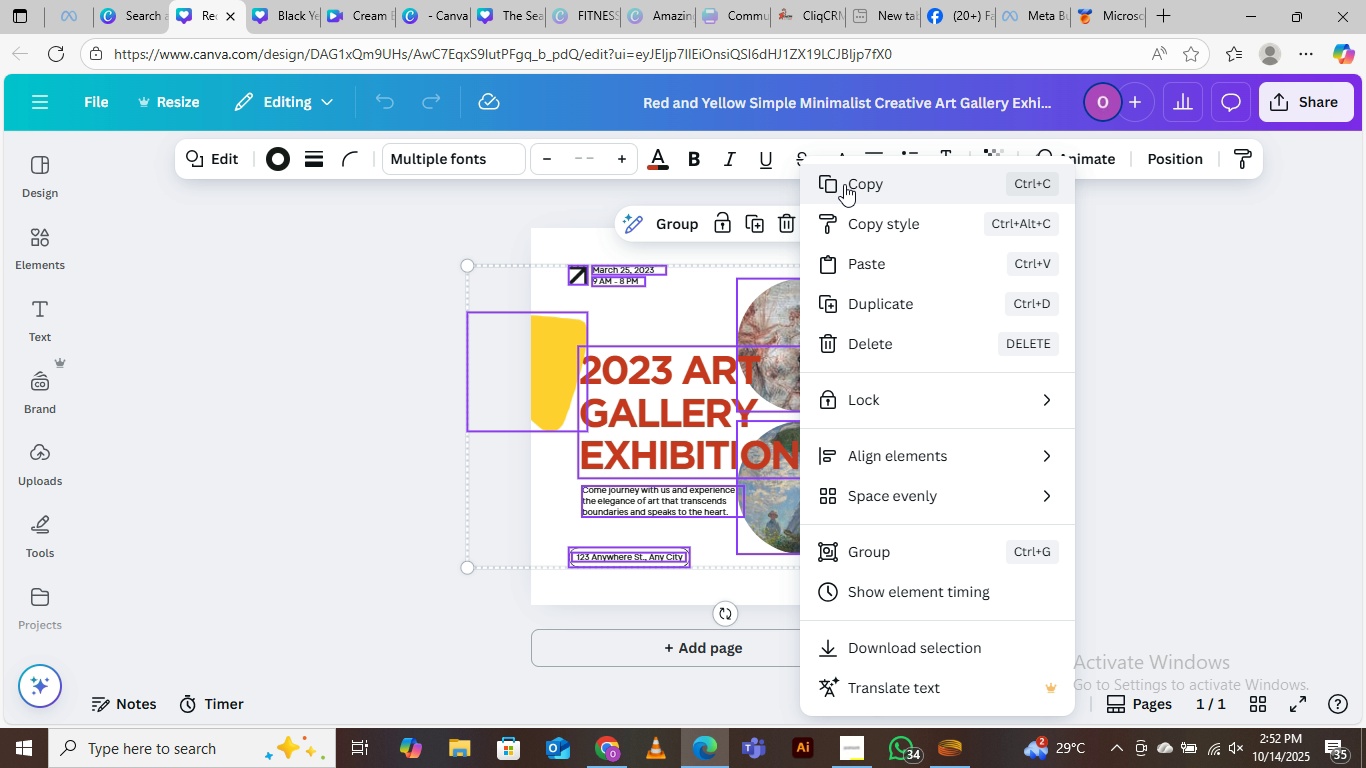 
left_click([844, 184])
 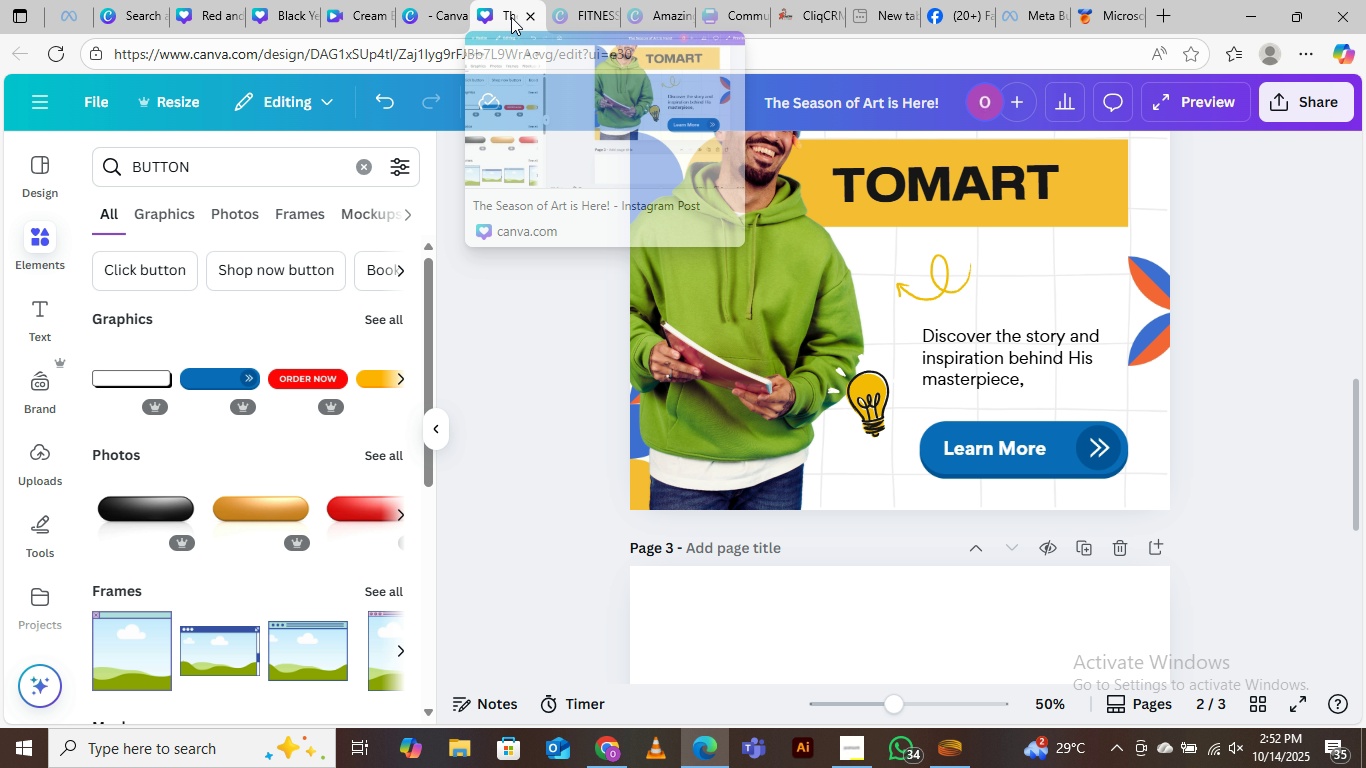 
left_click([511, 17])
 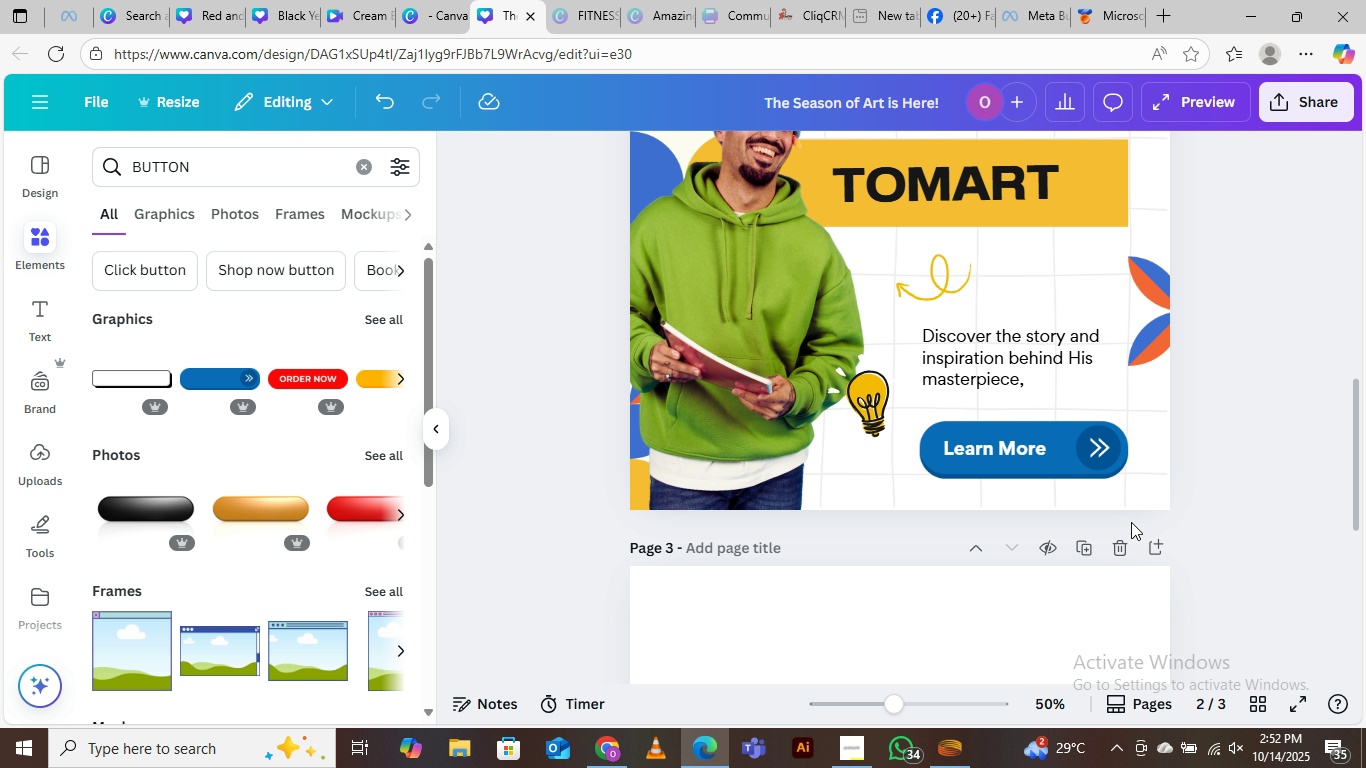 
scroll: coordinate [1126, 520], scroll_direction: down, amount: 4.0
 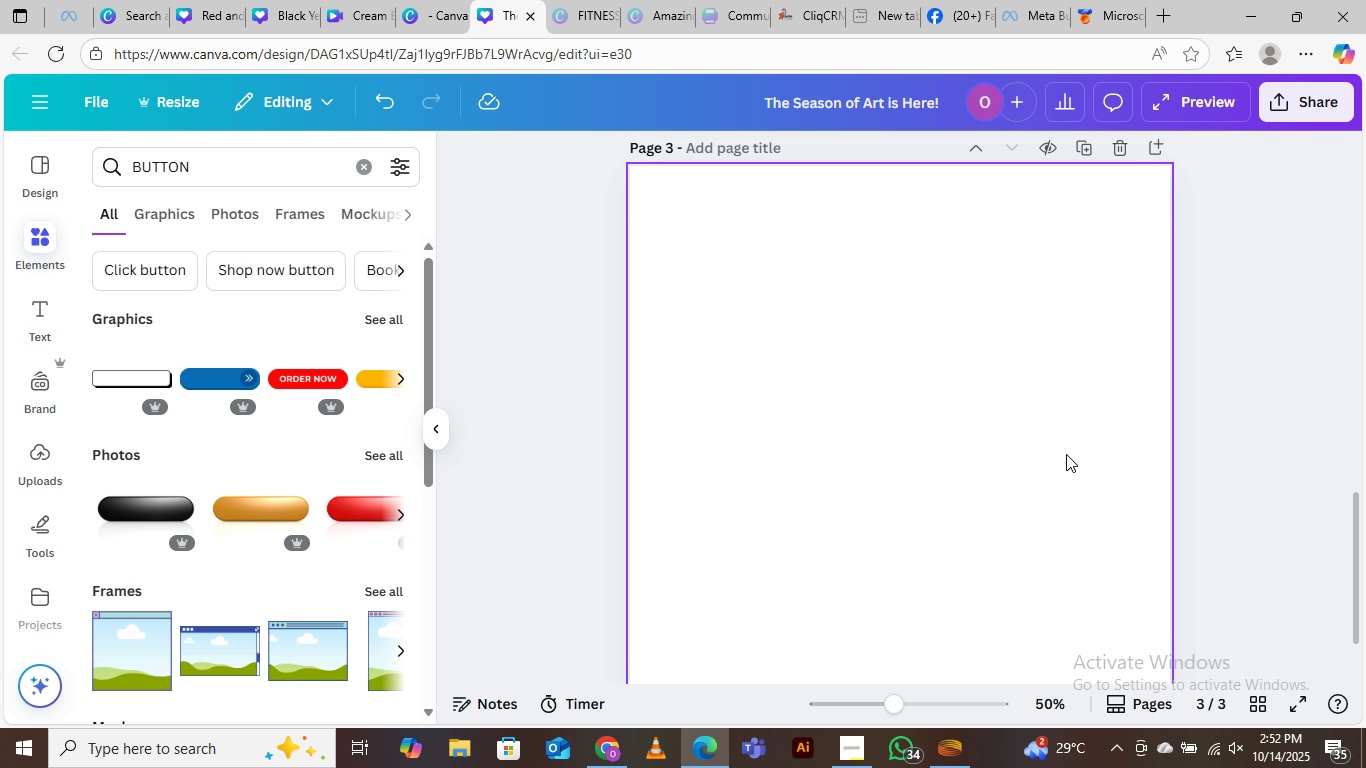 
key(Control+V)
 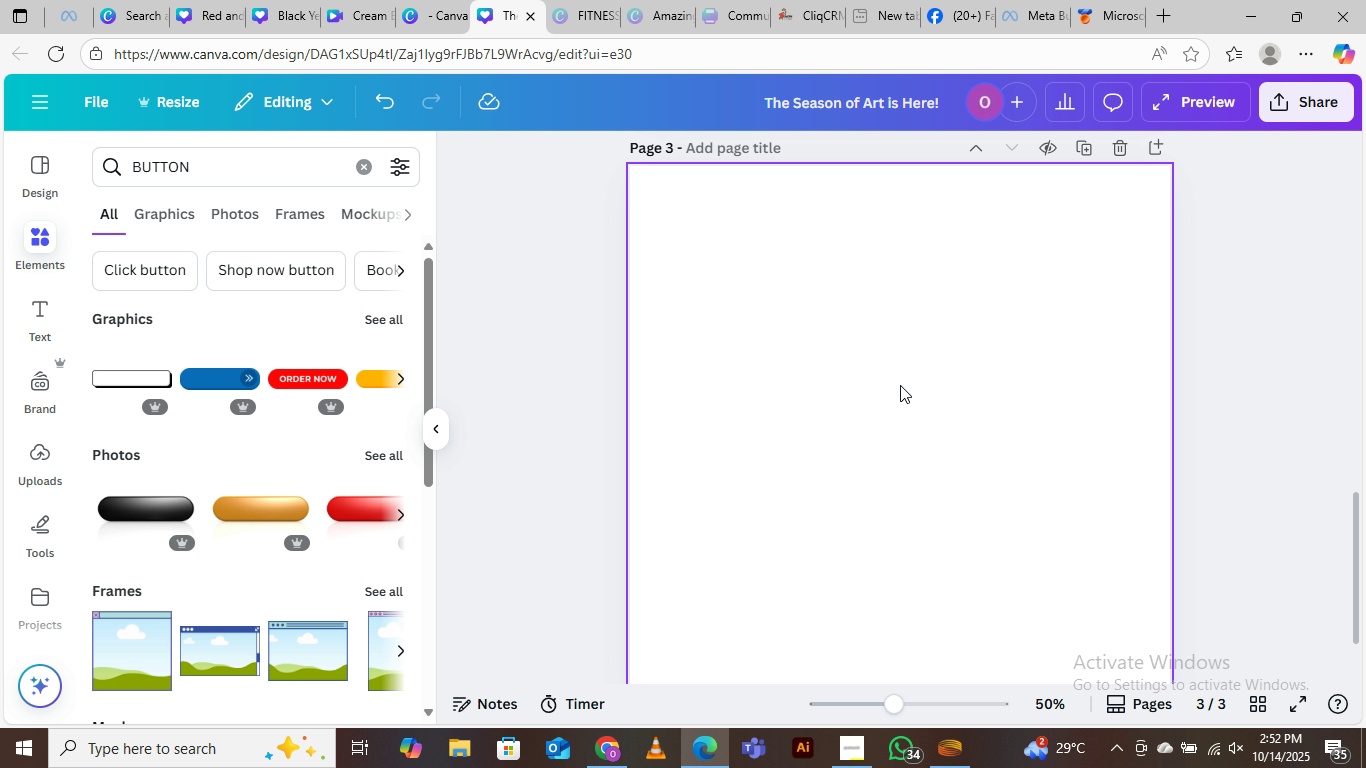 
scroll: coordinate [848, 395], scroll_direction: down, amount: 1.0
 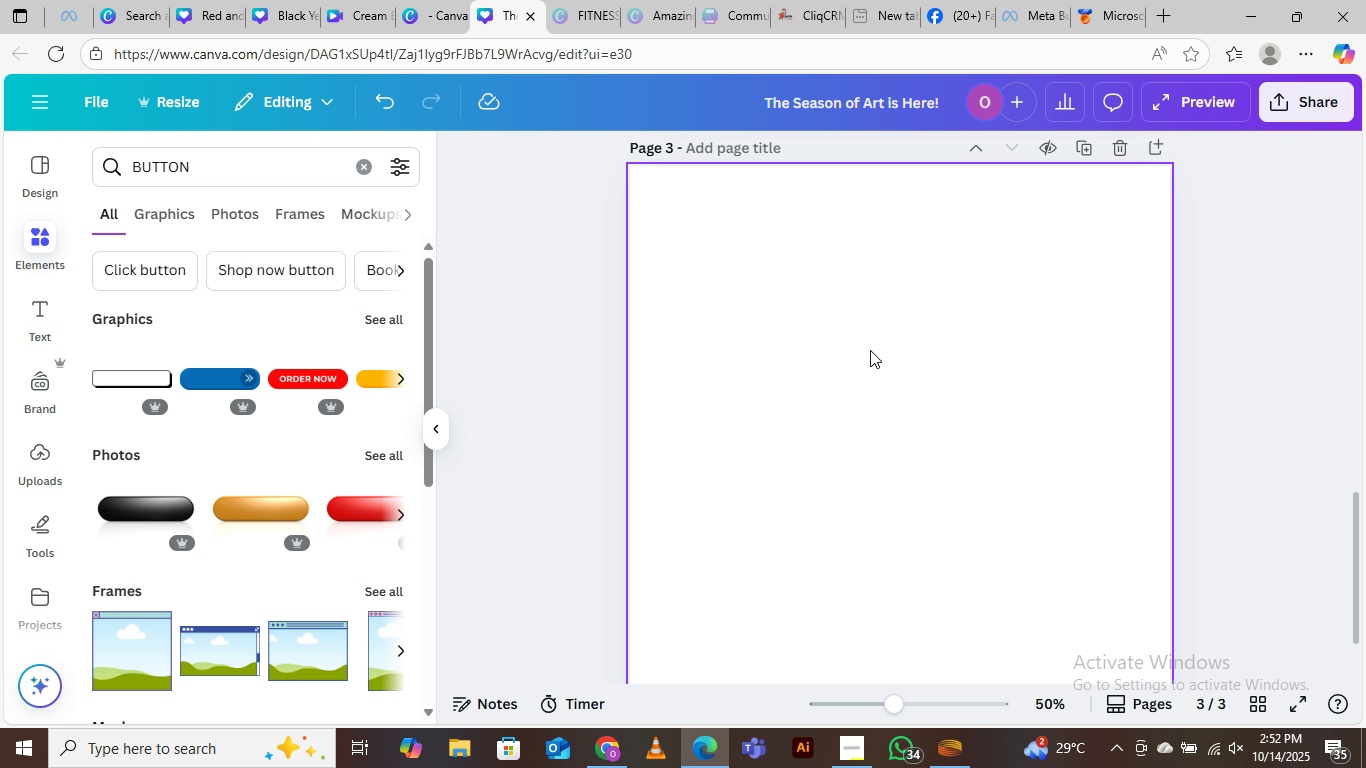 
left_click([874, 338])
 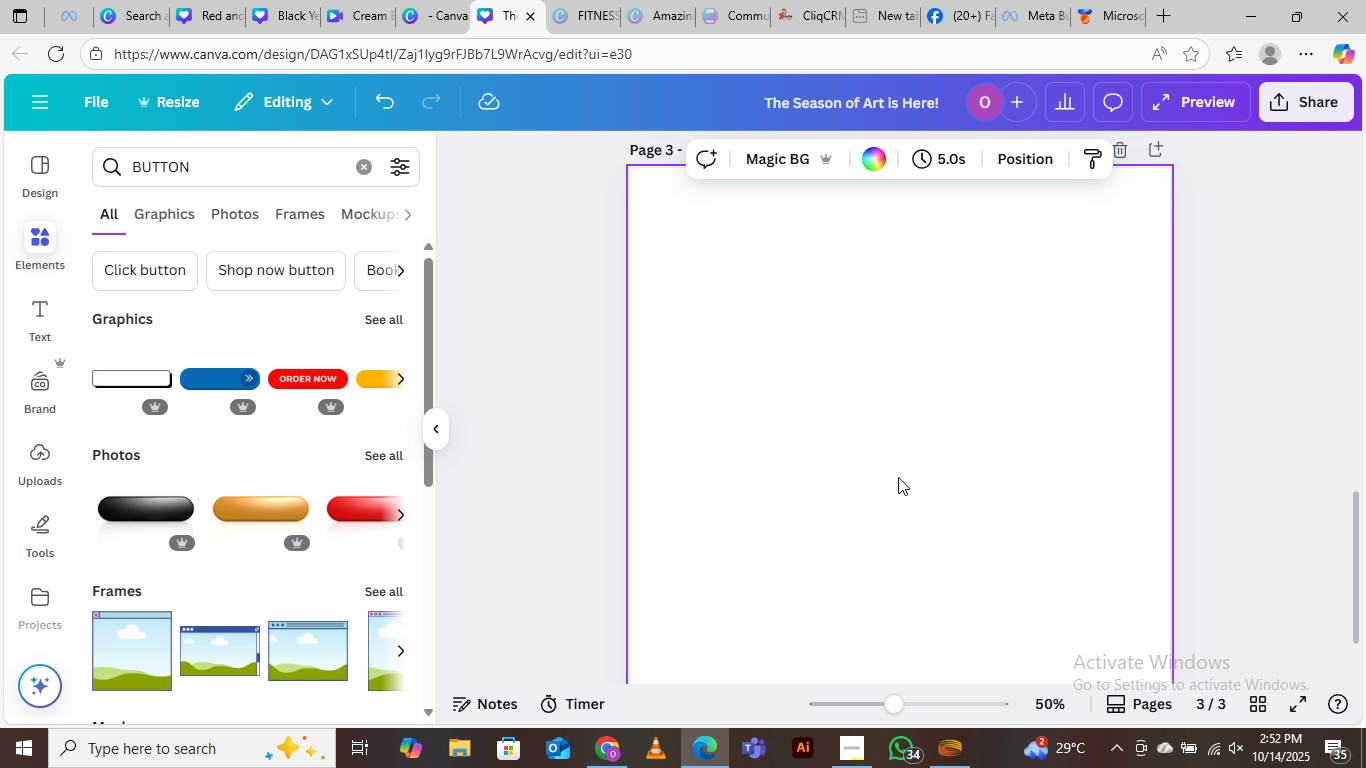 
scroll: coordinate [898, 474], scroll_direction: up, amount: 6.0
 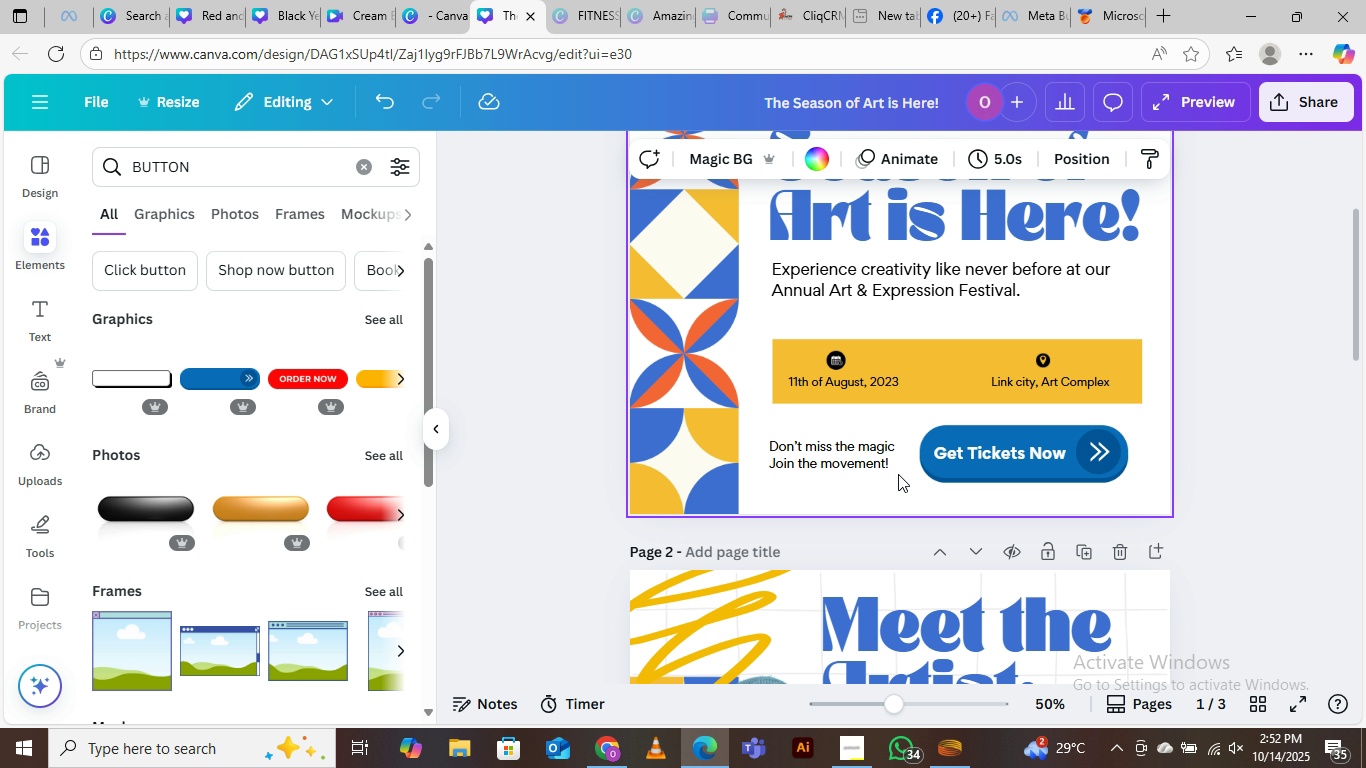 
scroll: coordinate [898, 474], scroll_direction: down, amount: 10.0
 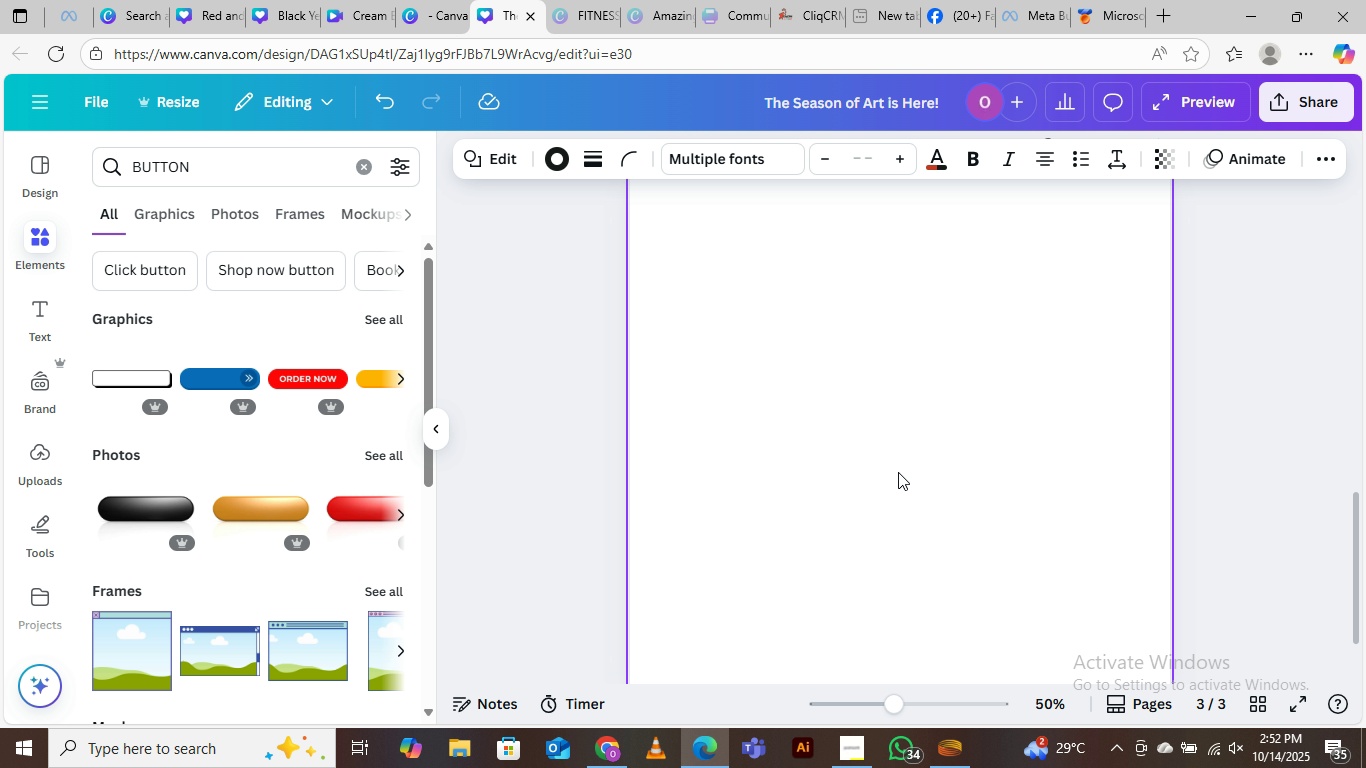 
scroll: coordinate [898, 472], scroll_direction: up, amount: 5.0
 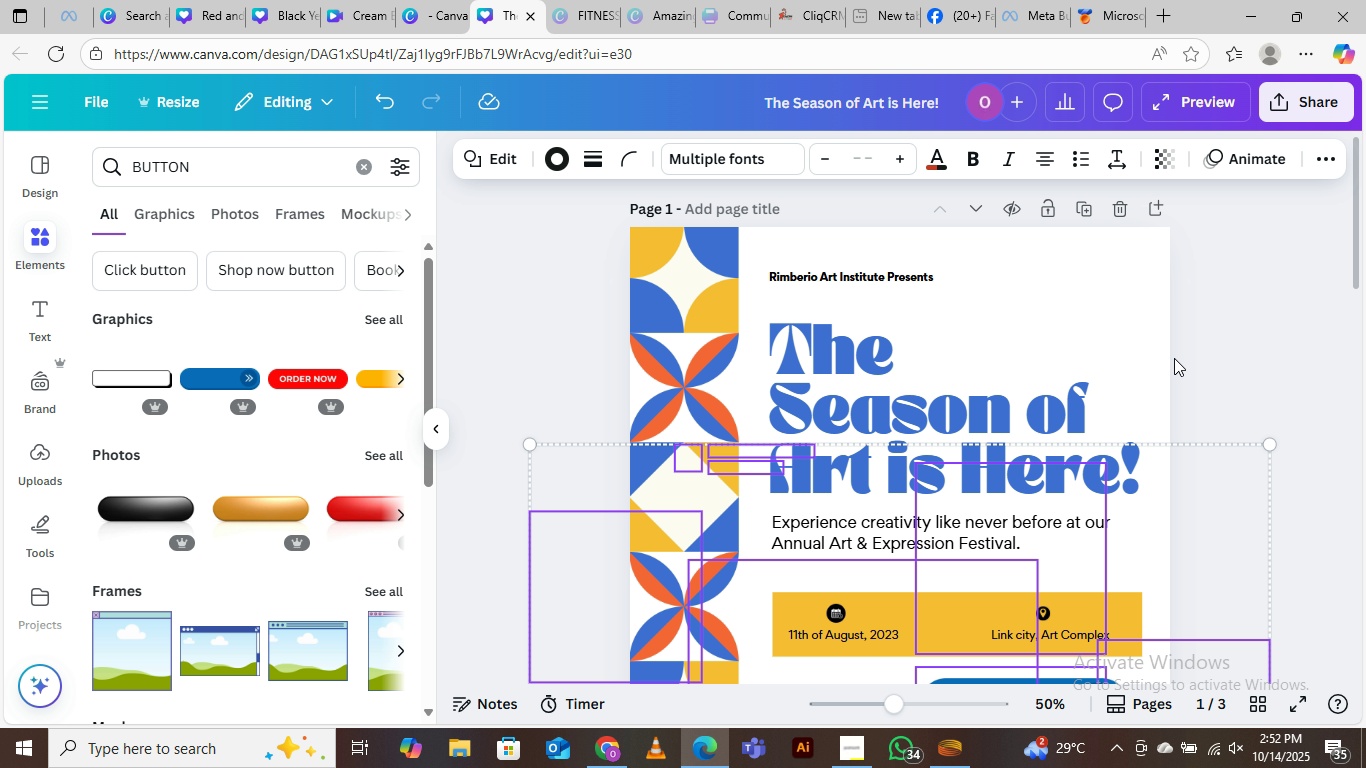 
key(Control+Z)
 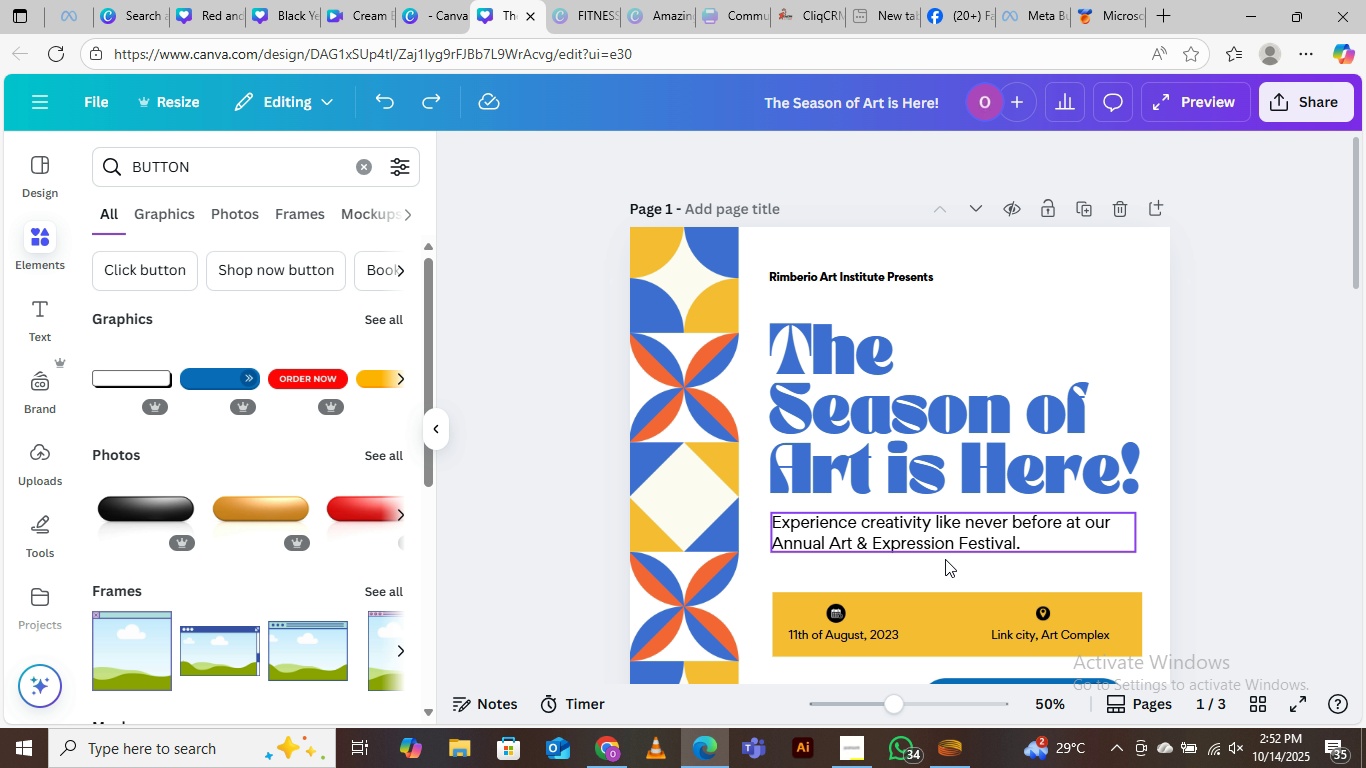 
scroll: coordinate [933, 555], scroll_direction: down, amount: 14.0
 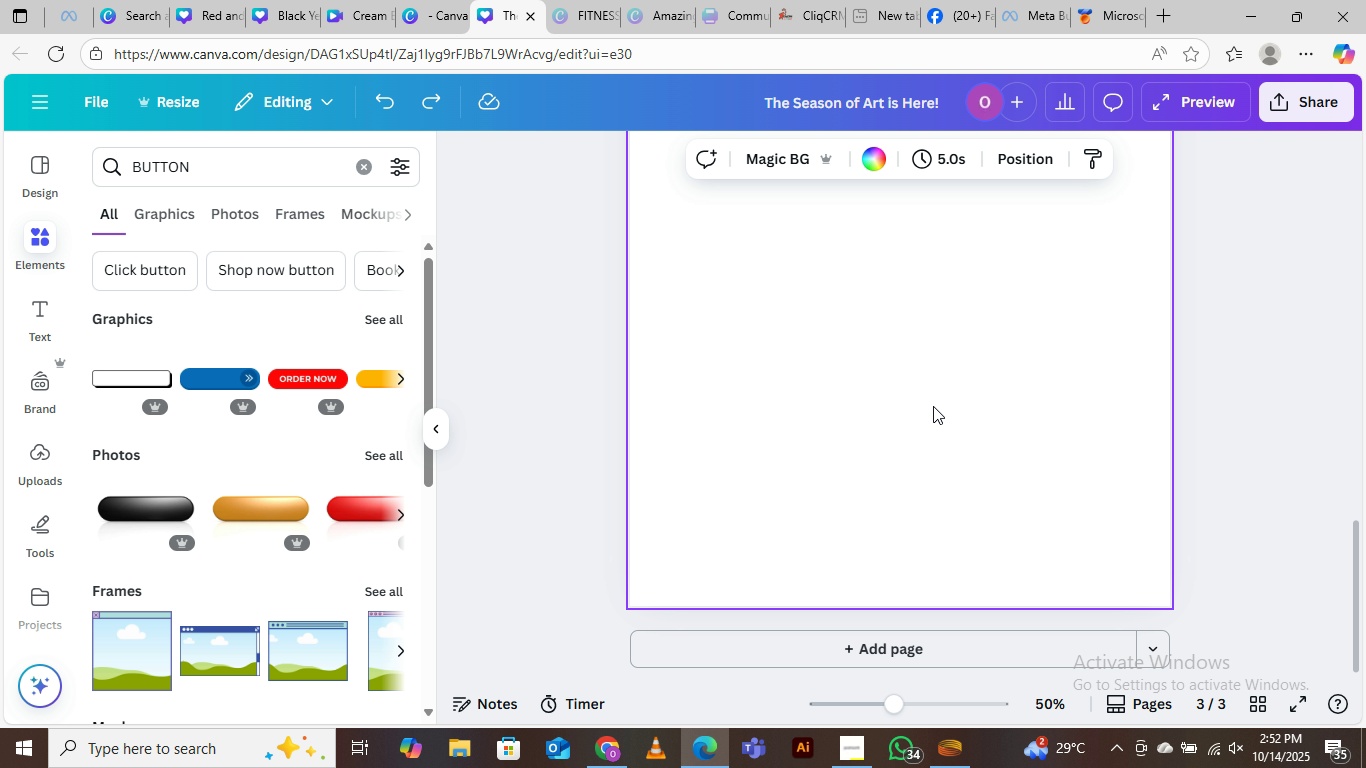 
left_click([933, 406])
 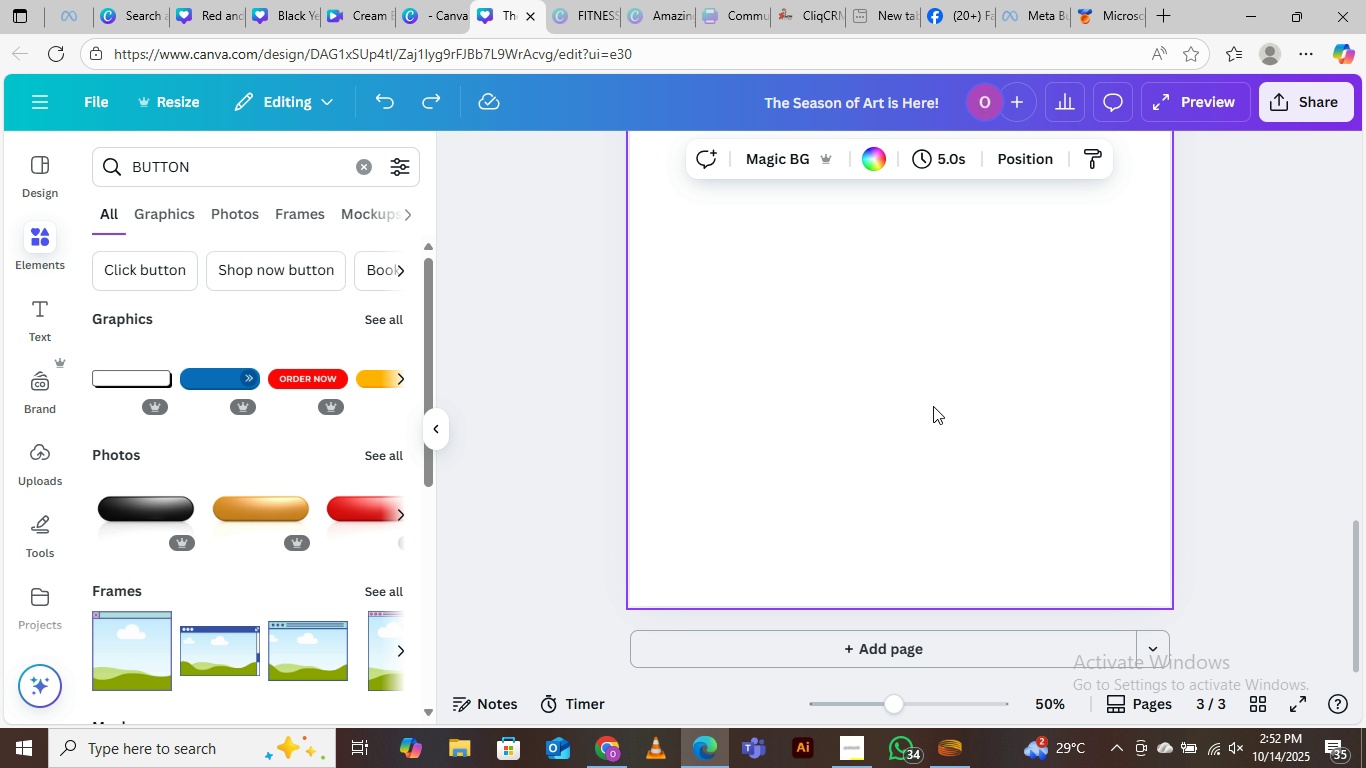 
key(Control+V)
 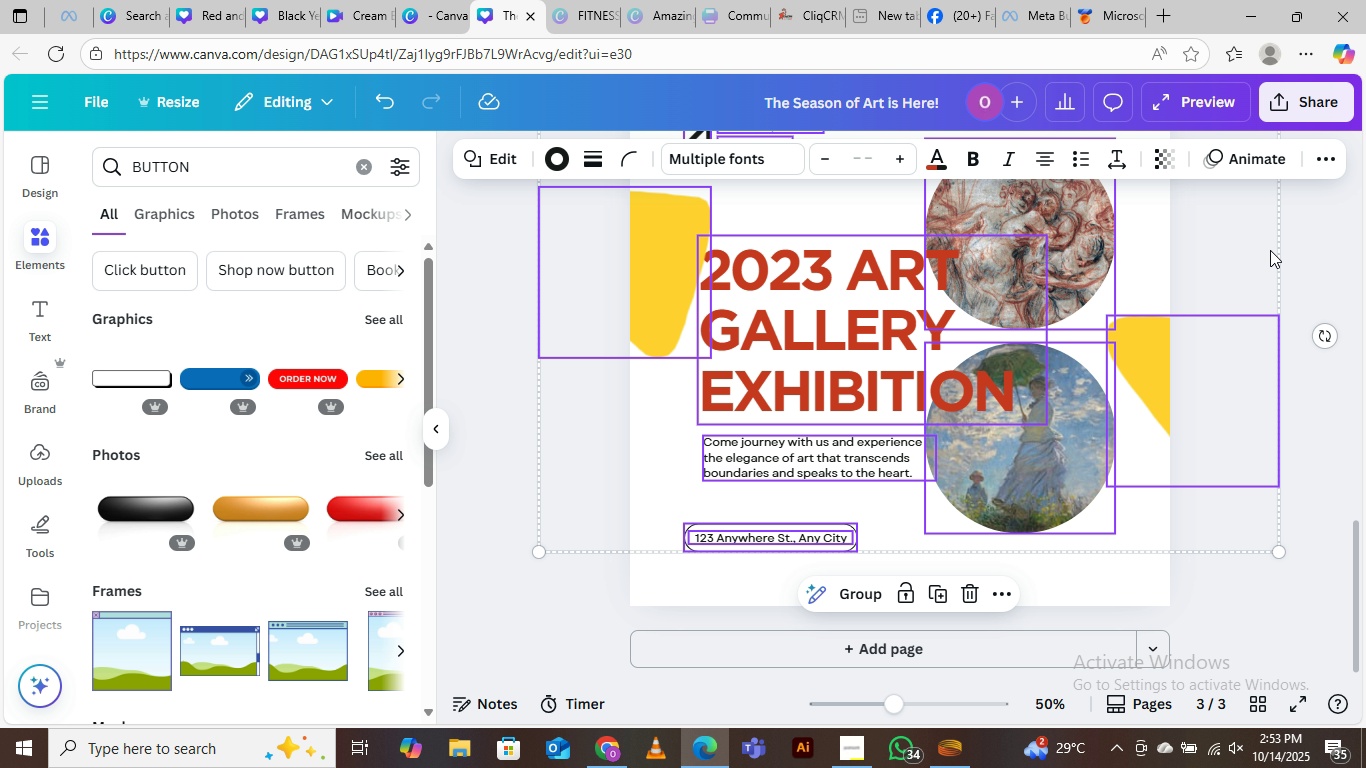 
left_click([1306, 223])
 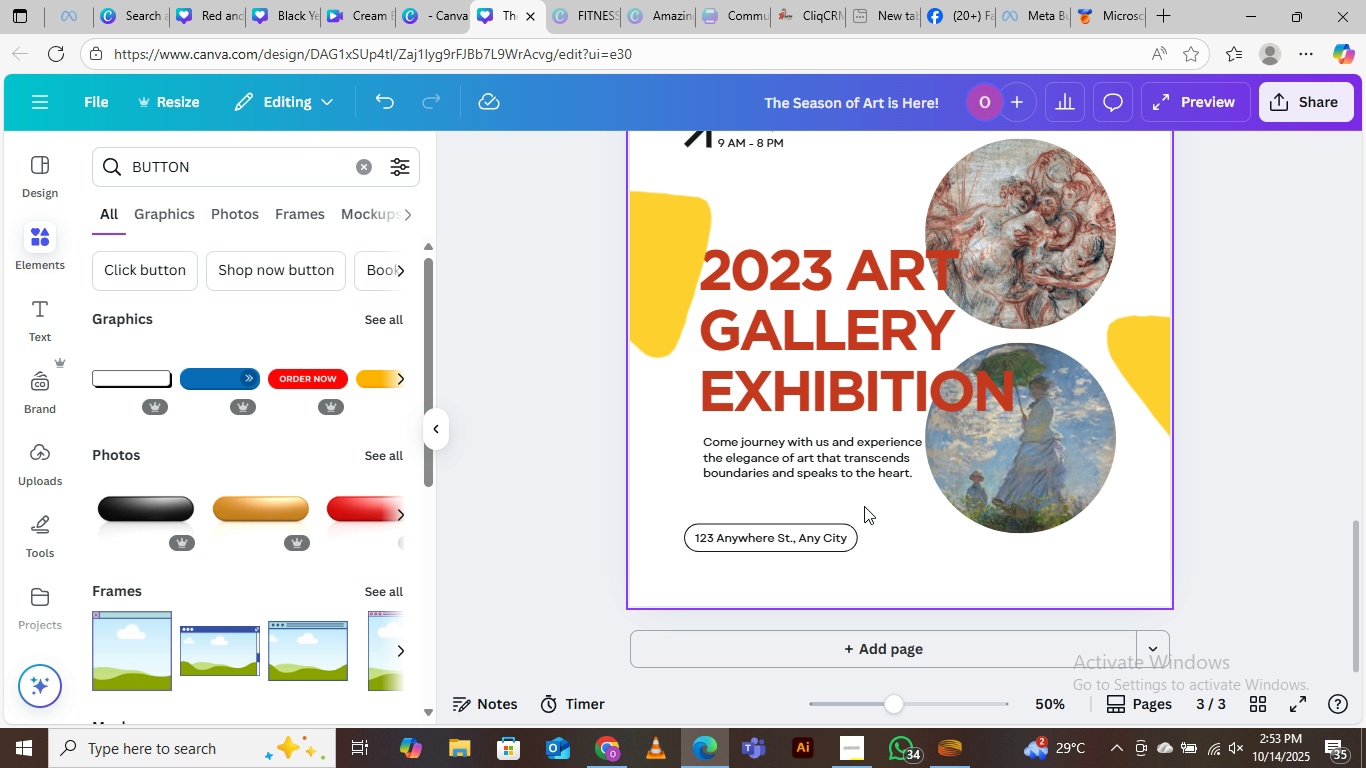 
scroll: coordinate [839, 404], scroll_direction: up, amount: 10.0
 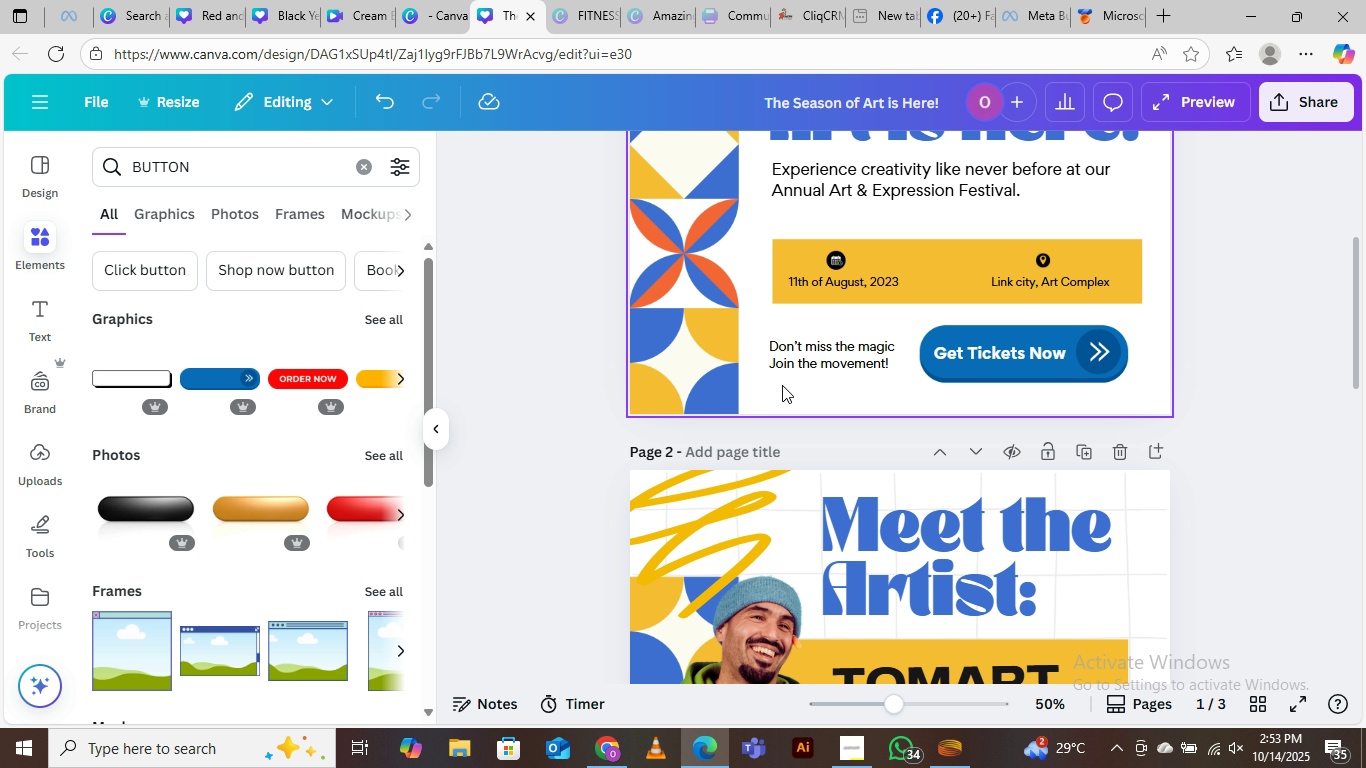 
left_click([782, 385])
 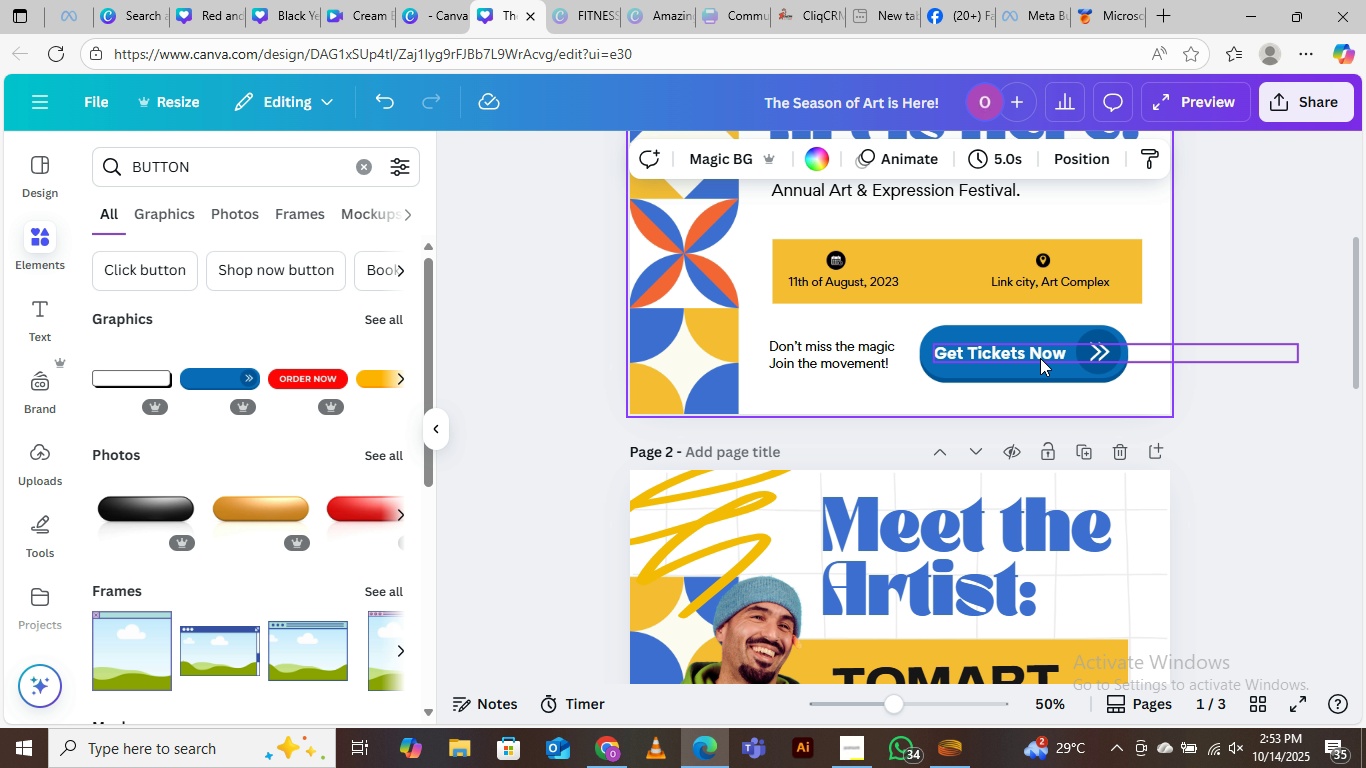 
scroll: coordinate [801, 479], scroll_direction: down, amount: 11.0
 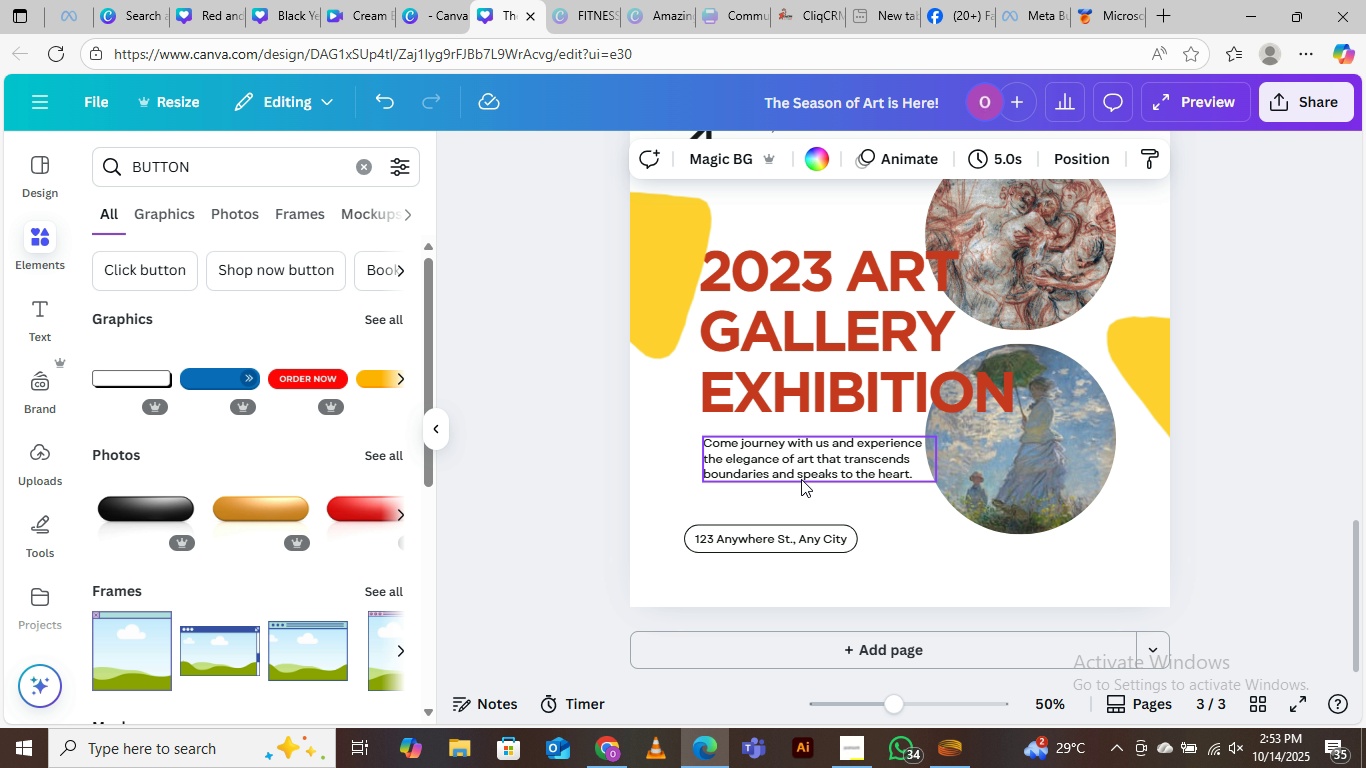 
scroll: coordinate [801, 479], scroll_direction: up, amount: 2.0
 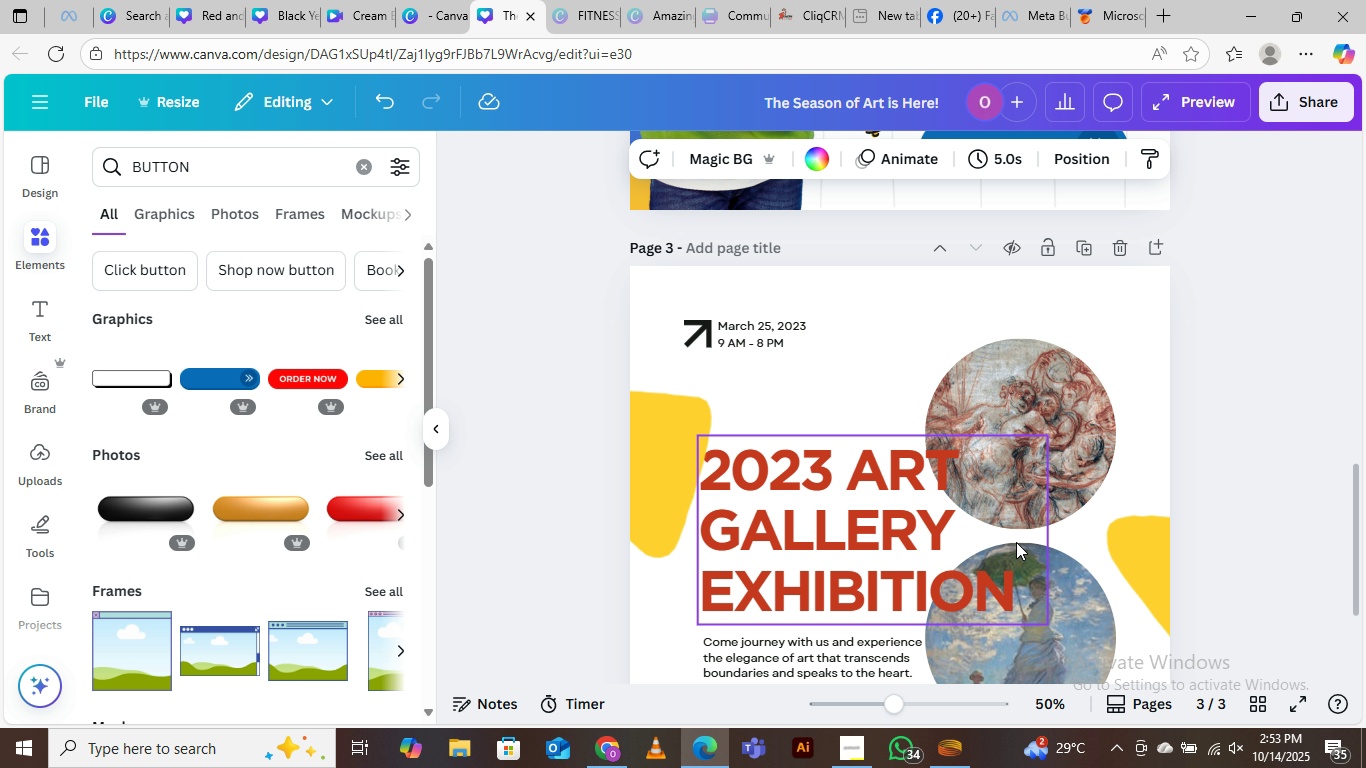 
wait(5.22)
 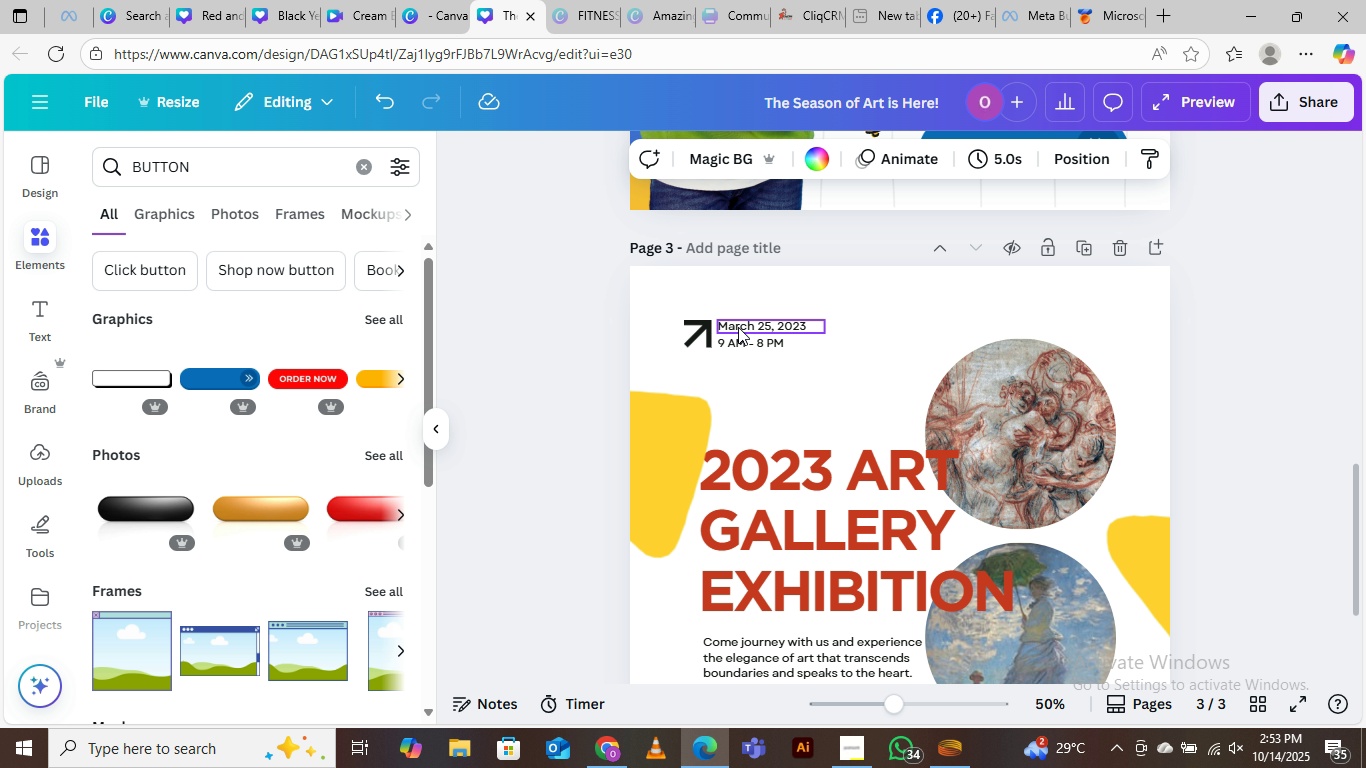 
left_click([1159, 550])
 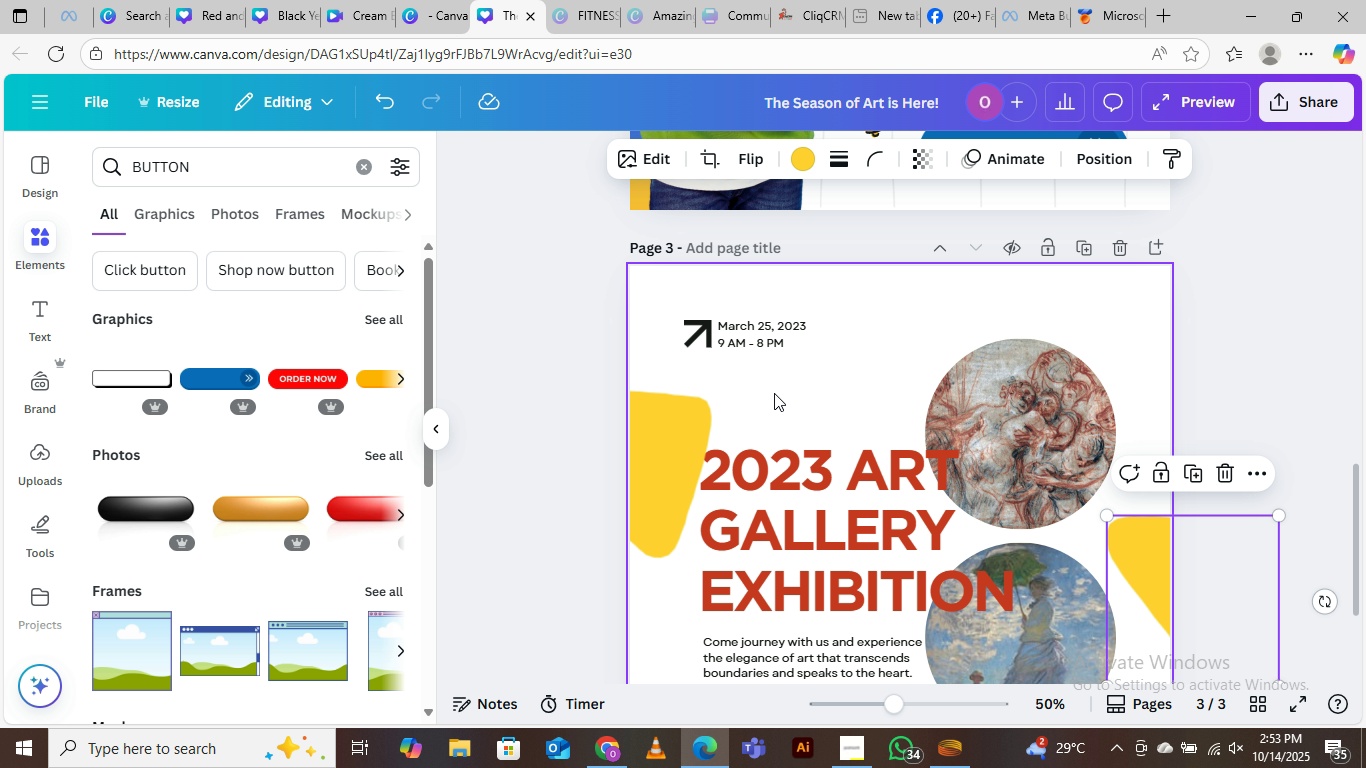 
scroll: coordinate [773, 392], scroll_direction: up, amount: 3.0
 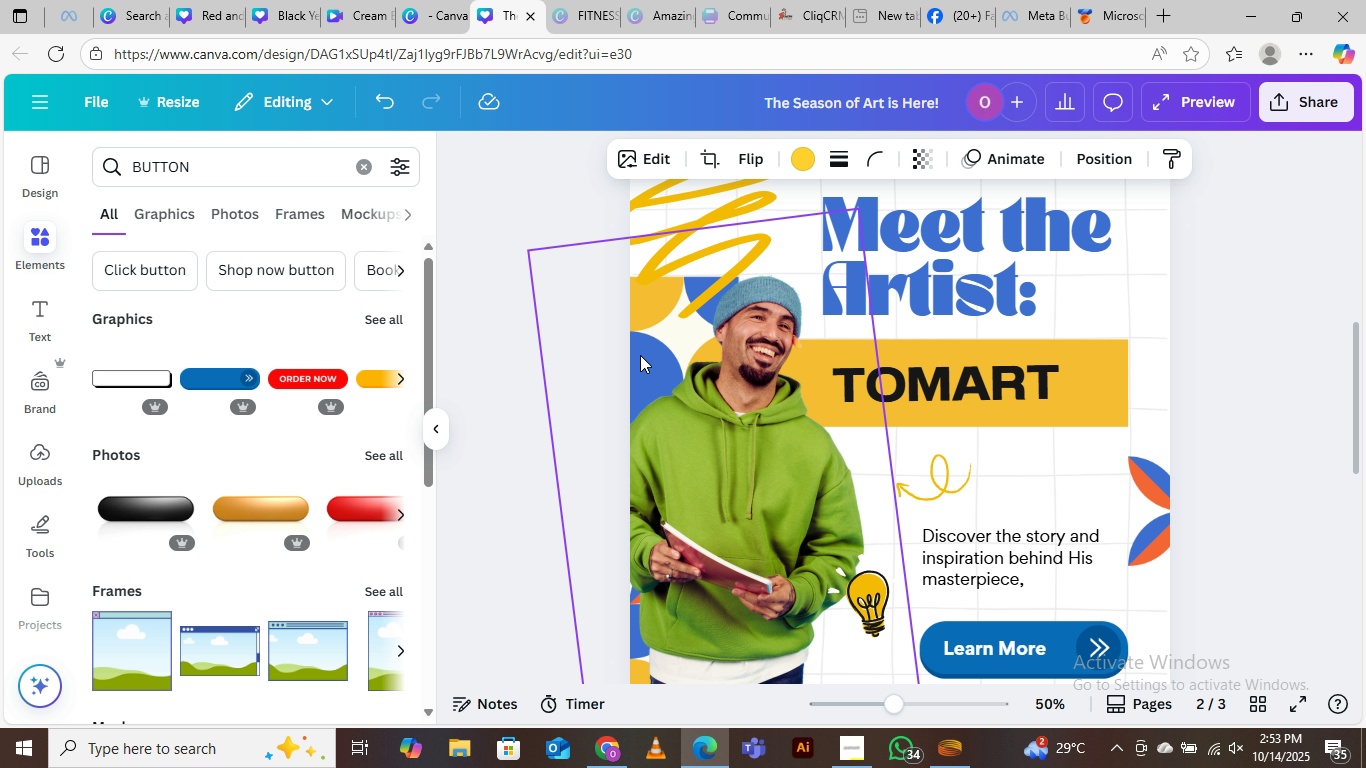 
left_click([637, 367])
 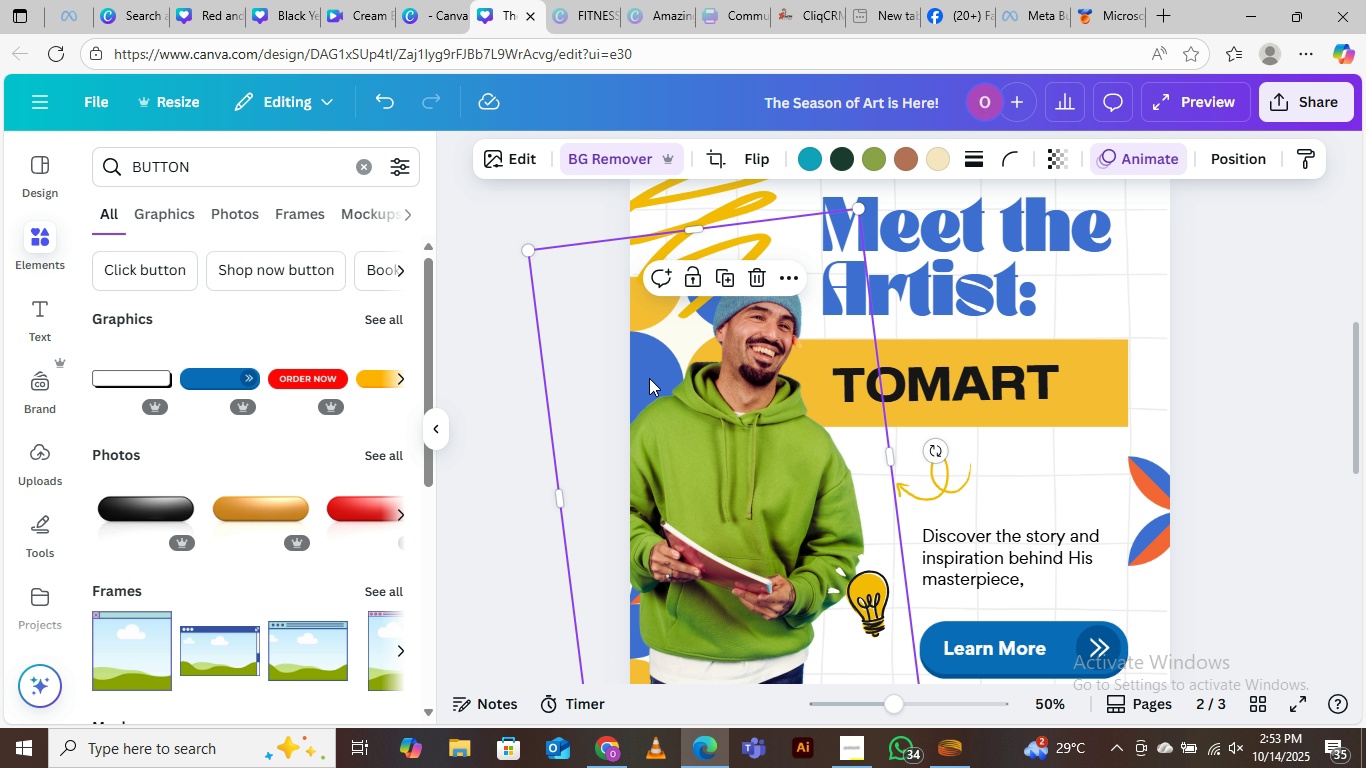 
scroll: coordinate [825, 432], scroll_direction: up, amount: 7.0
 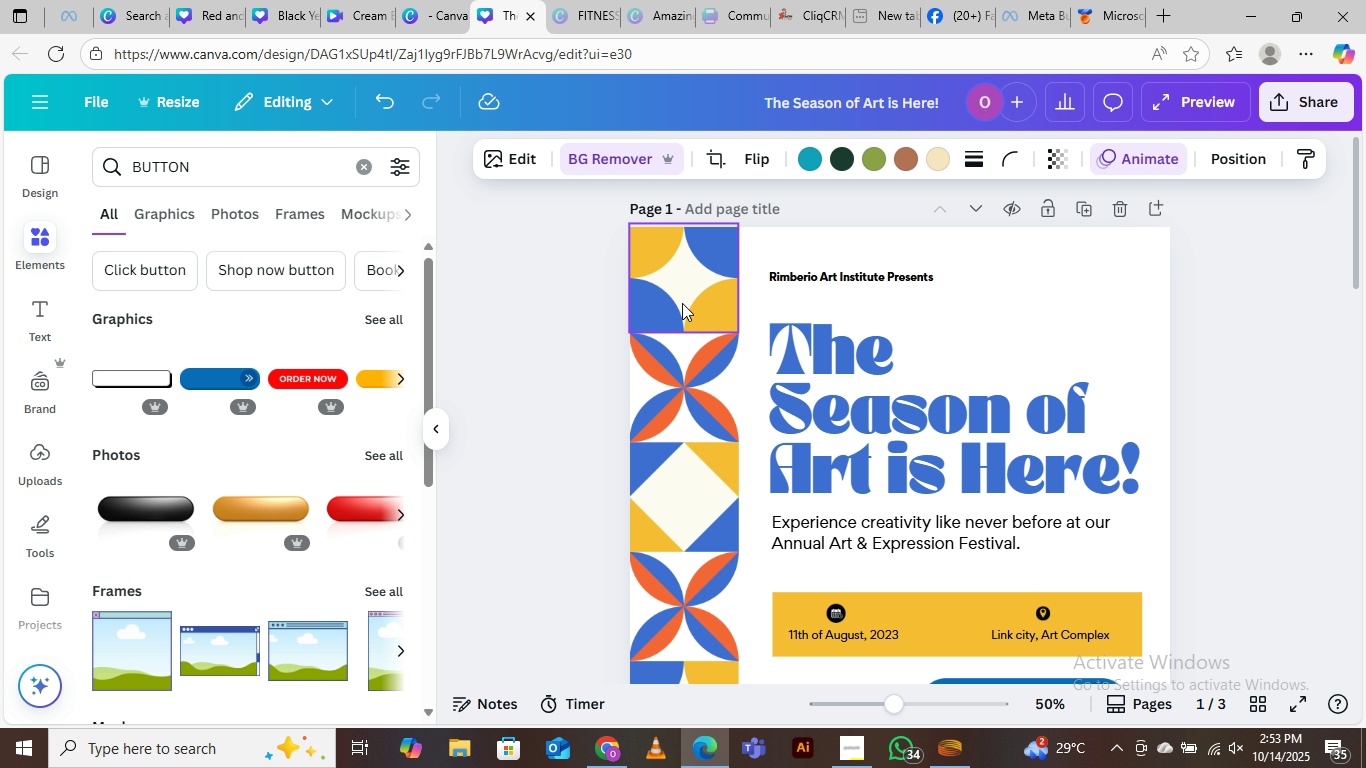 
left_click([686, 298])
 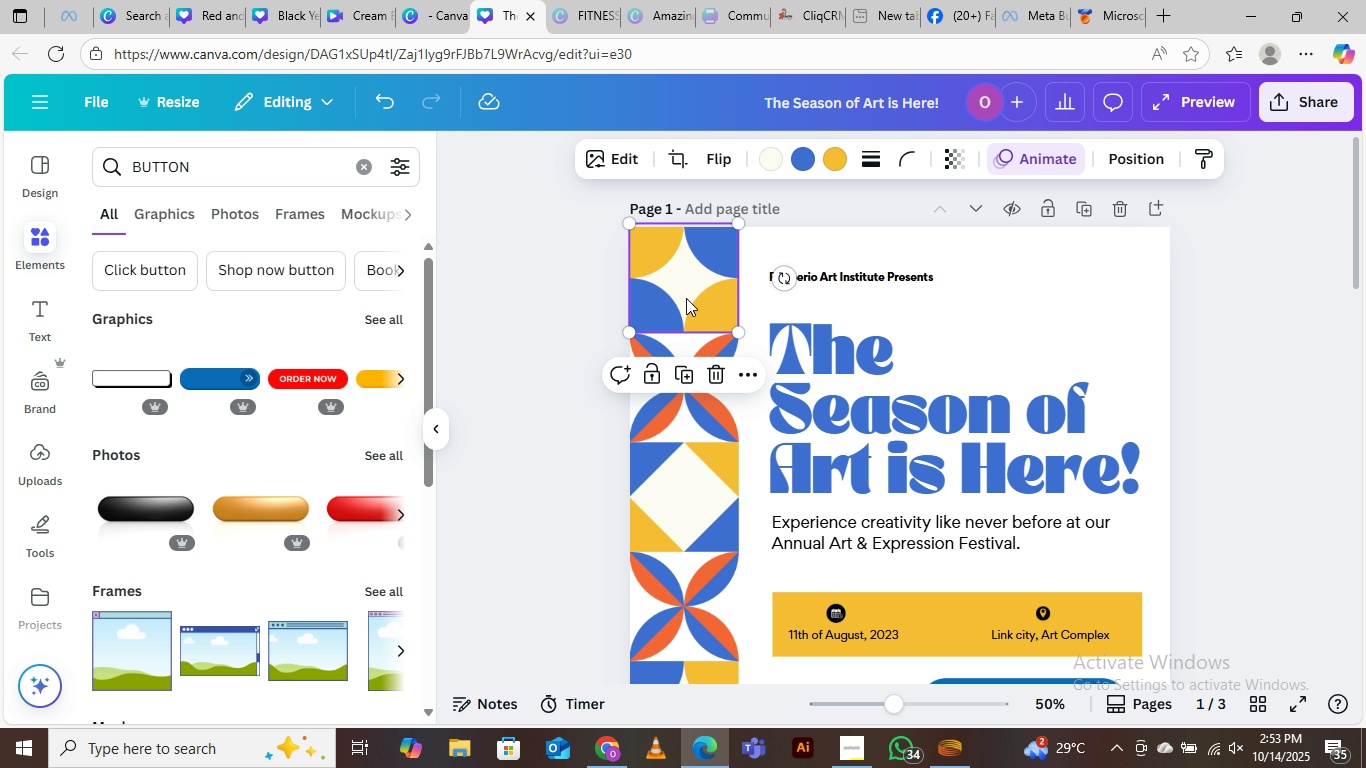 
hold_key(key=ShiftLeft, duration=1.5)
left_click([691, 419])
 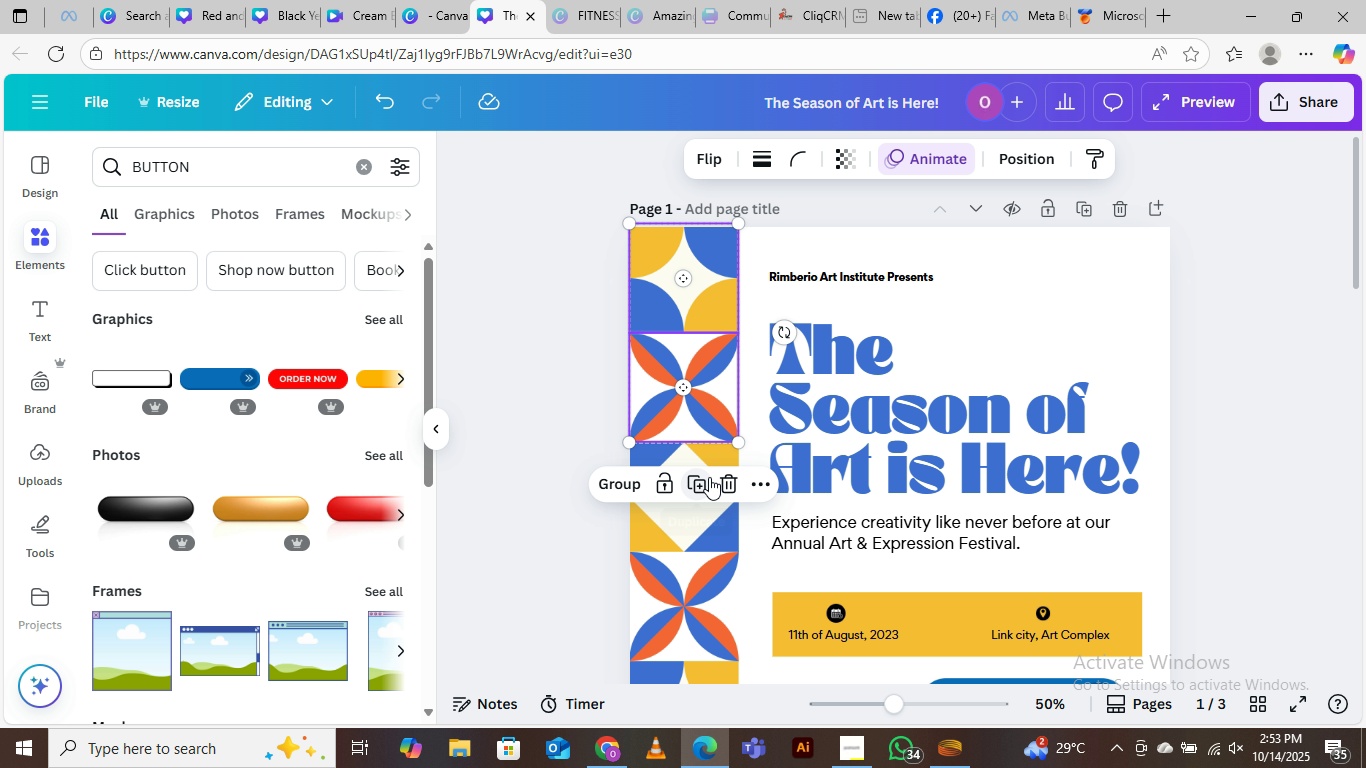 
hold_key(key=ShiftLeft, duration=1.53)
left_click([728, 528])
 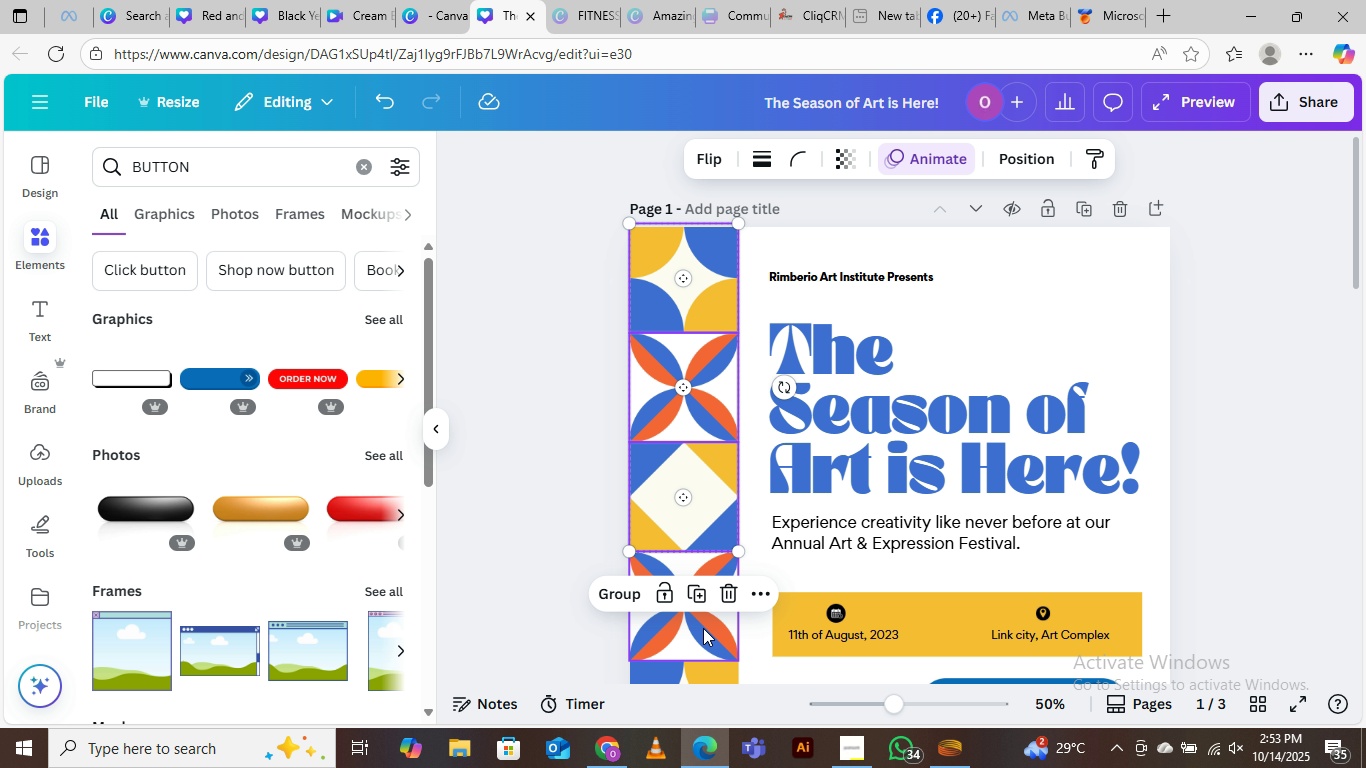 
hold_key(key=ShiftLeft, duration=1.13)
left_click([703, 628])
 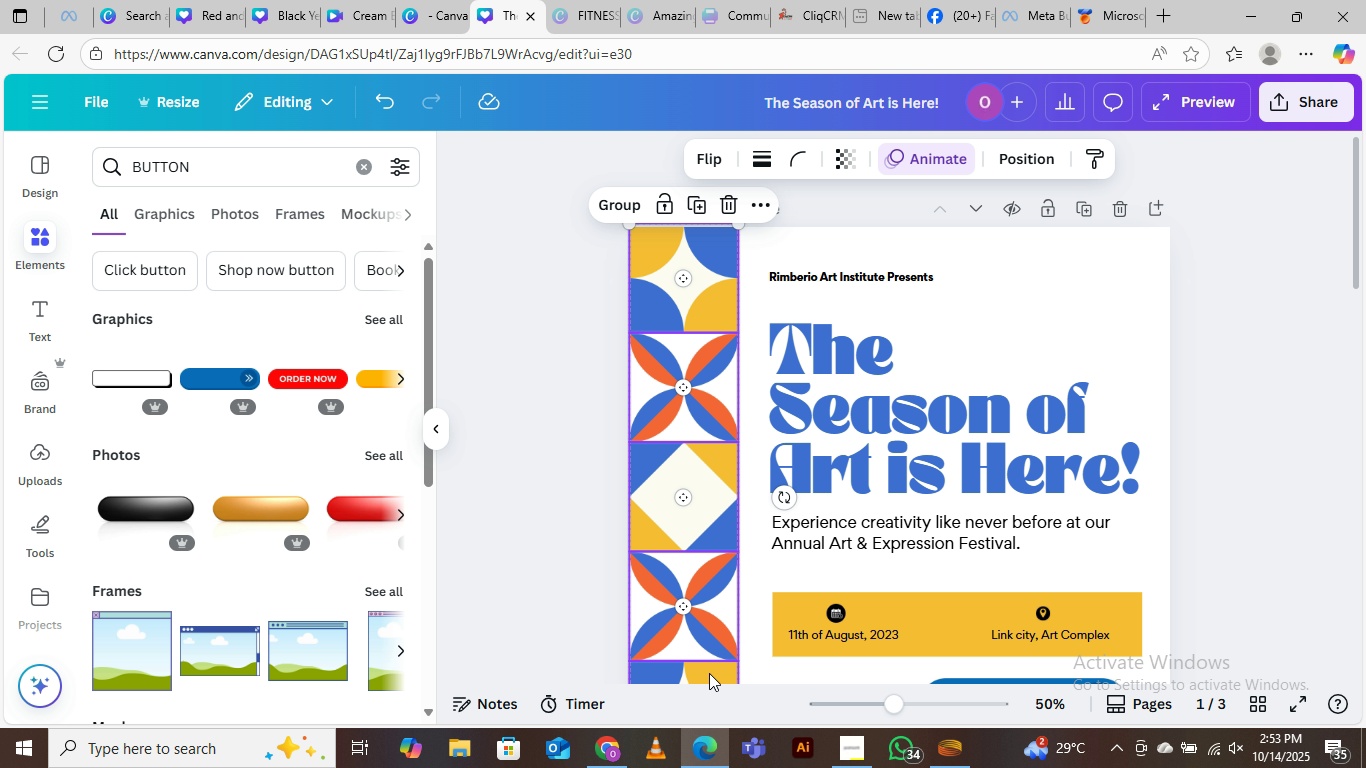 
left_click([709, 673])
 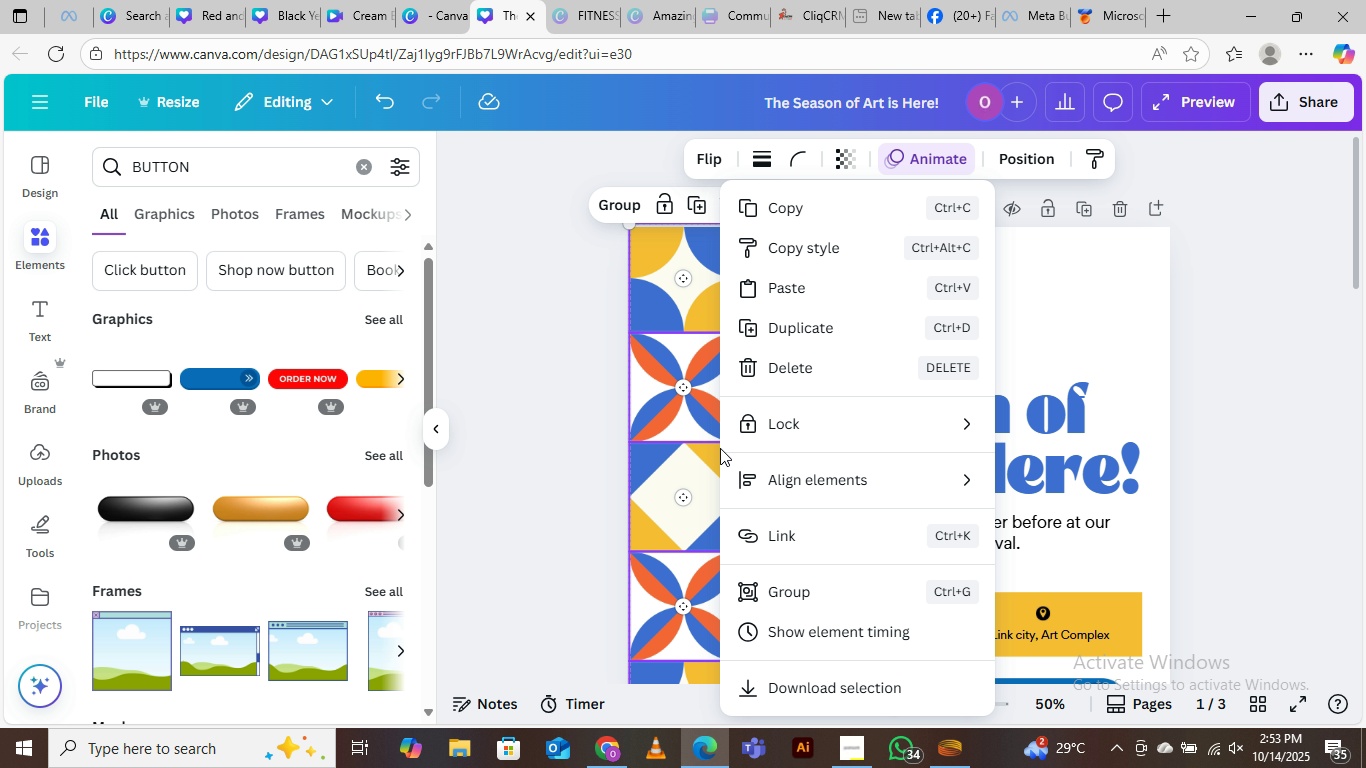 
right_click([720, 448])
 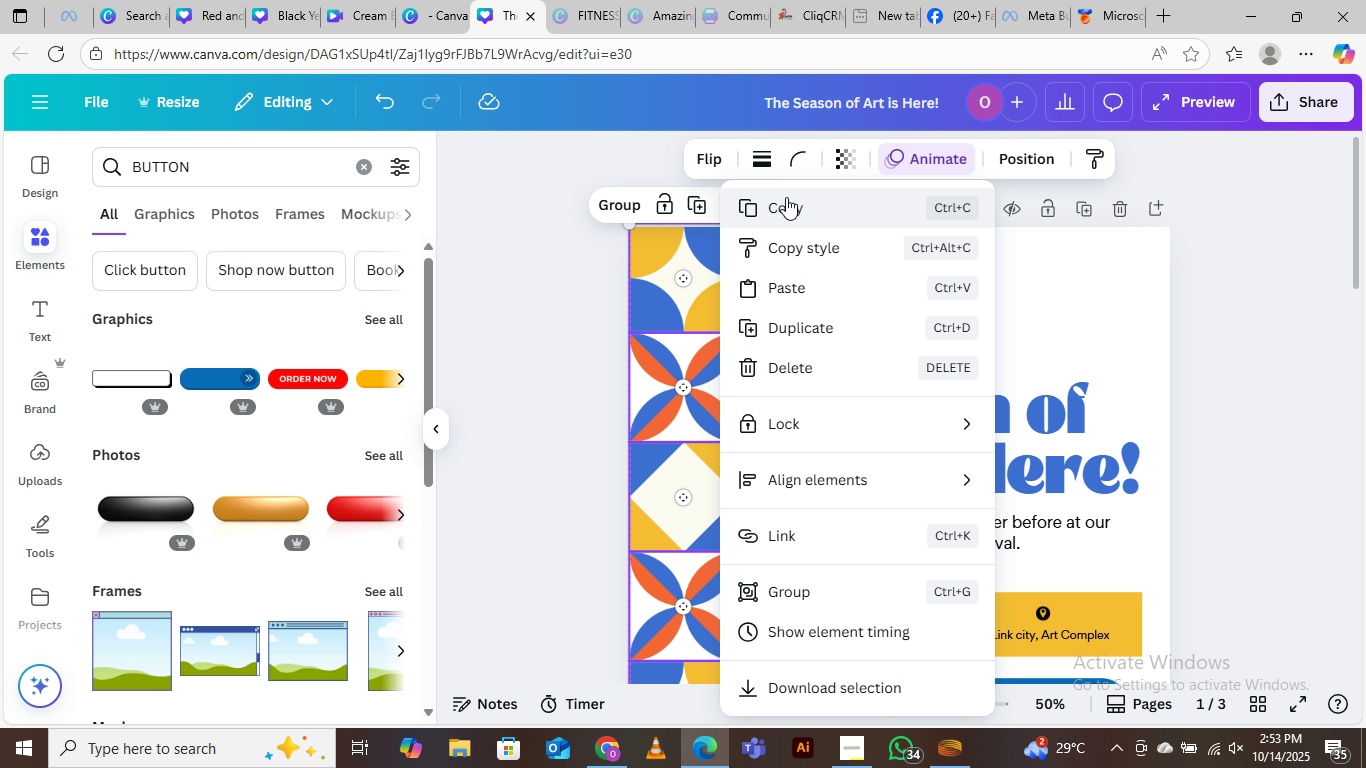 
left_click([786, 196])
 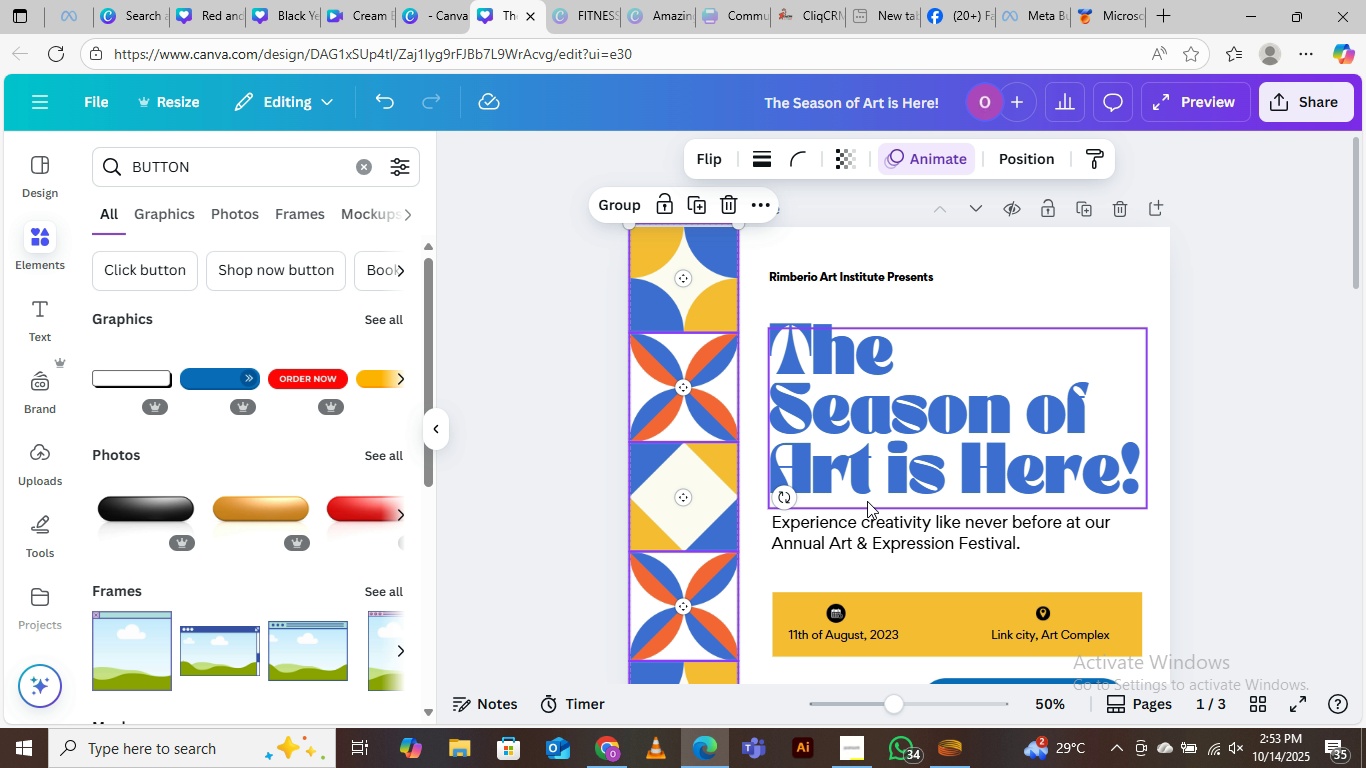 
scroll: coordinate [869, 506], scroll_direction: down, amount: 15.0
 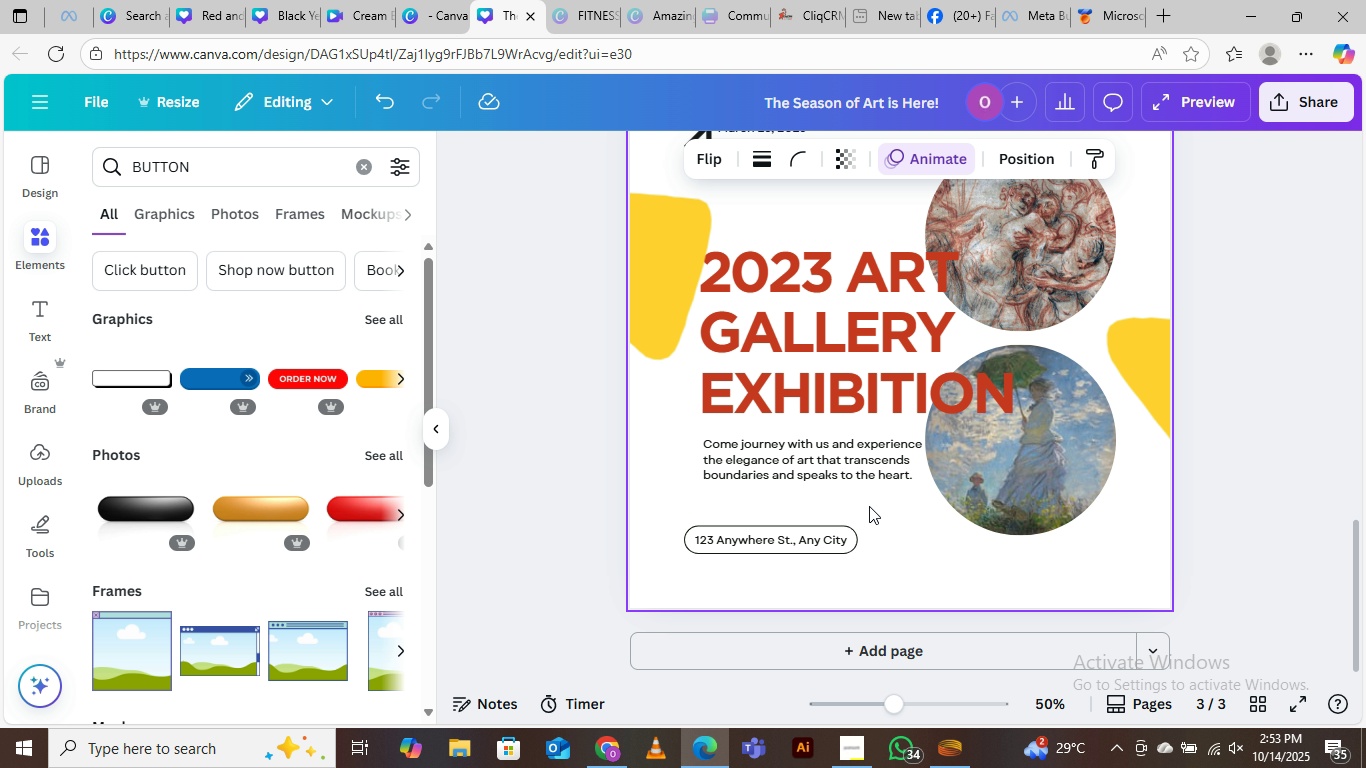 
scroll: coordinate [869, 506], scroll_direction: up, amount: 1.0
 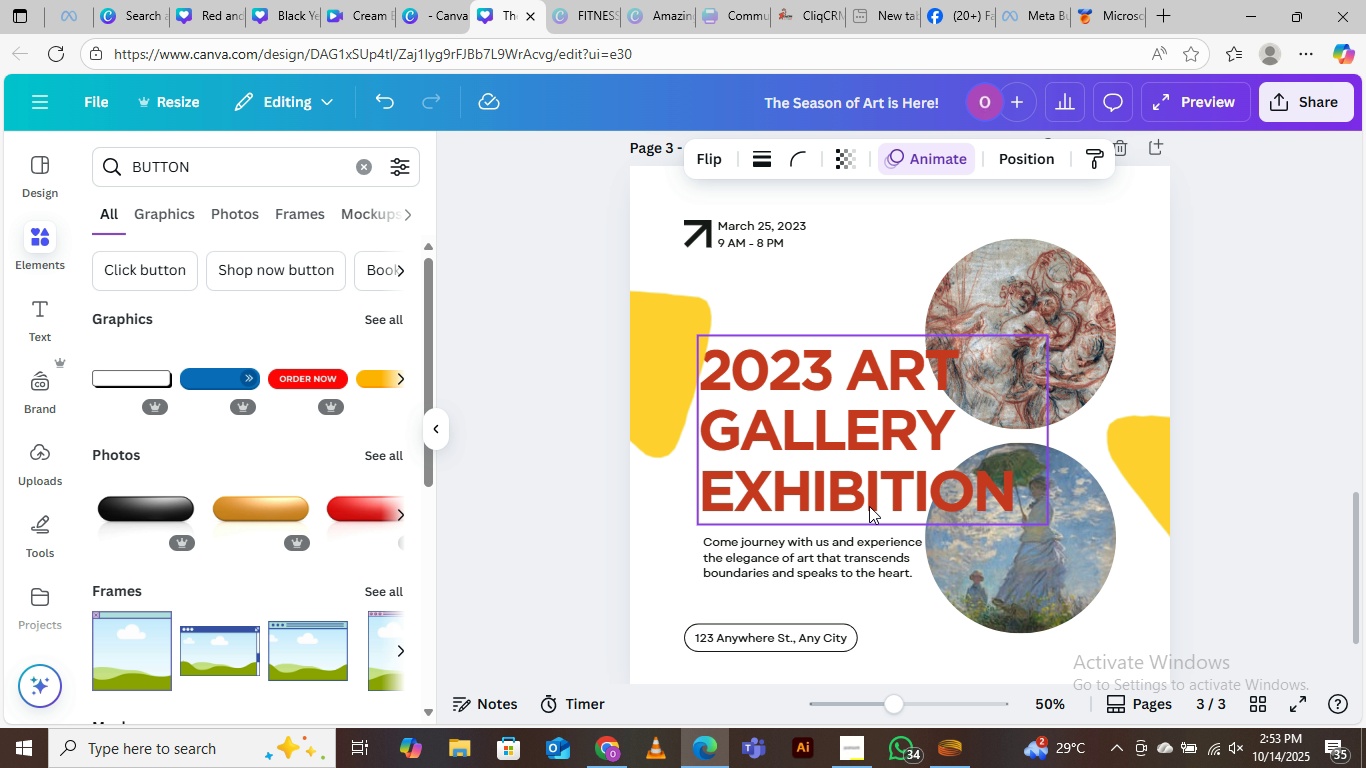 
key(Control+V)
 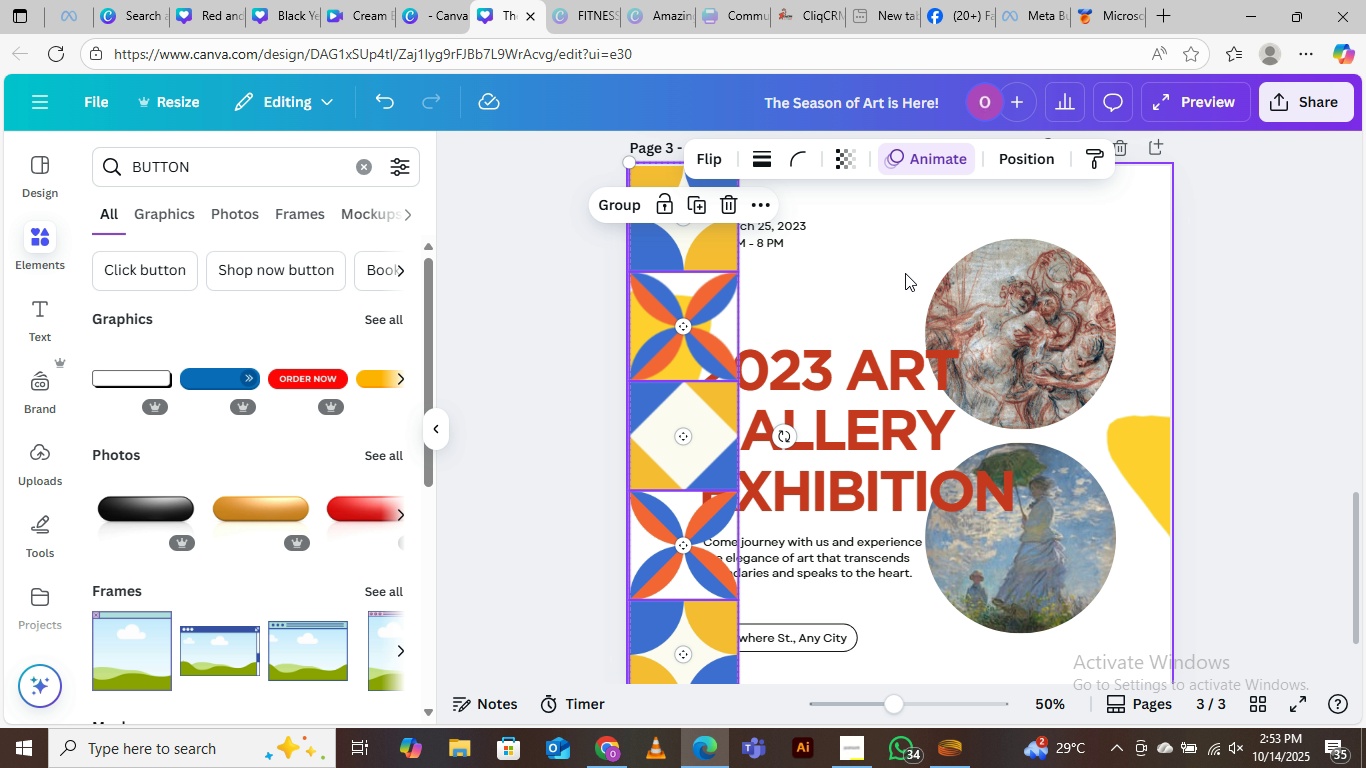 
left_click([1221, 209])
 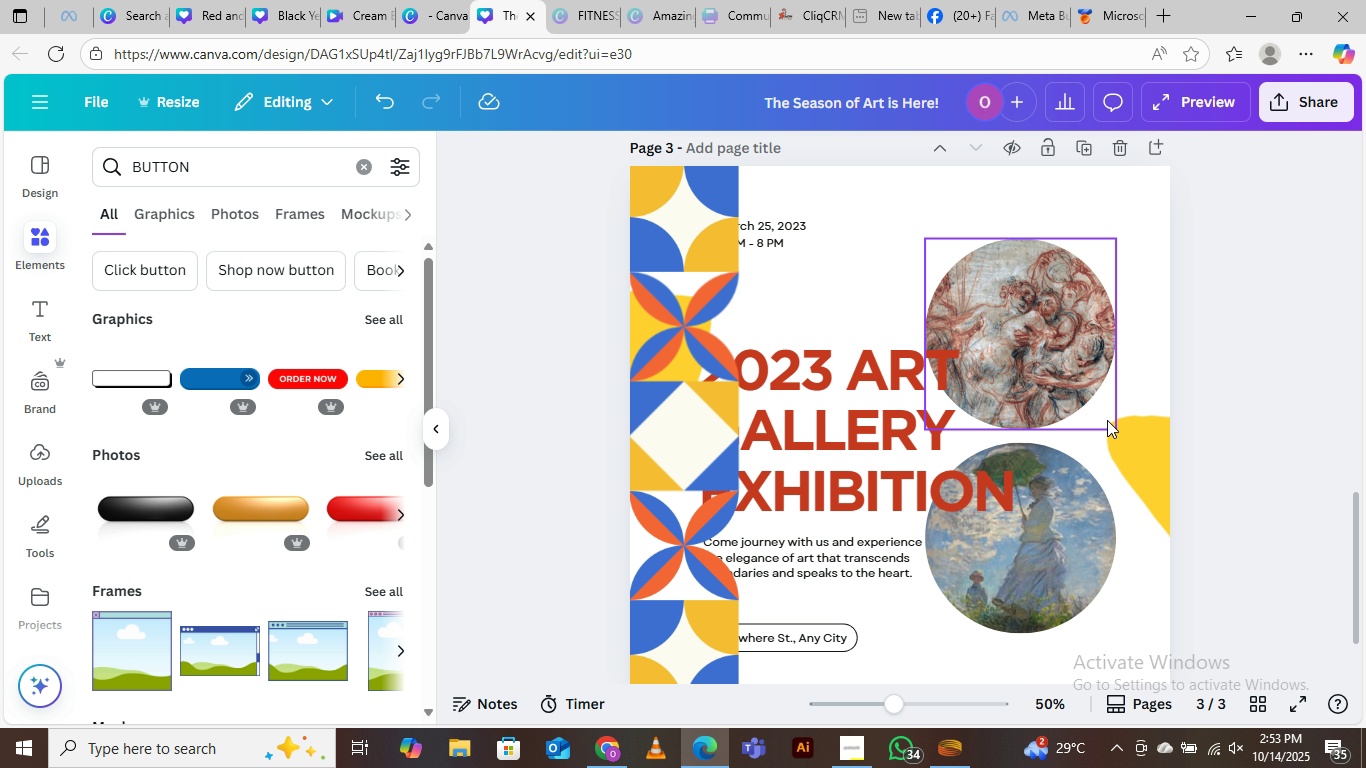 
left_click([1158, 456])
 